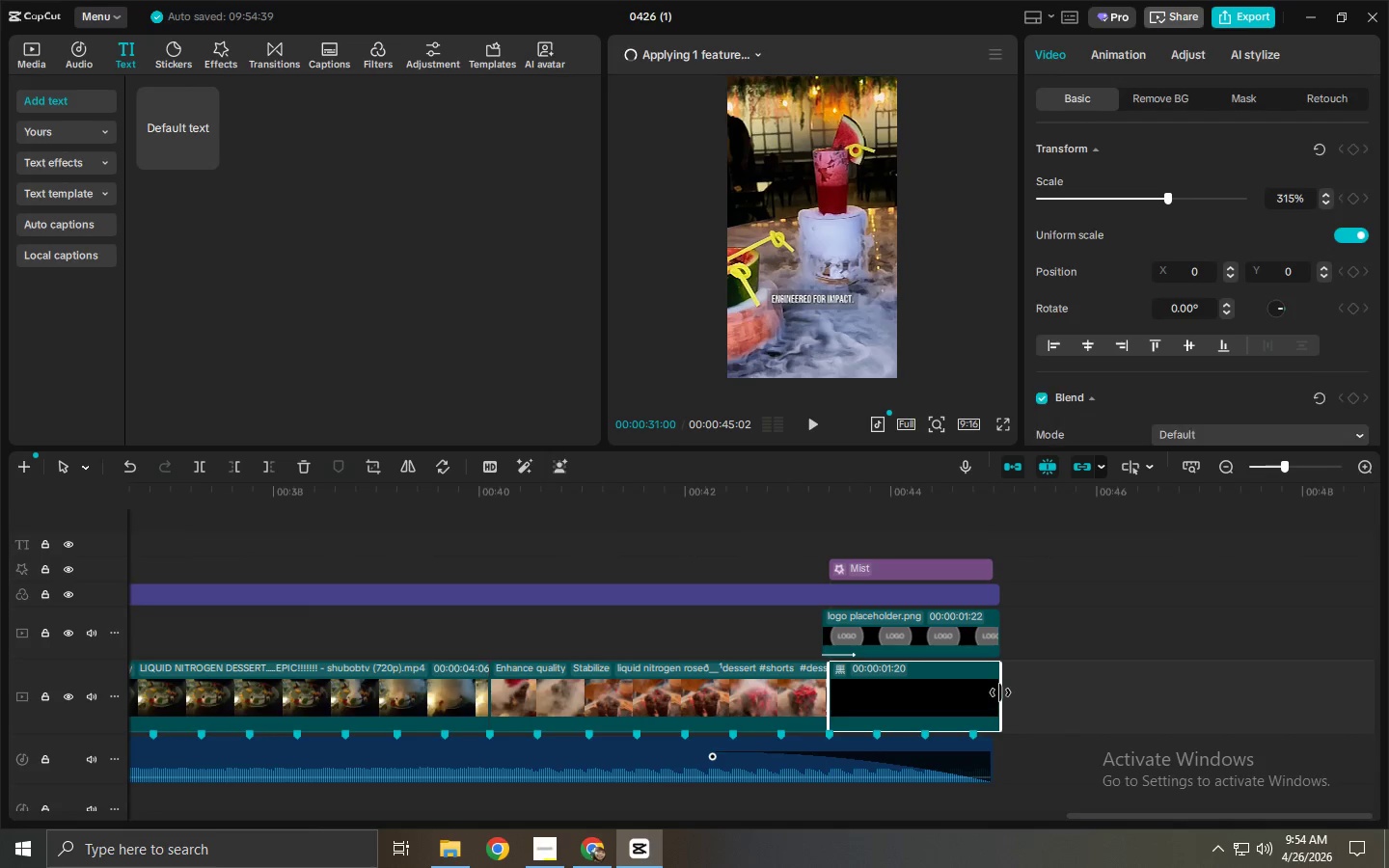 
left_click_drag(start_coordinate=[1000, 692], to_coordinate=[988, 695])
 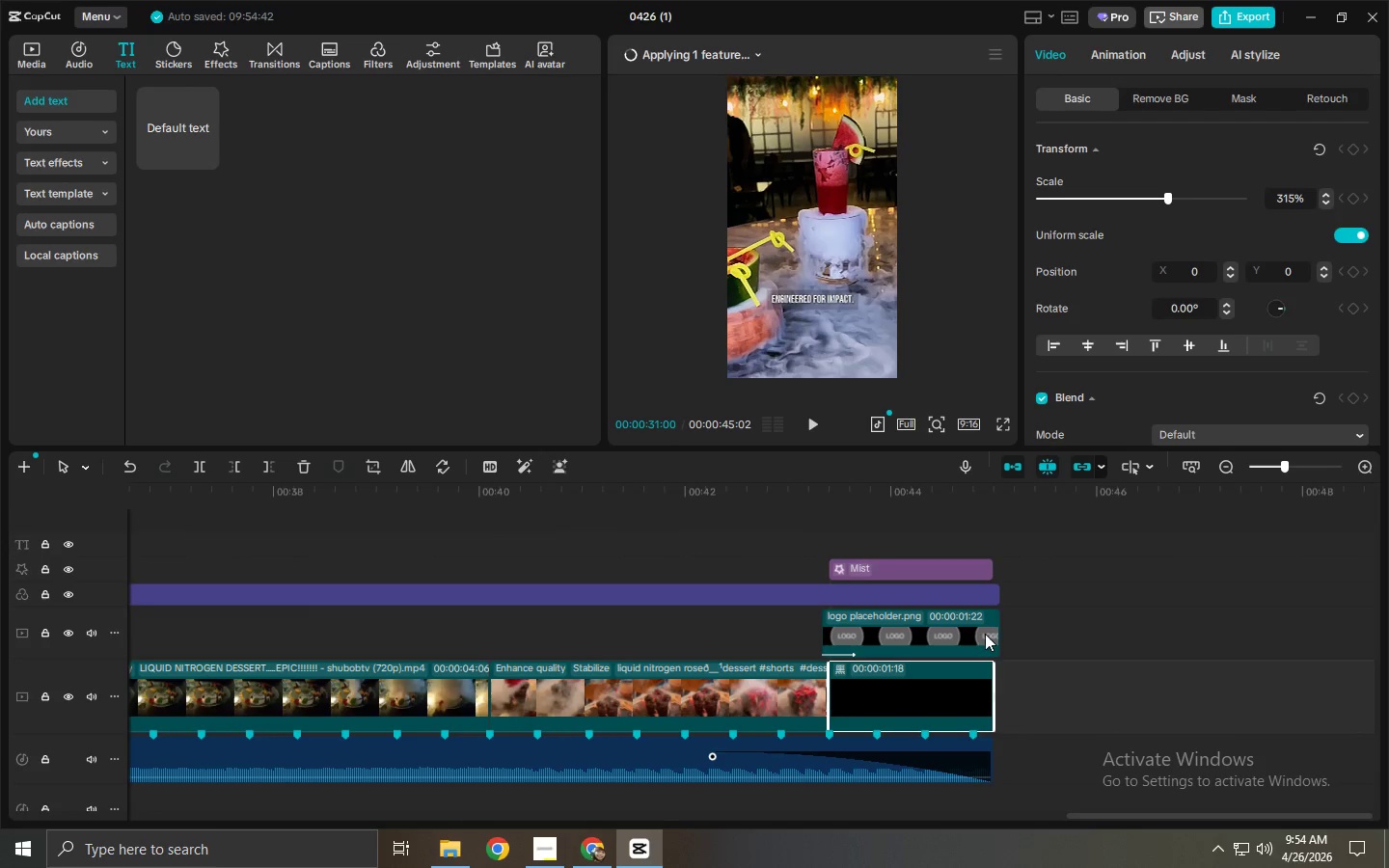 
left_click([985, 634])
 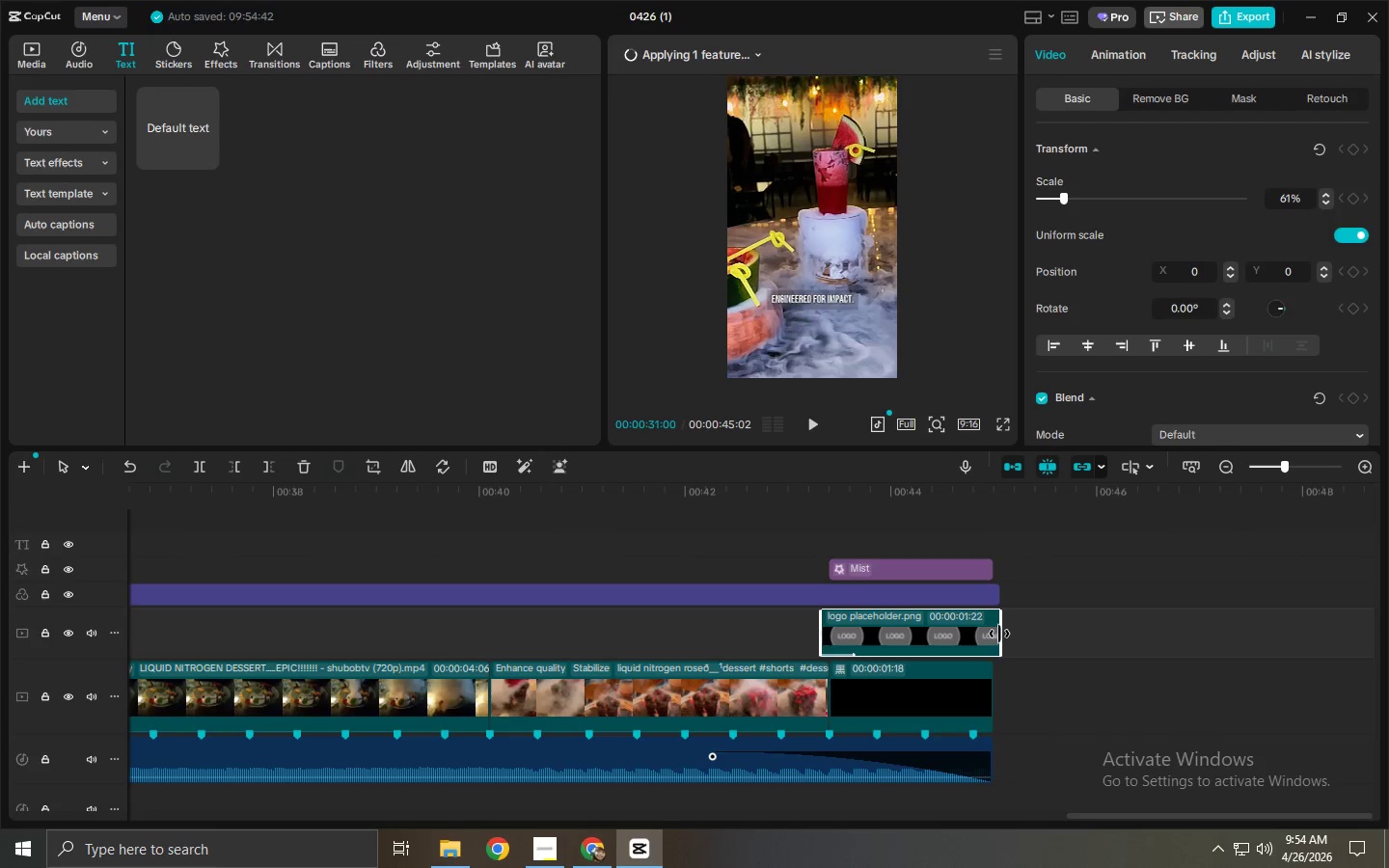 
left_click_drag(start_coordinate=[999, 634], to_coordinate=[994, 635])
 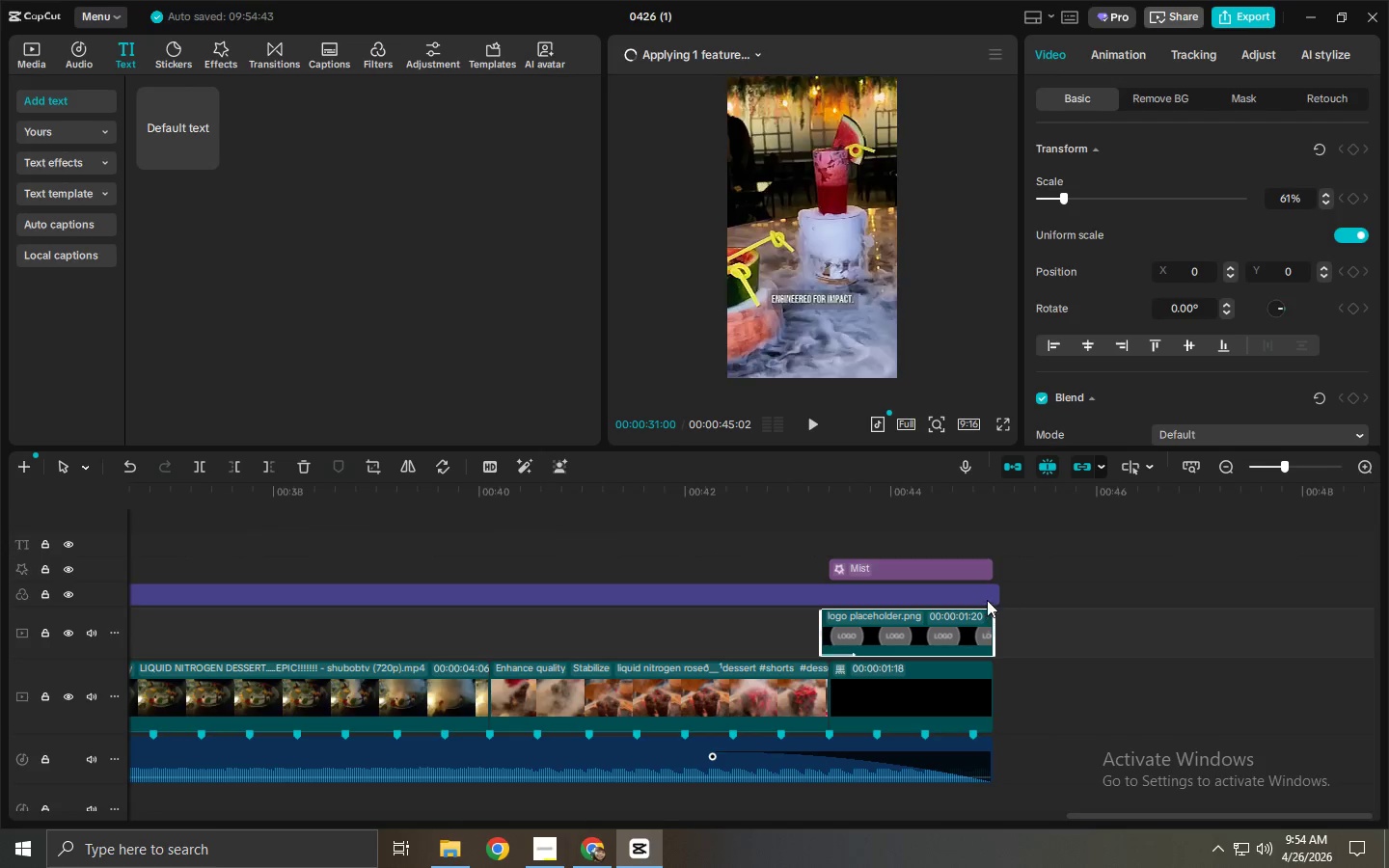 
left_click([987, 600])
 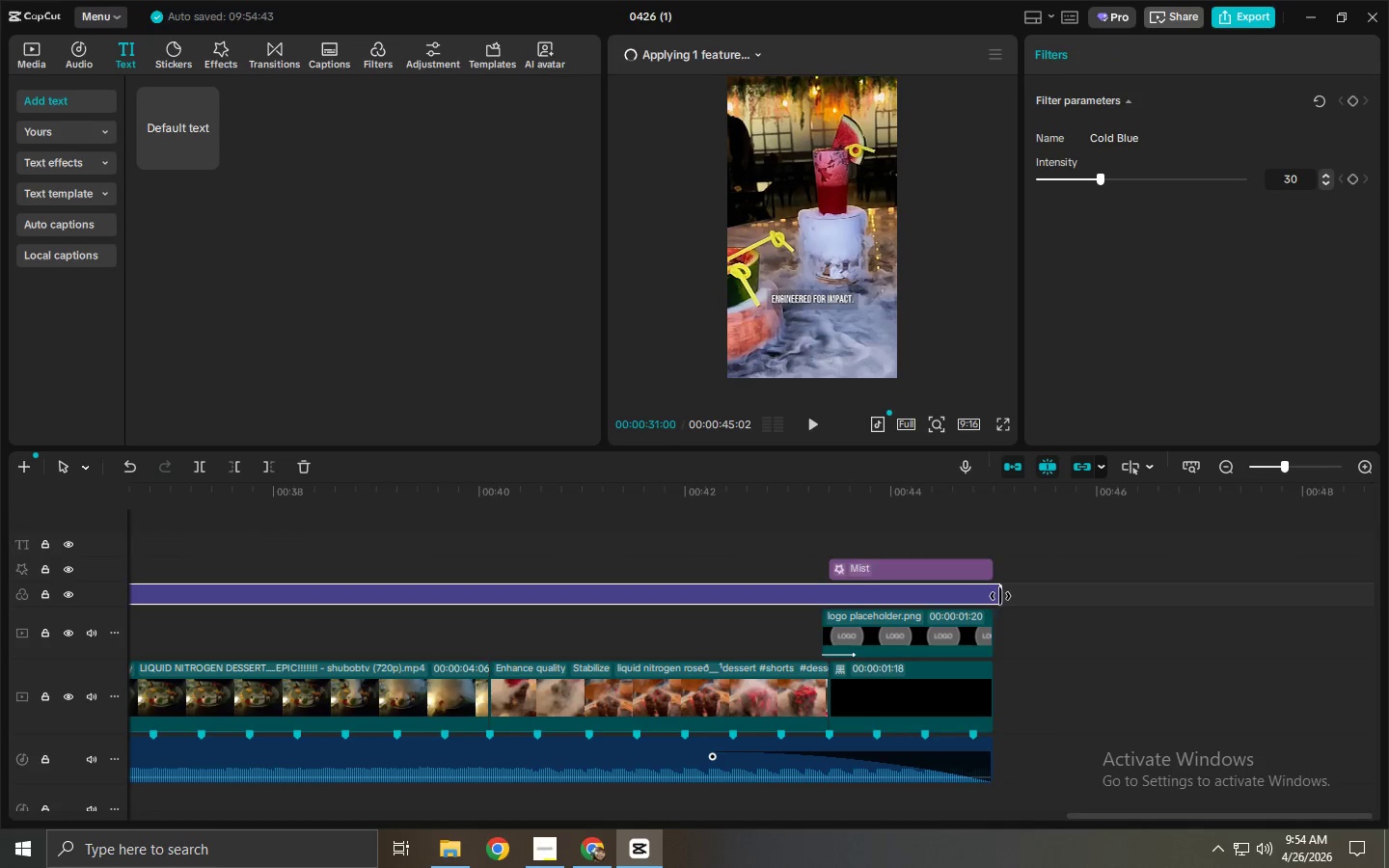 
left_click_drag(start_coordinate=[1001, 596], to_coordinate=[993, 597])
 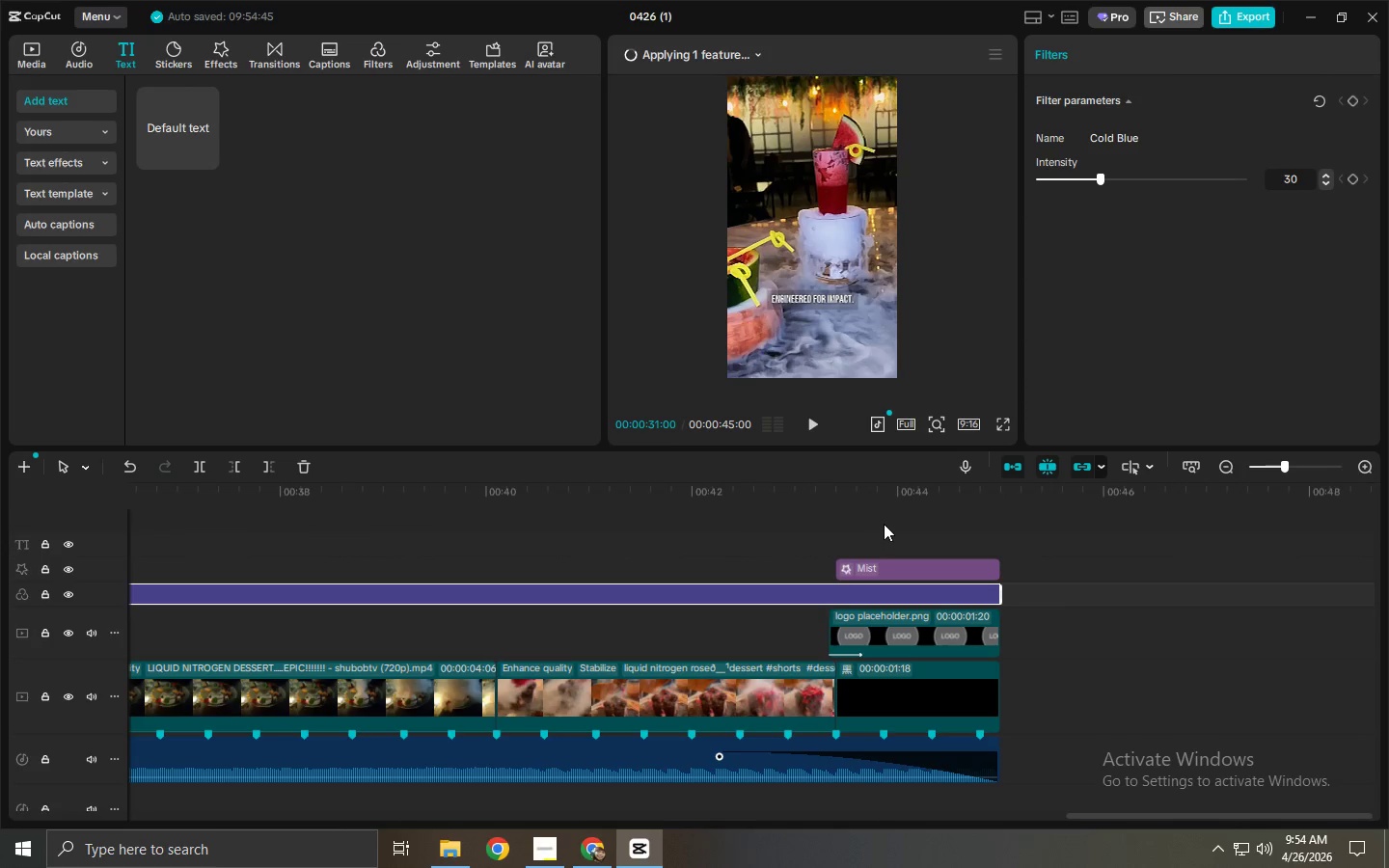 
left_click([876, 511])
 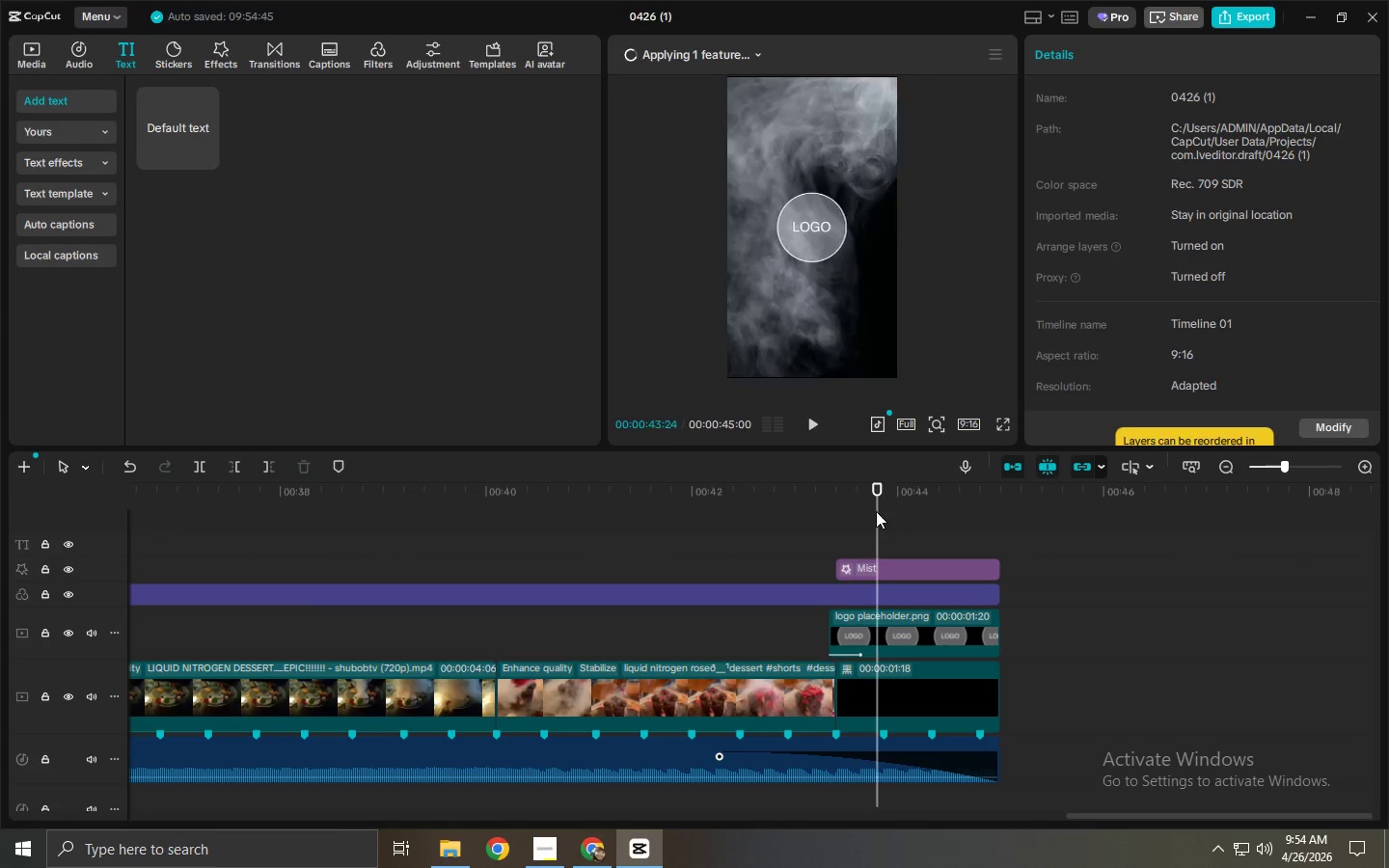 
key(Space)
 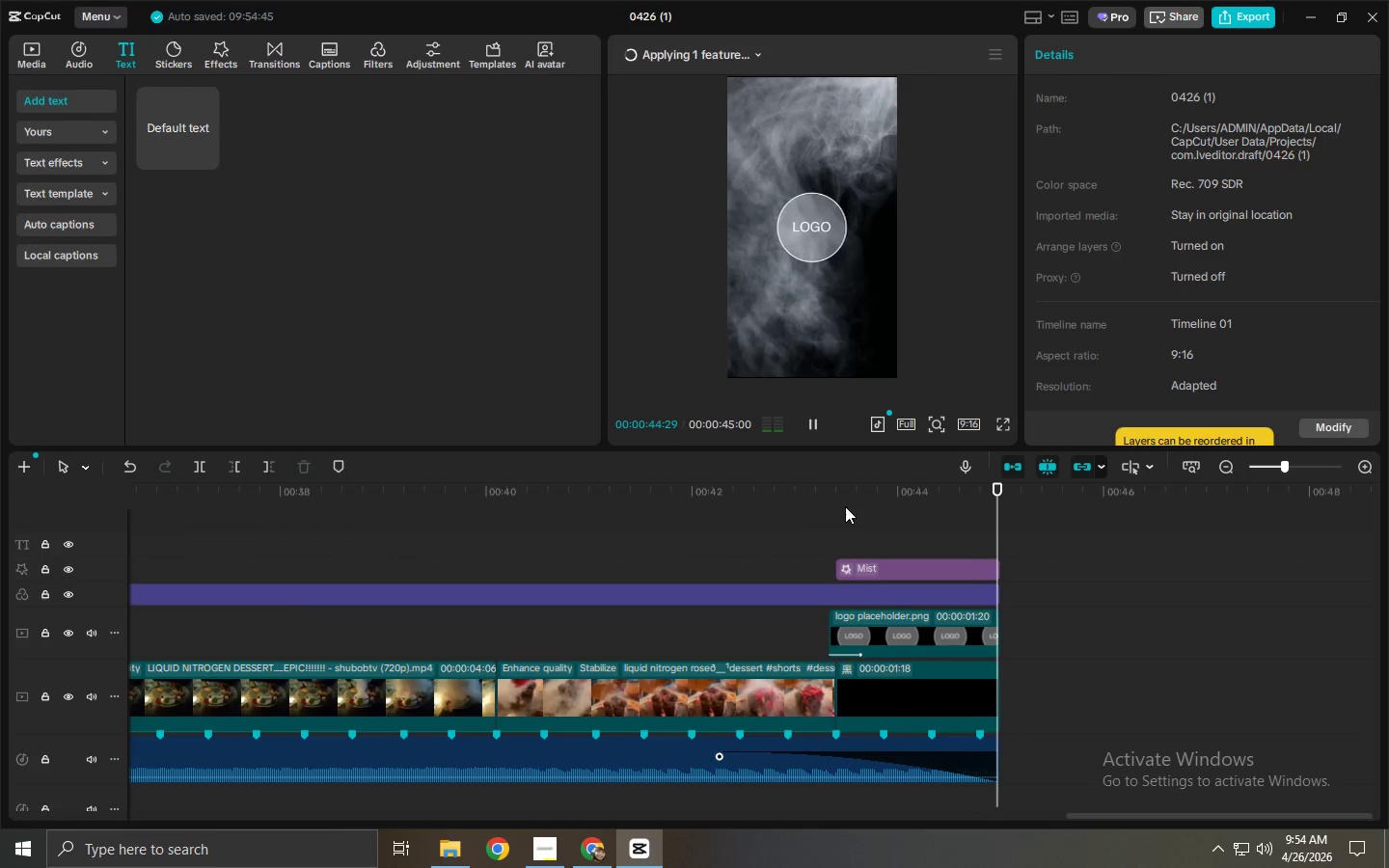 
left_click_drag(start_coordinate=[815, 488], to_coordinate=[0, 528])
 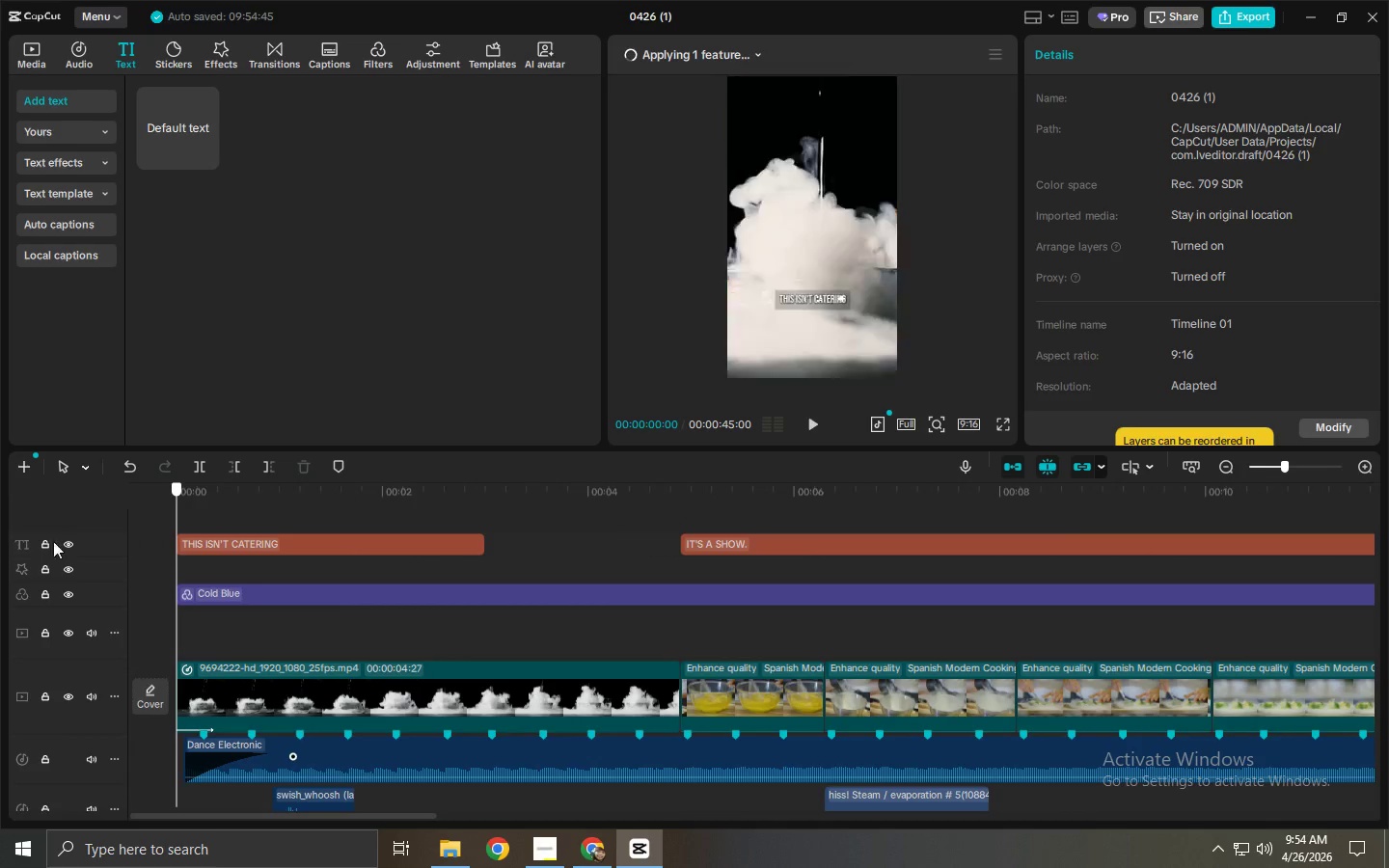 
key(Space)
 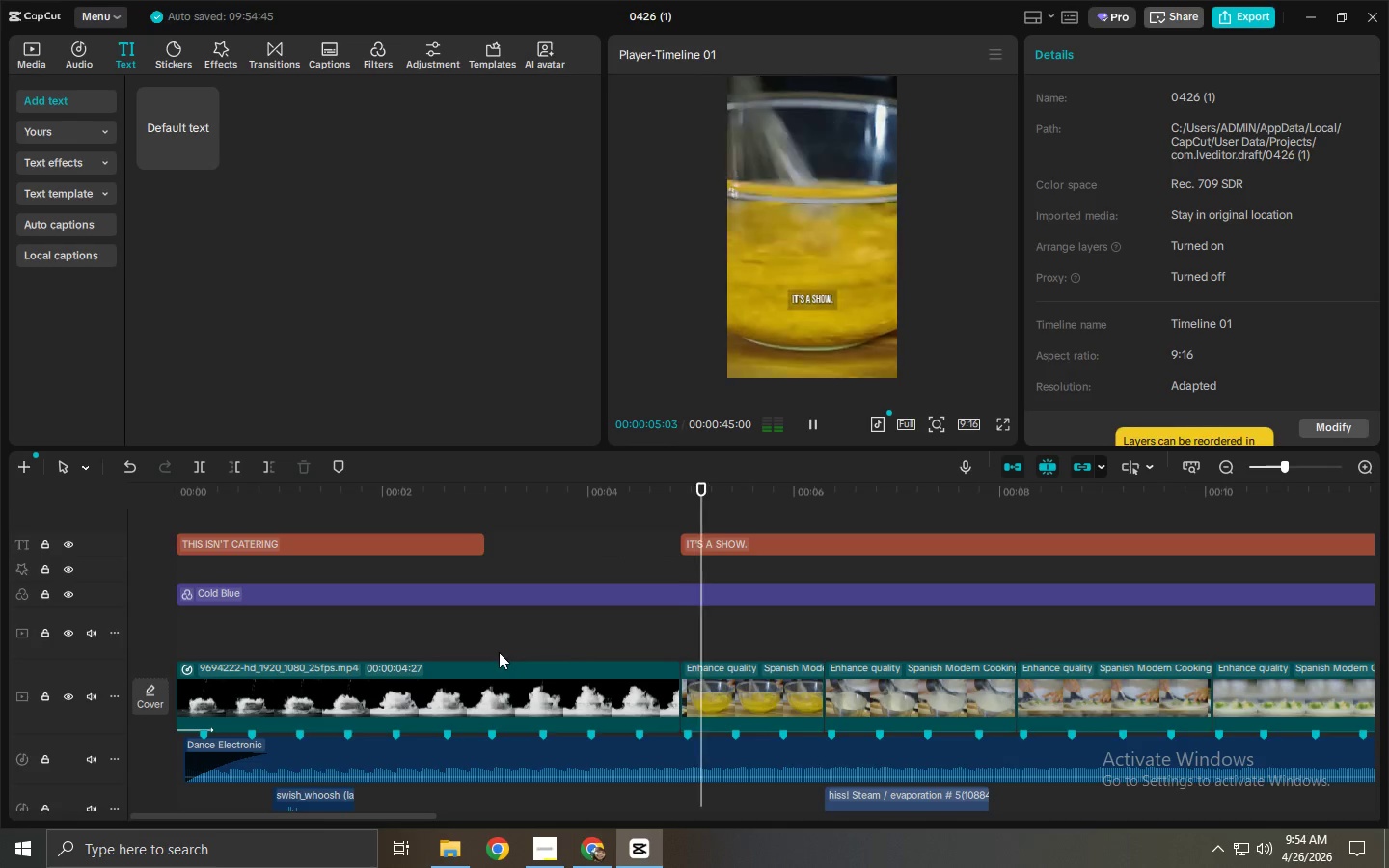 
wait(6.84)
 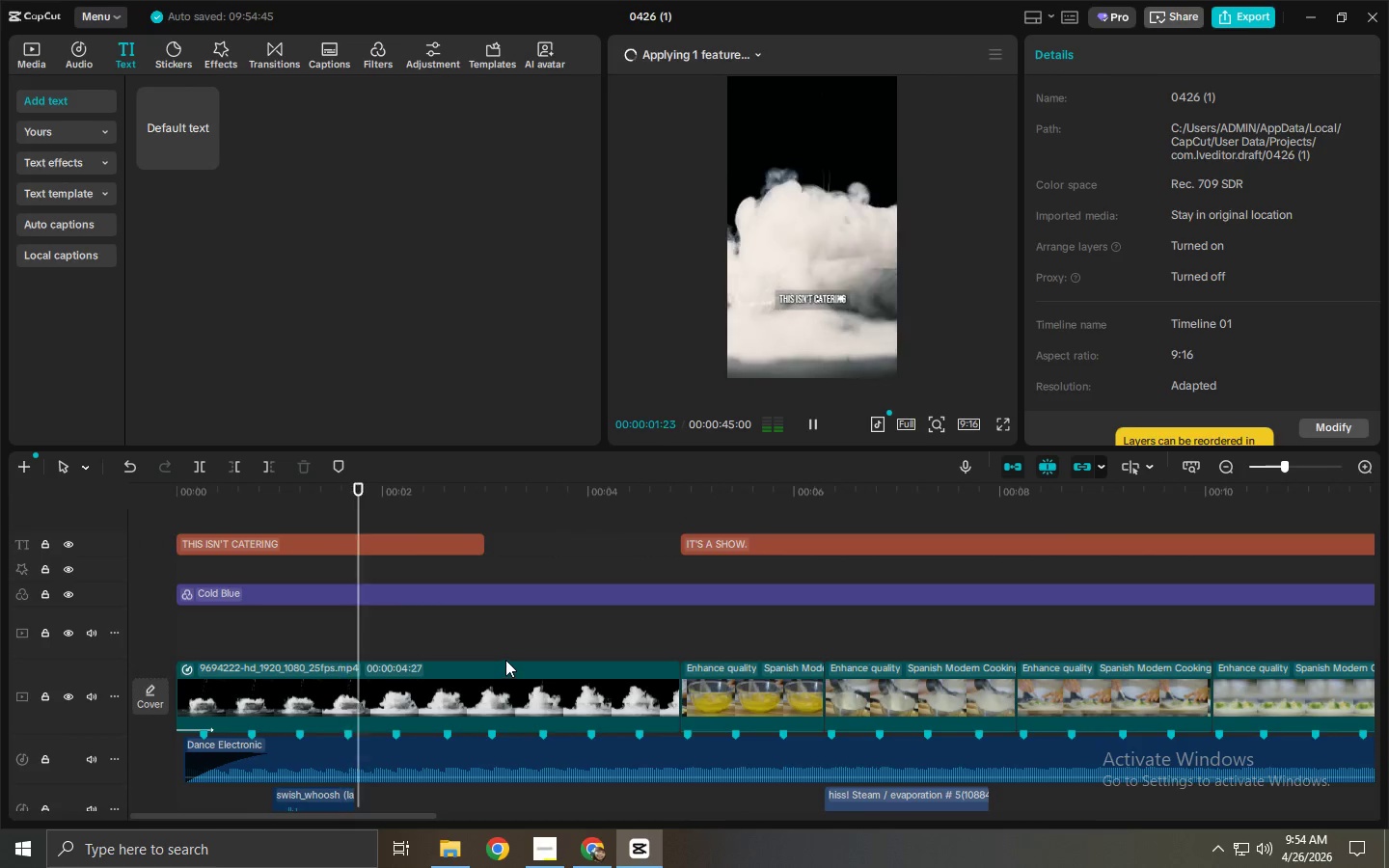 
left_click_drag(start_coordinate=[404, 812], to_coordinate=[893, 814])
 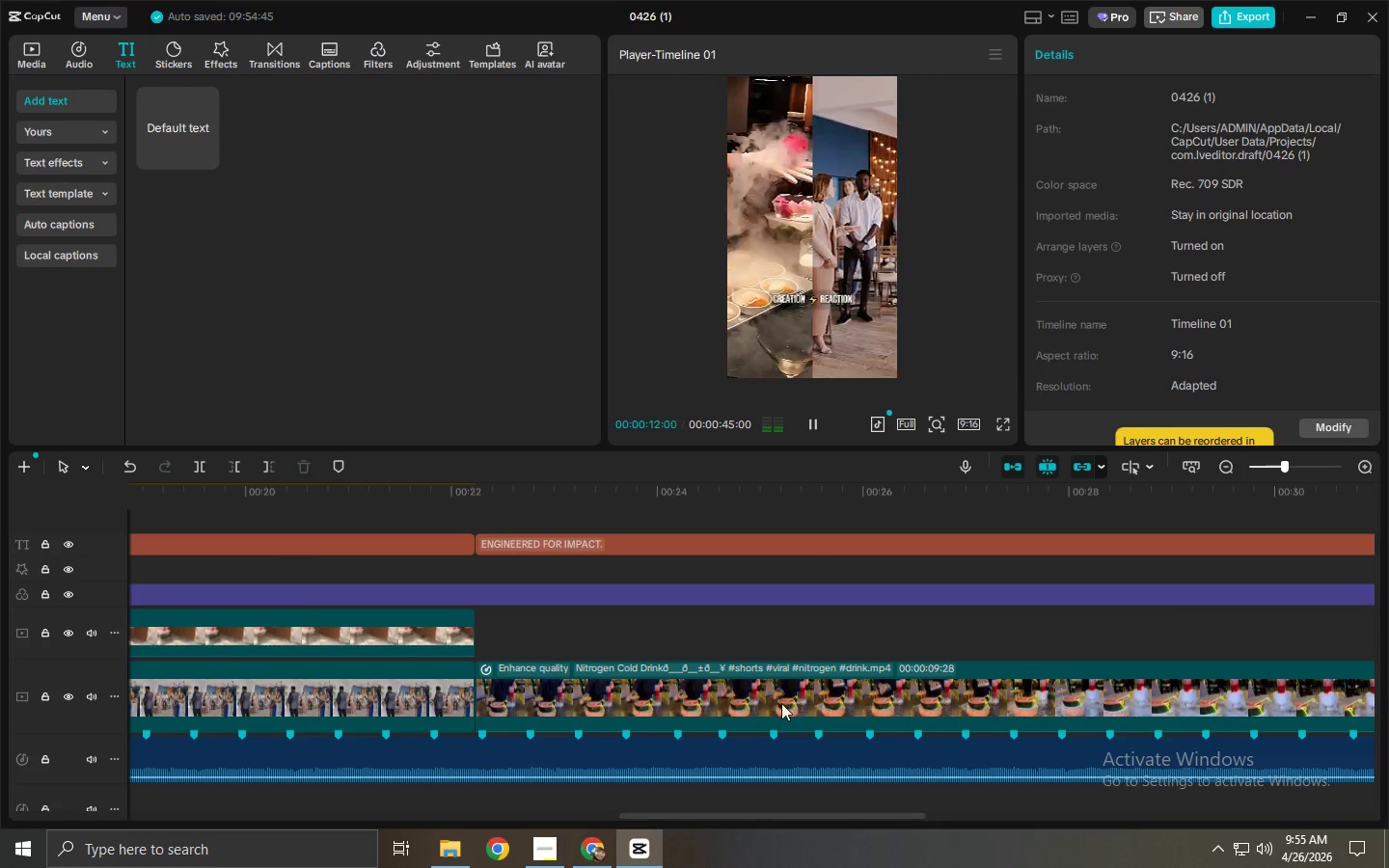 
hold_key(key=ControlLeft, duration=0.86)
scroll: coordinate [720, 675], scroll_direction: down, amount: 4.0
 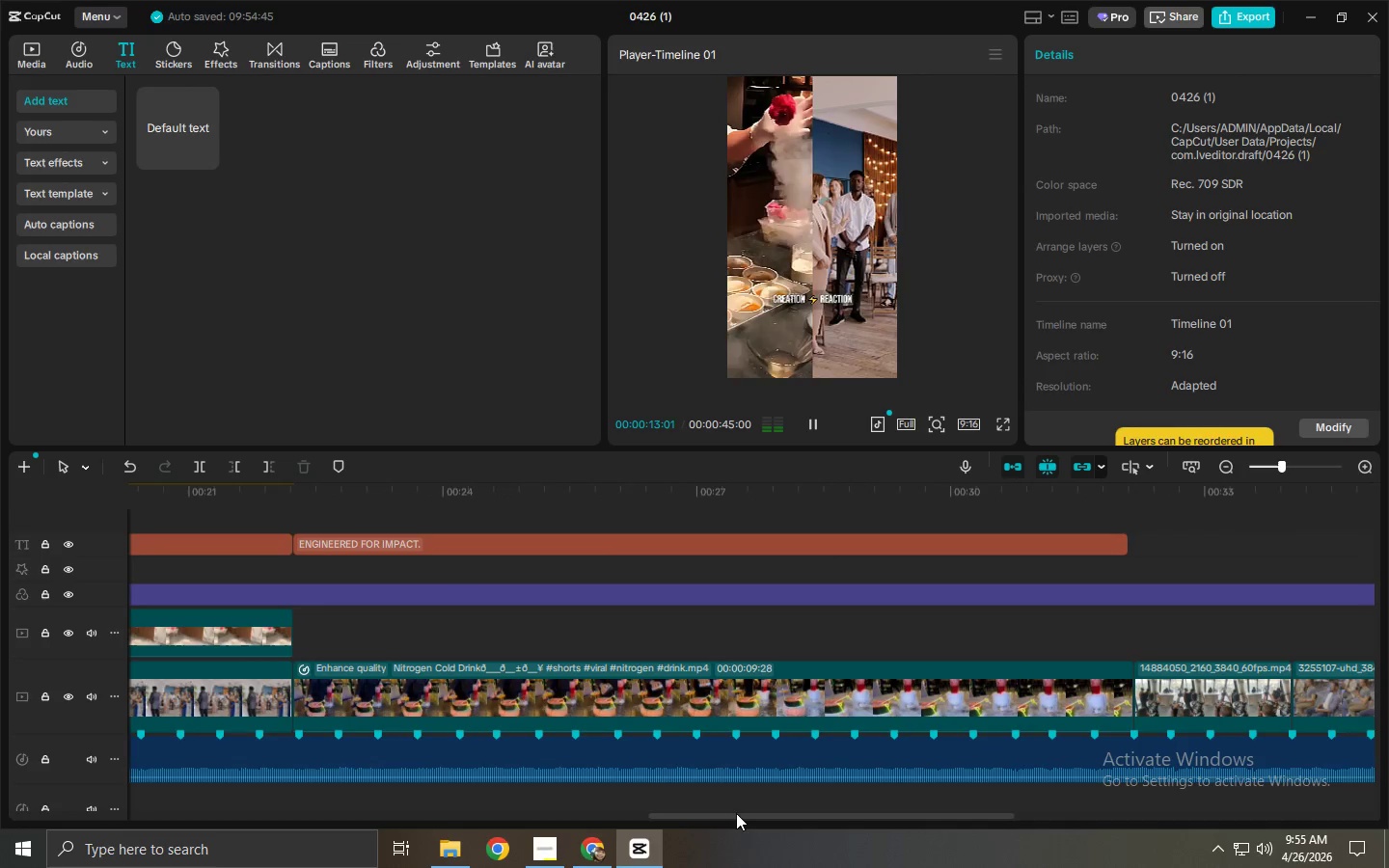 
left_click_drag(start_coordinate=[736, 813], to_coordinate=[324, 814])
 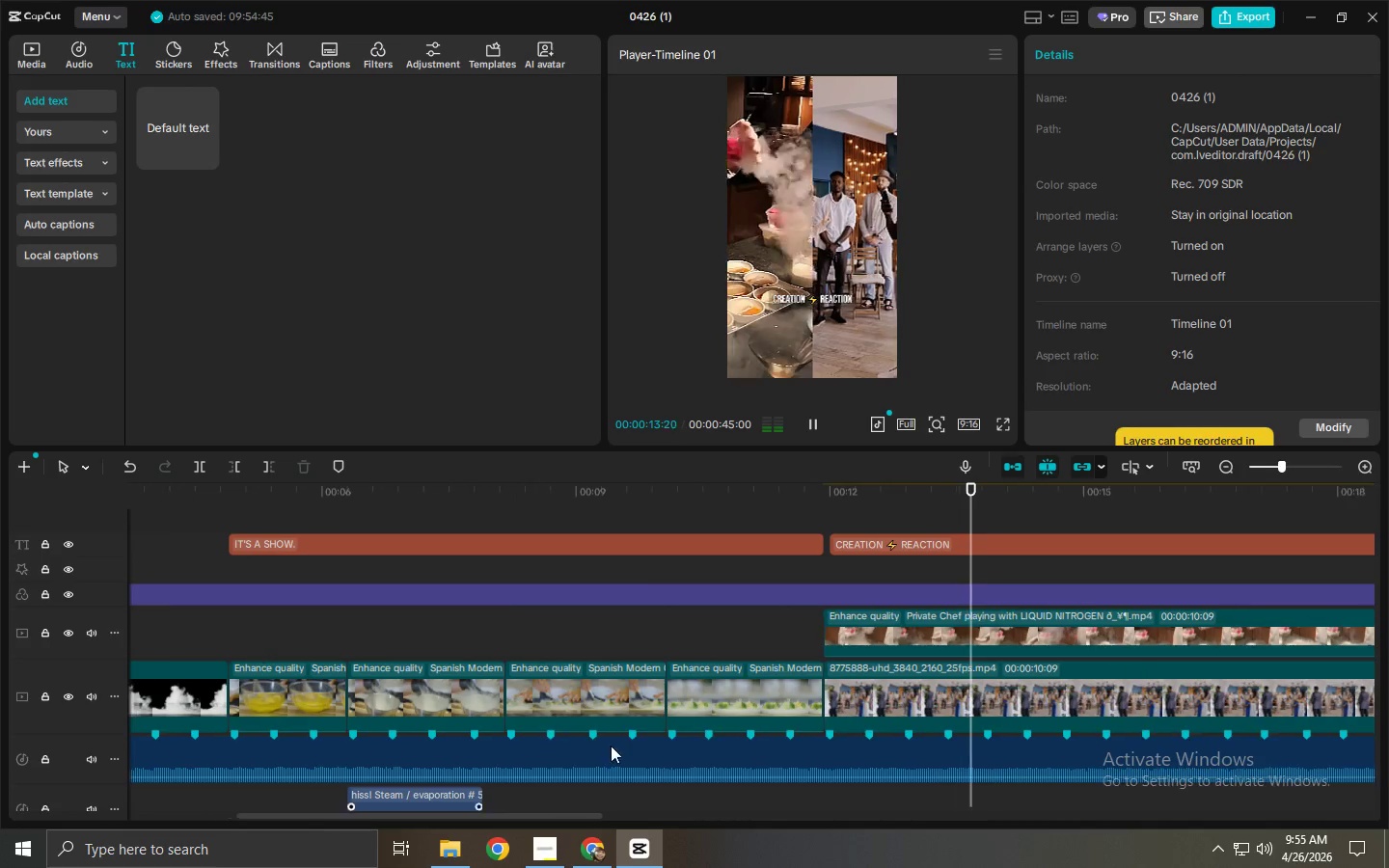 
hold_key(key=ControlLeft, duration=1.33)
scroll: coordinate [775, 729], scroll_direction: down, amount: 13.0
 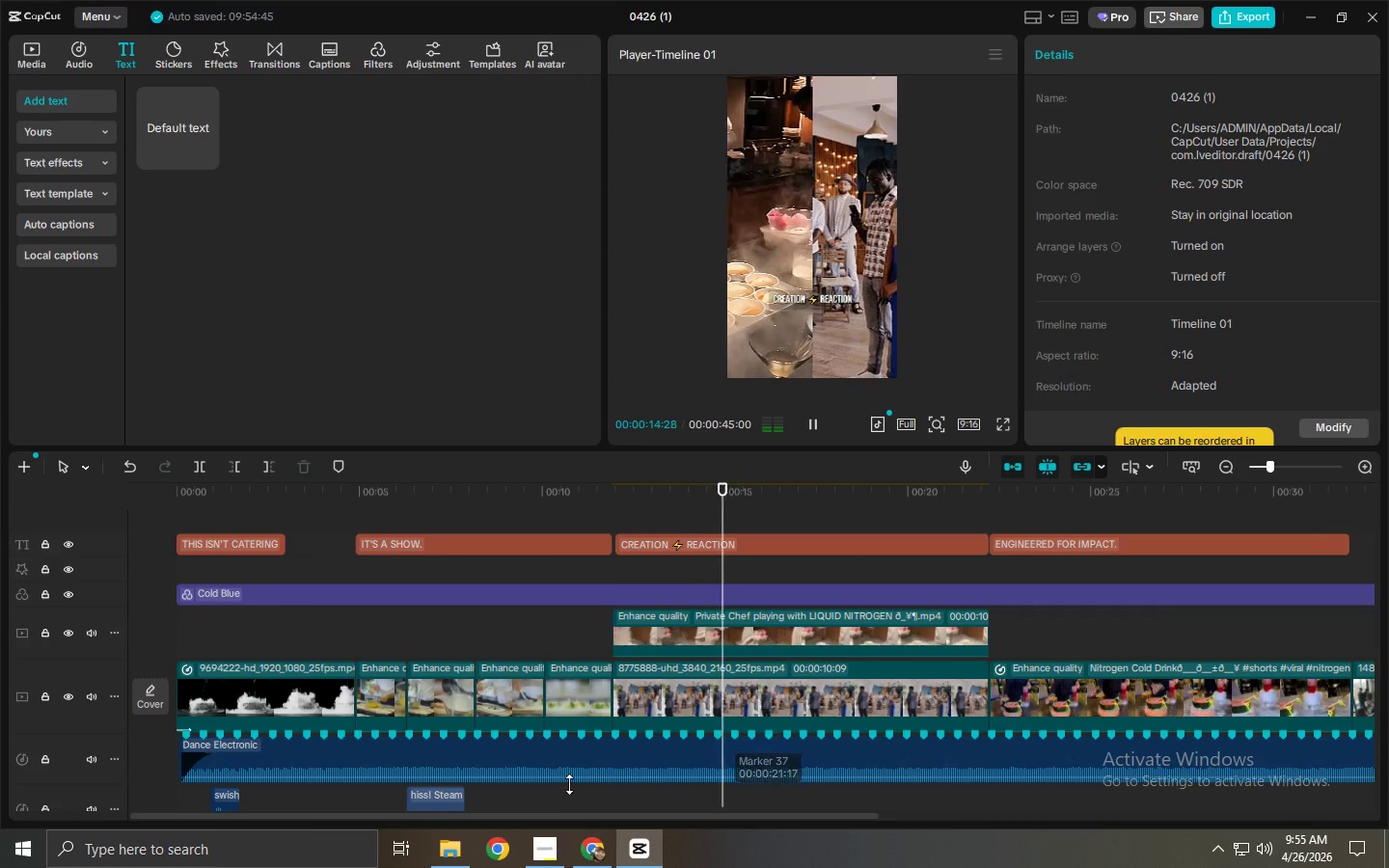 
hold_key(key=AltLeft, duration=1.5)
left_click_drag(start_coordinate=[432, 798], to_coordinate=[1029, 788])
 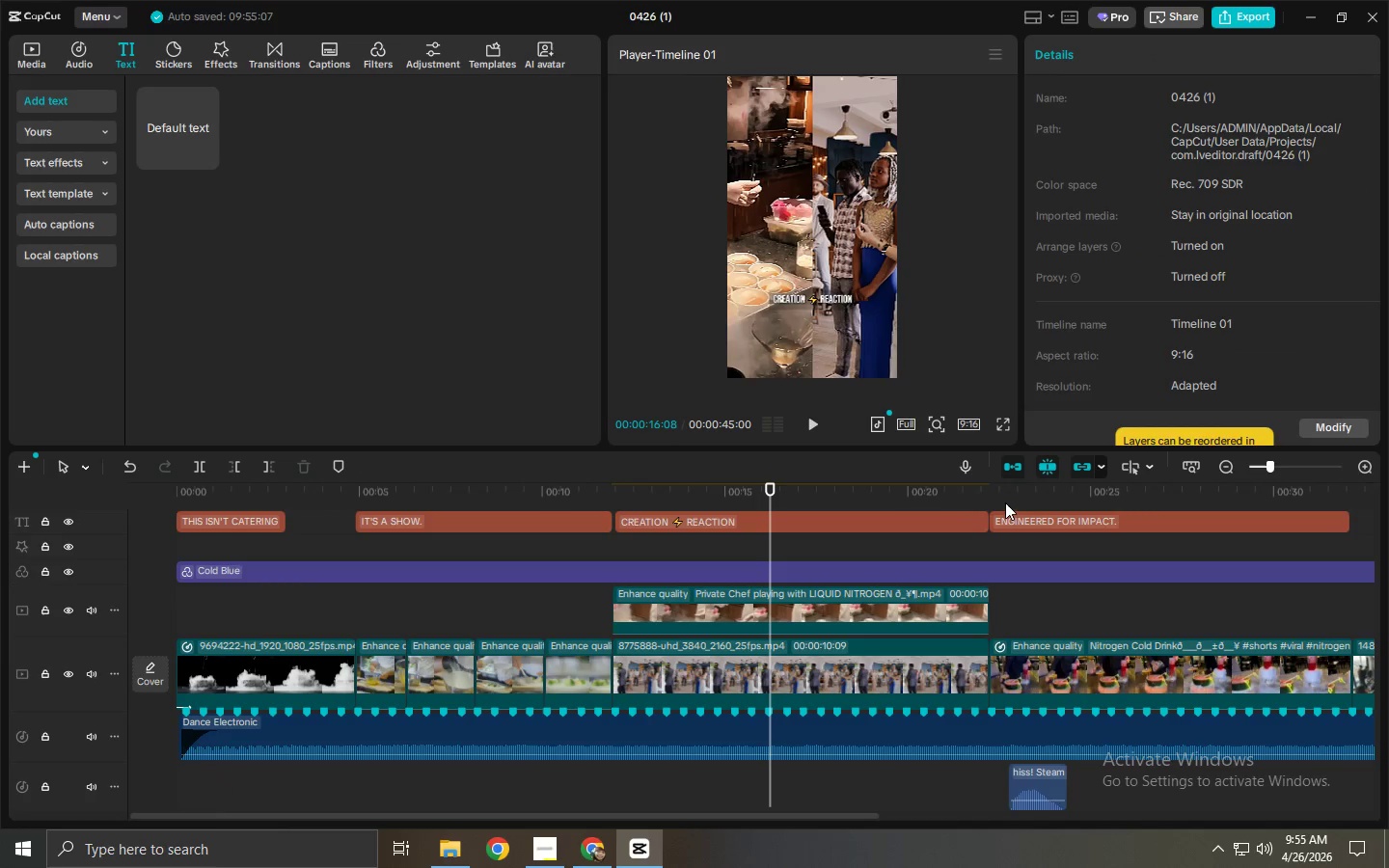 
hold_key(key=AltLeft, duration=0.31)
 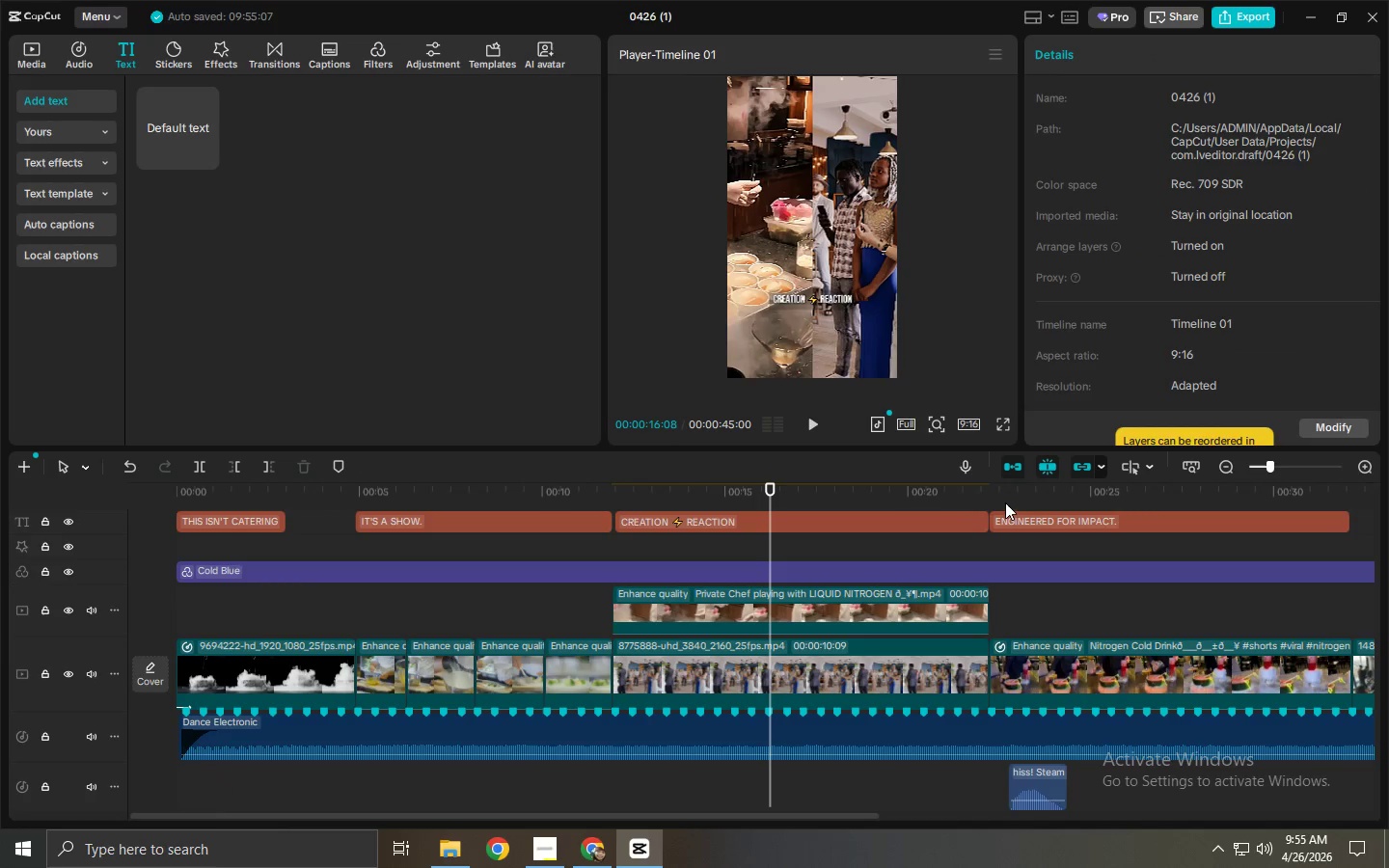 
left_click([993, 489])
 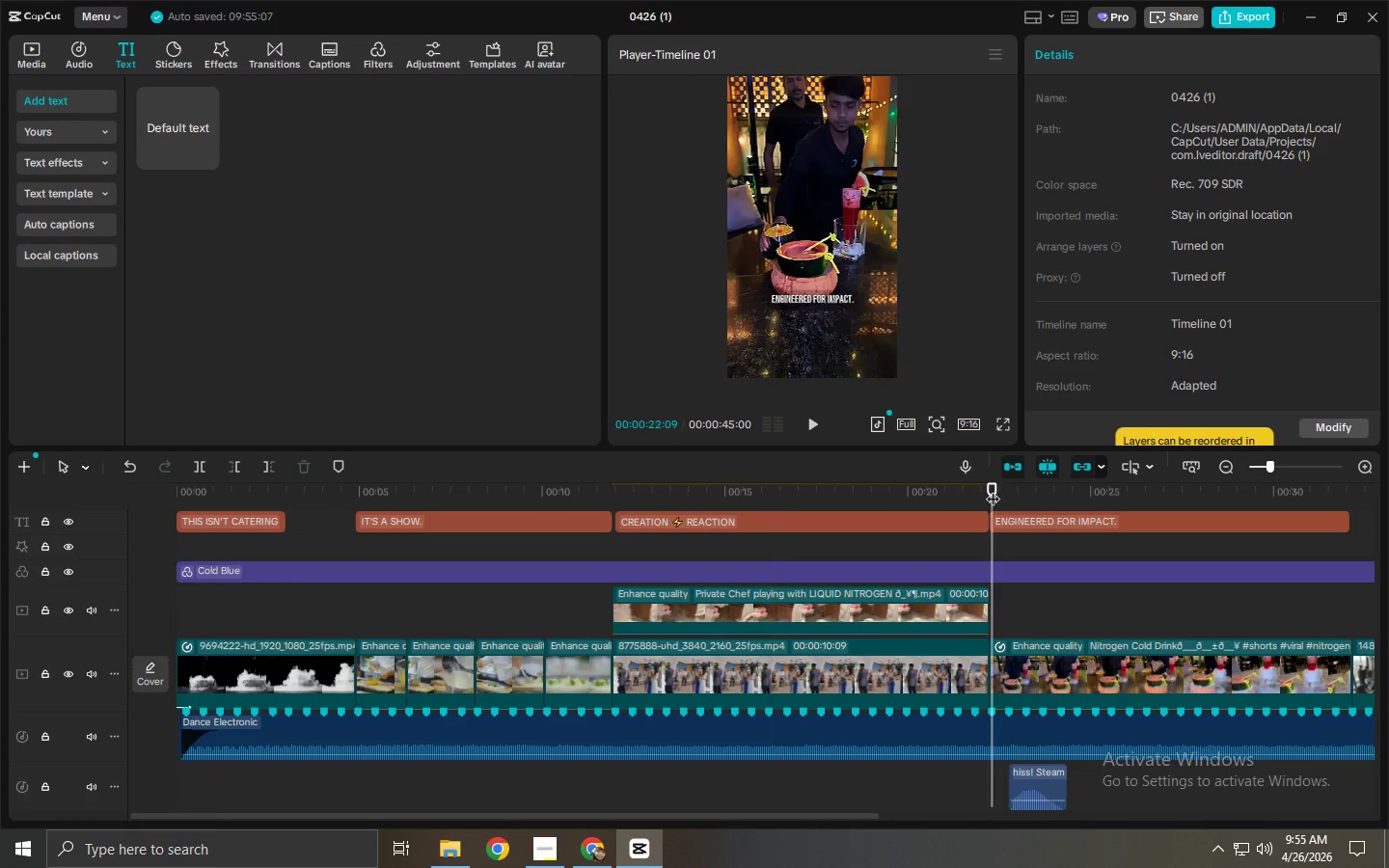 
key(Space)
 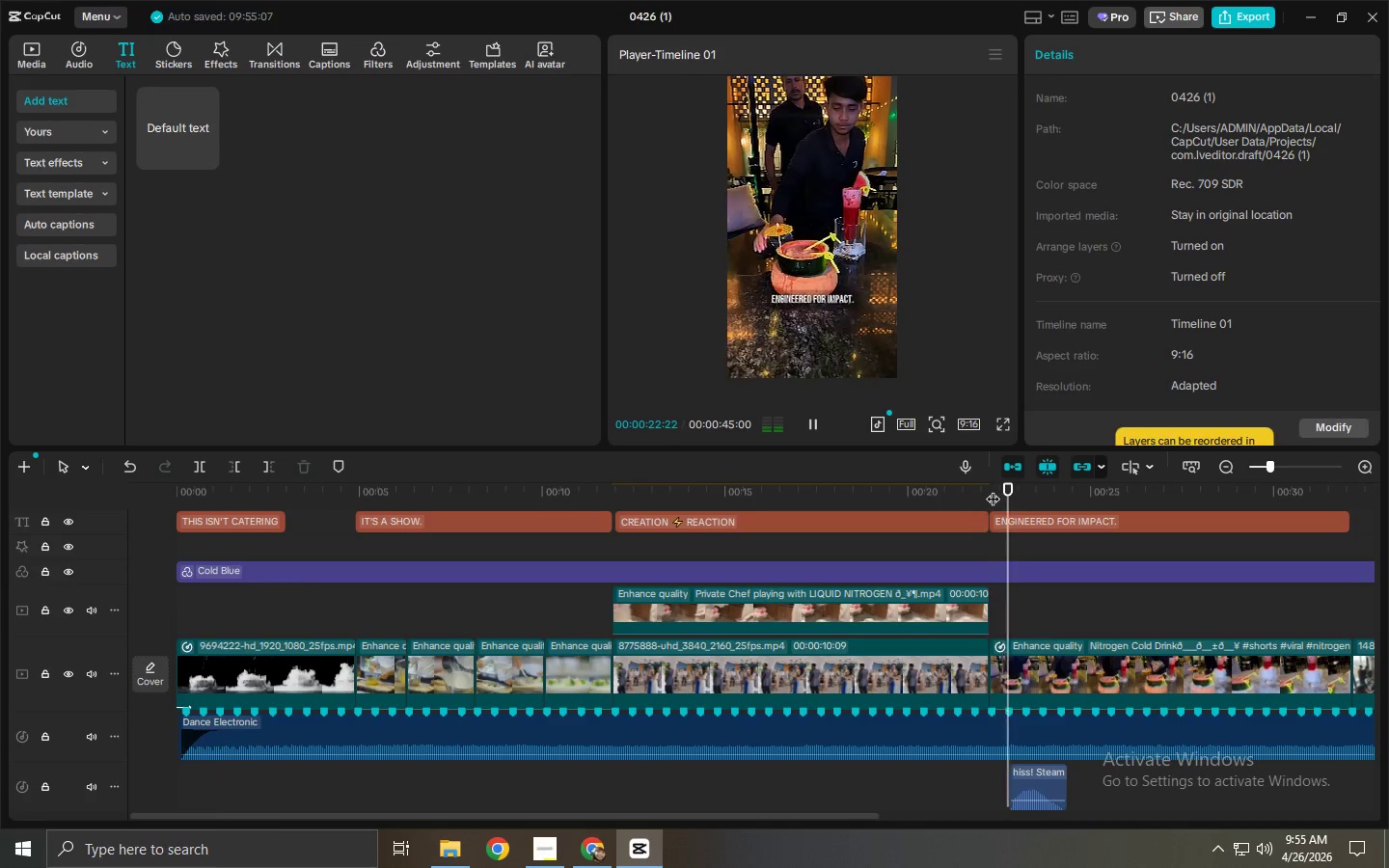 
key(Space)
 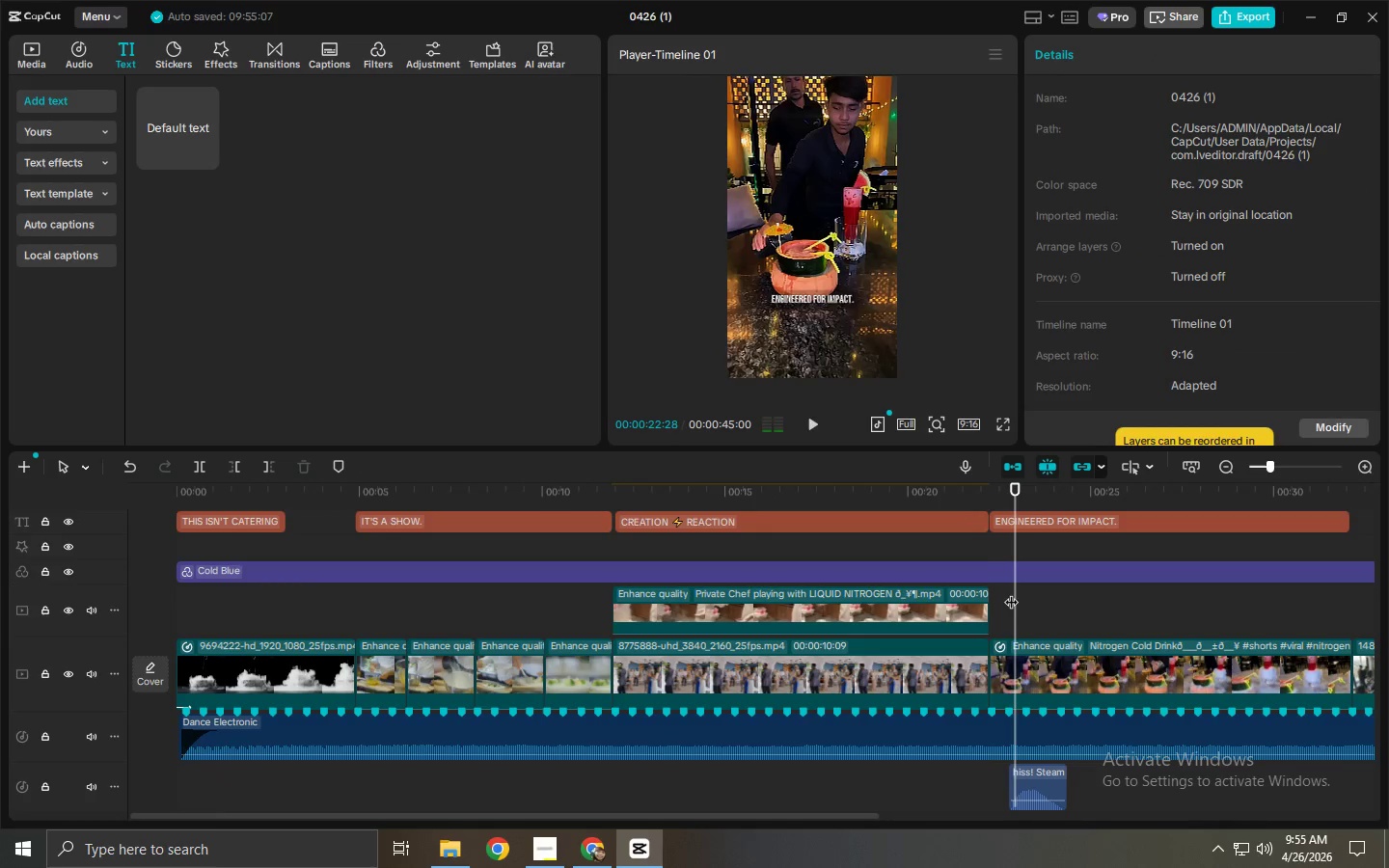 
key(Space)
 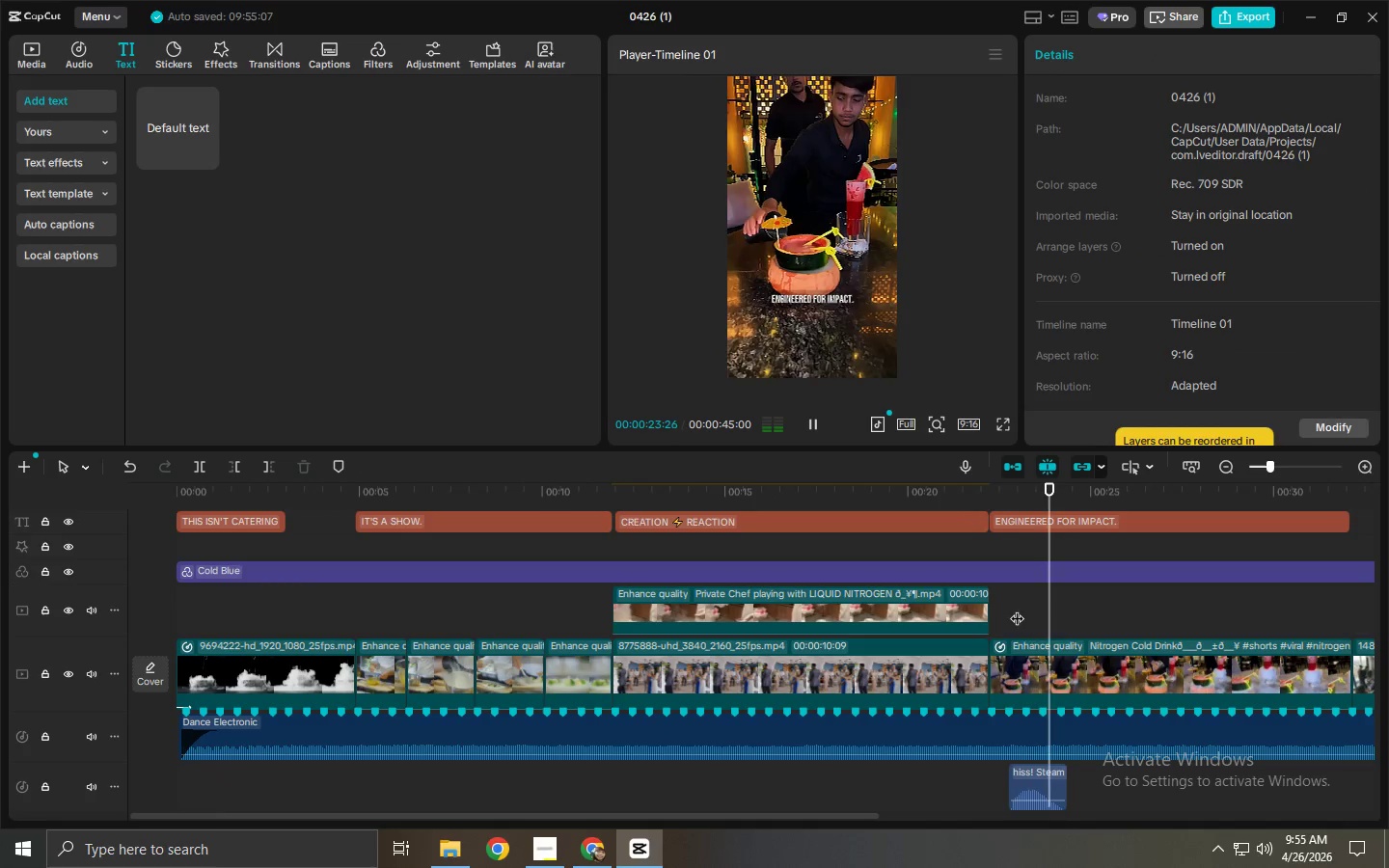 
key(Space)
 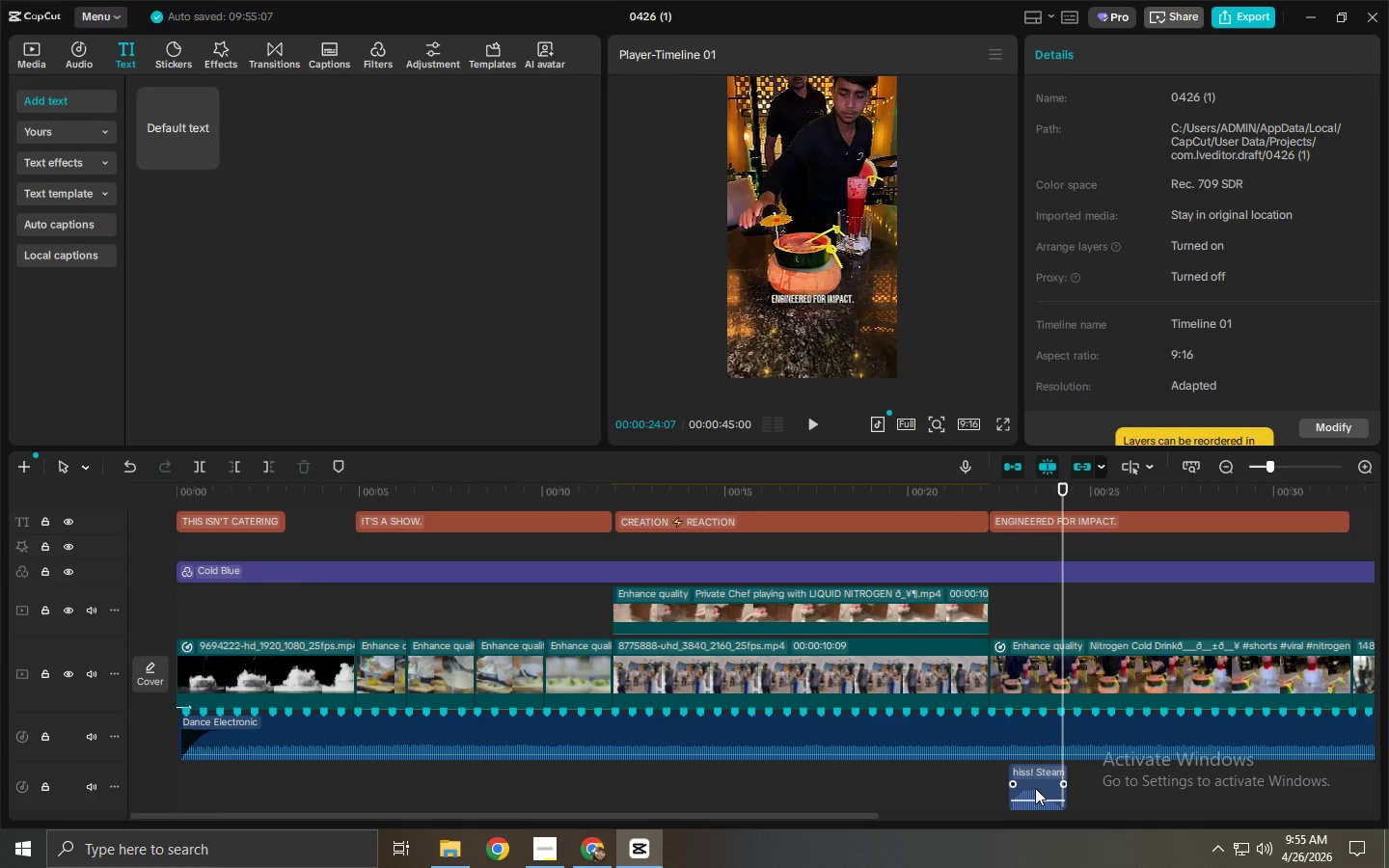 
left_click_drag(start_coordinate=[1035, 787], to_coordinate=[1104, 784])
 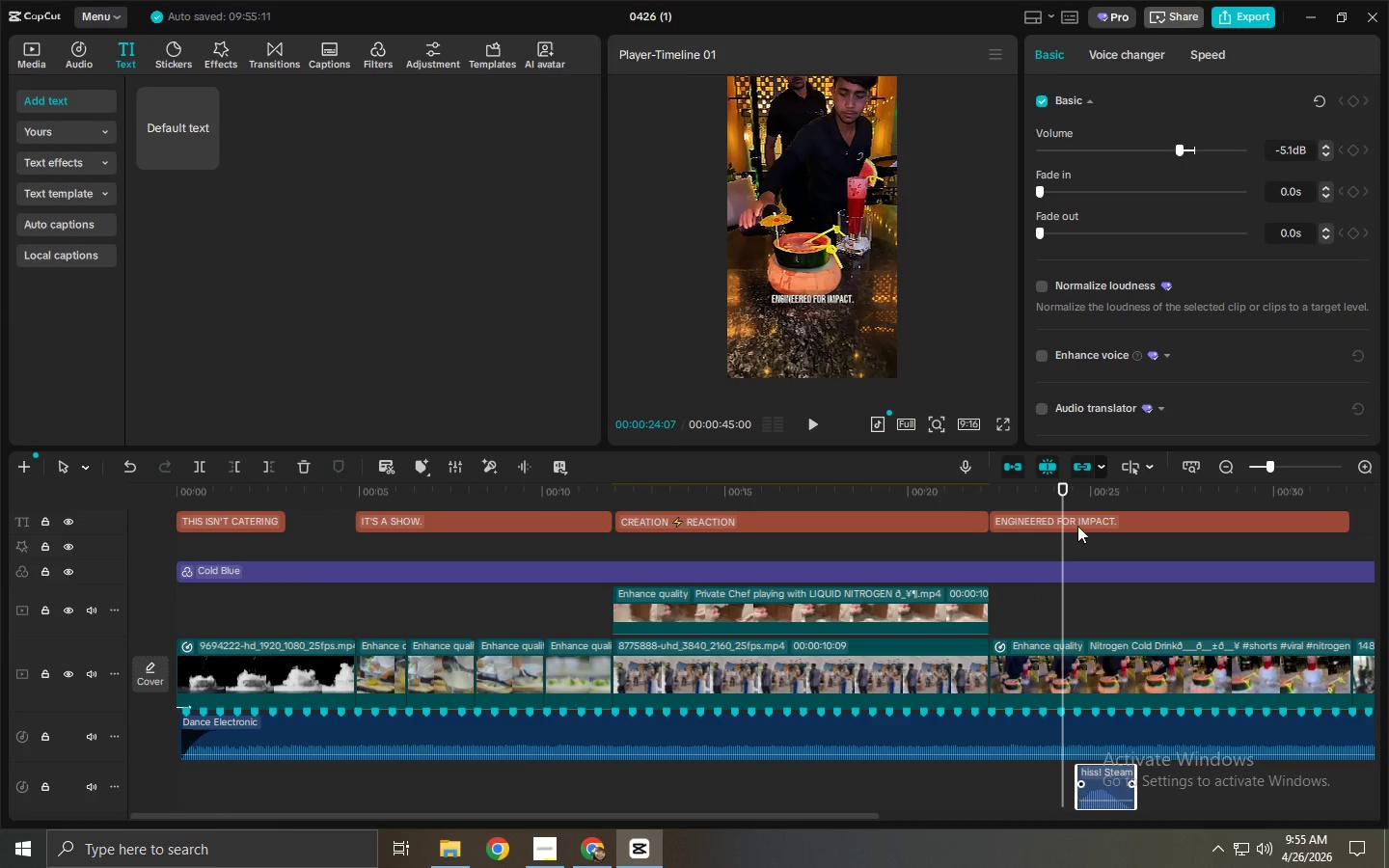 
key(Space)
 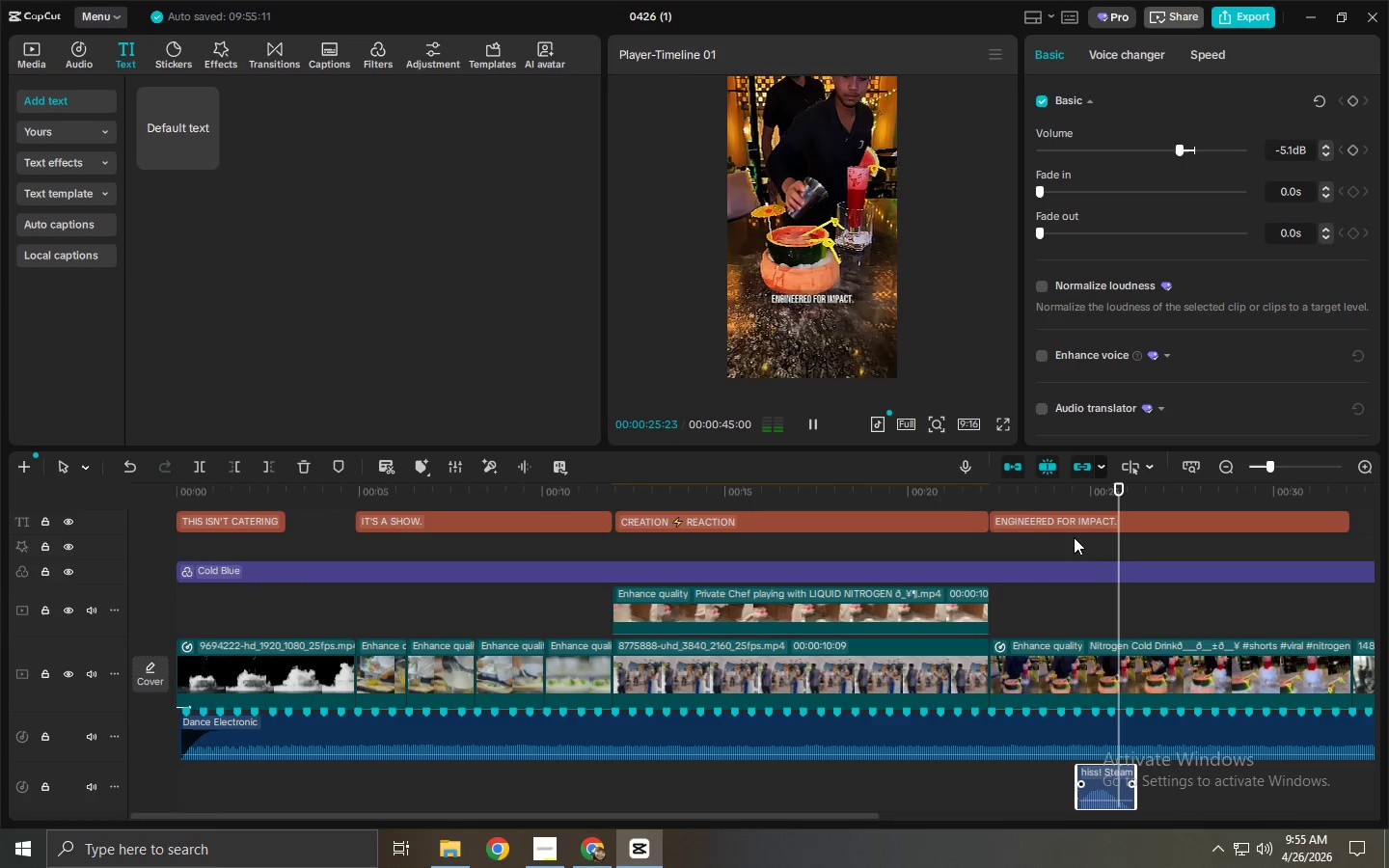 
key(Space)
 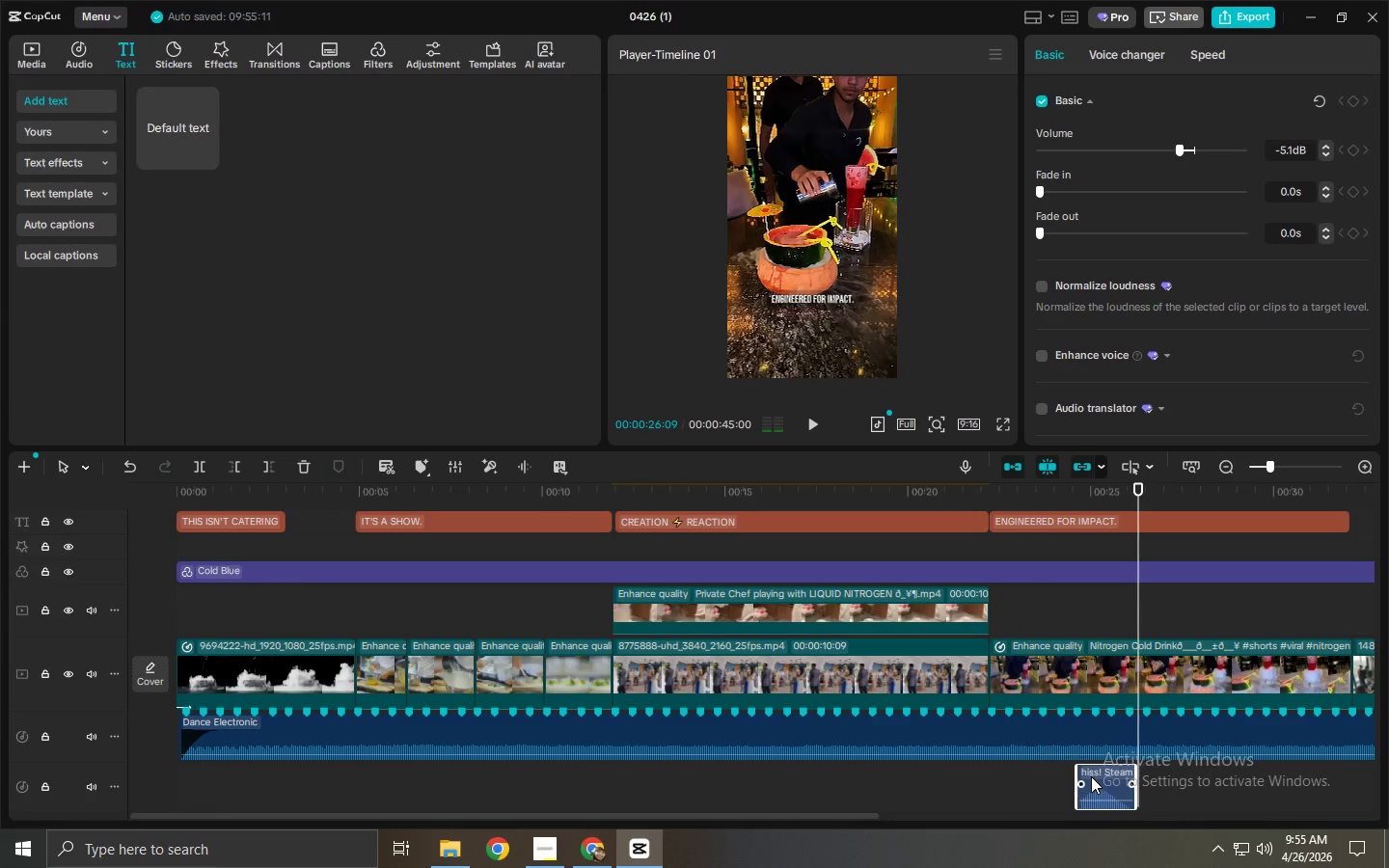 
left_click_drag(start_coordinate=[1103, 779], to_coordinate=[1177, 776])
 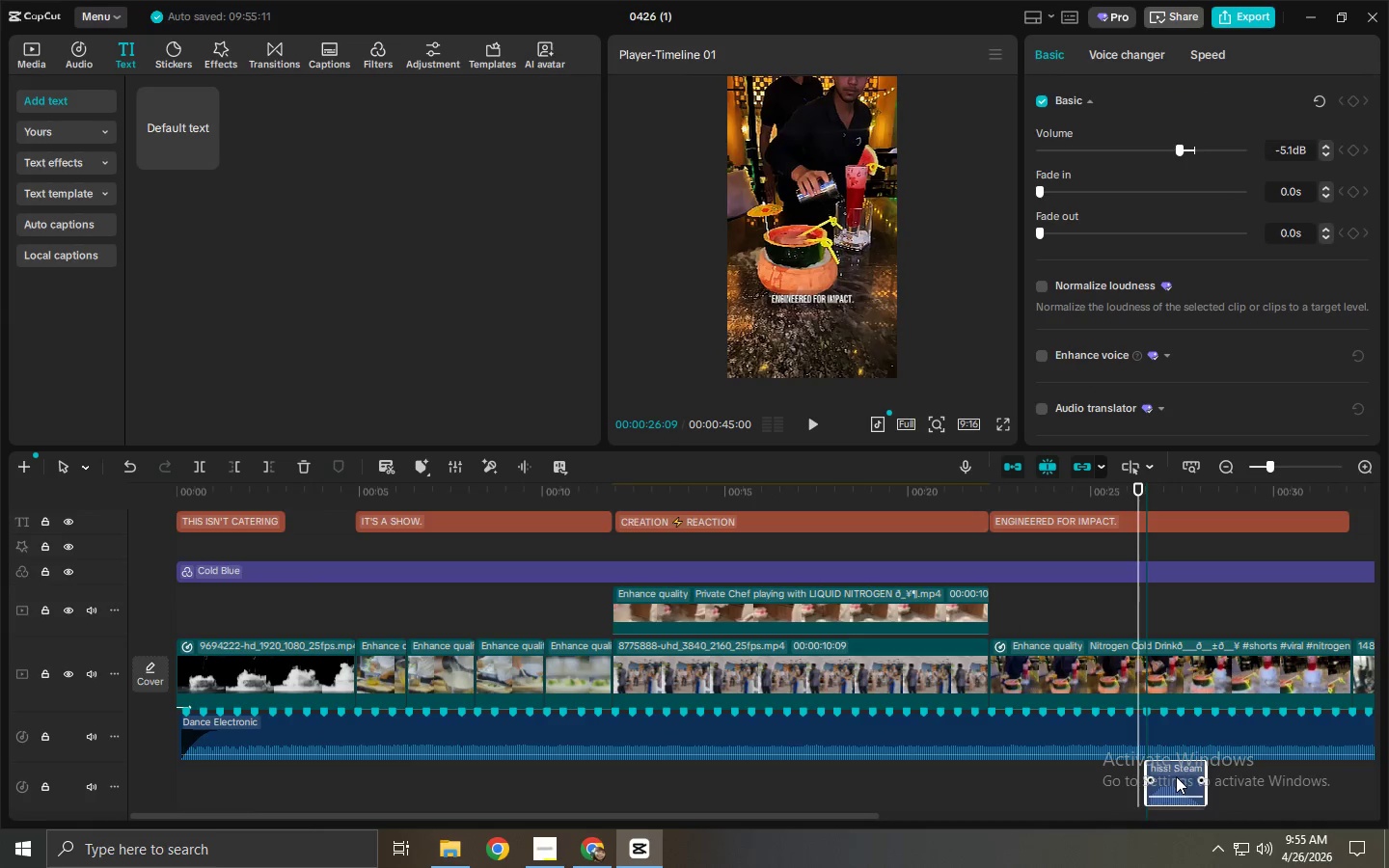 
key(Space)
 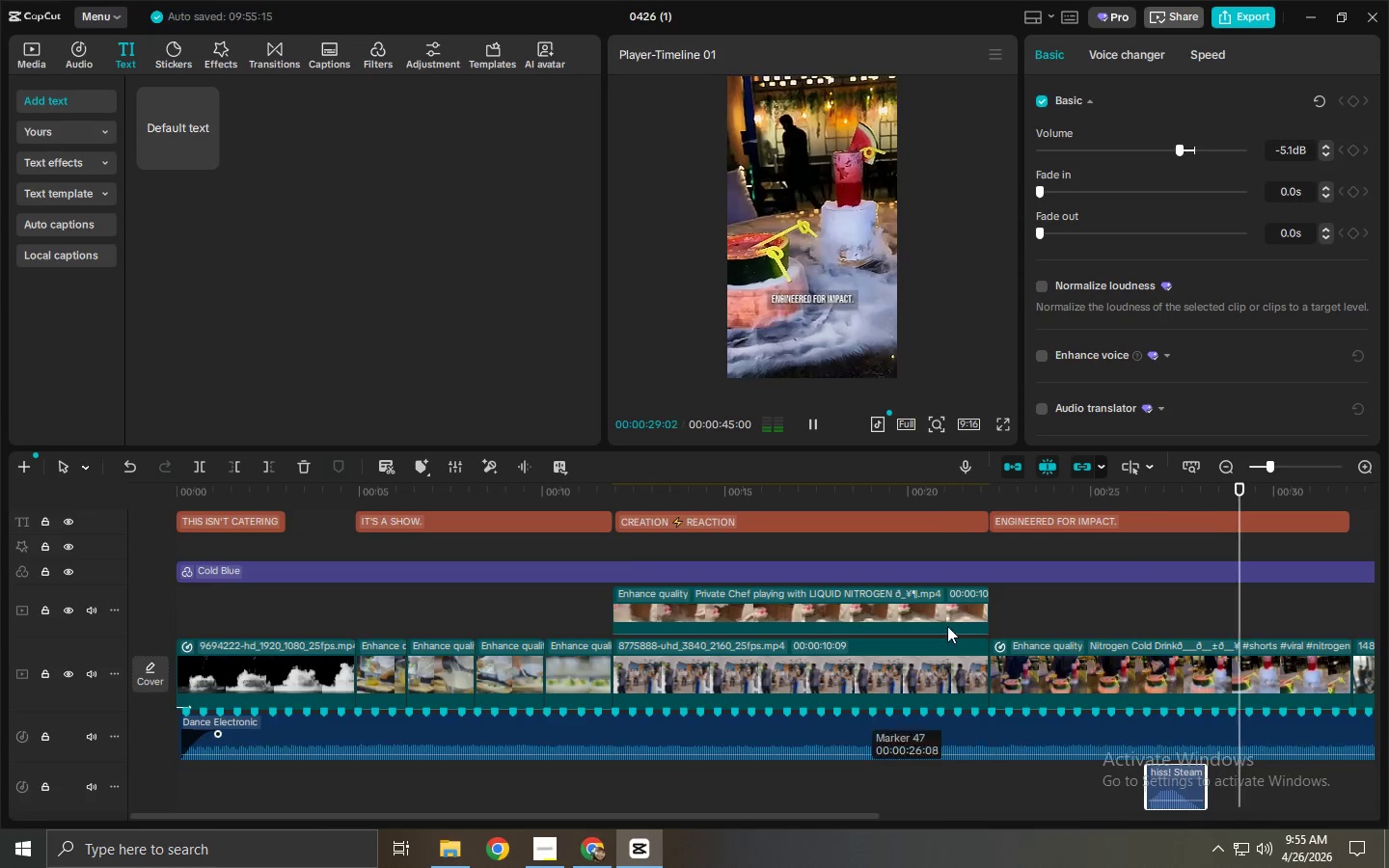 
double_click([1007, 421])
 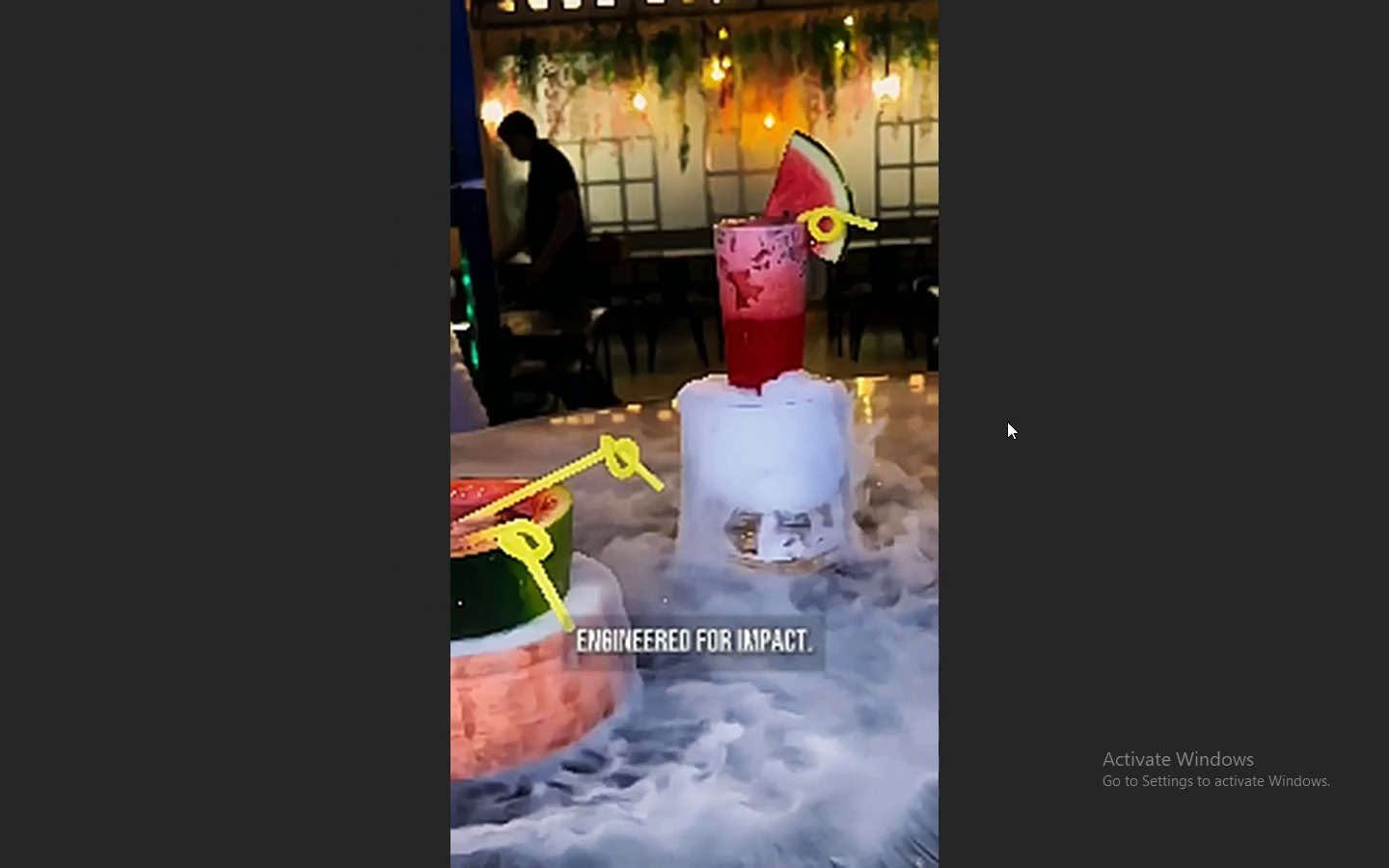 
key(Space)
 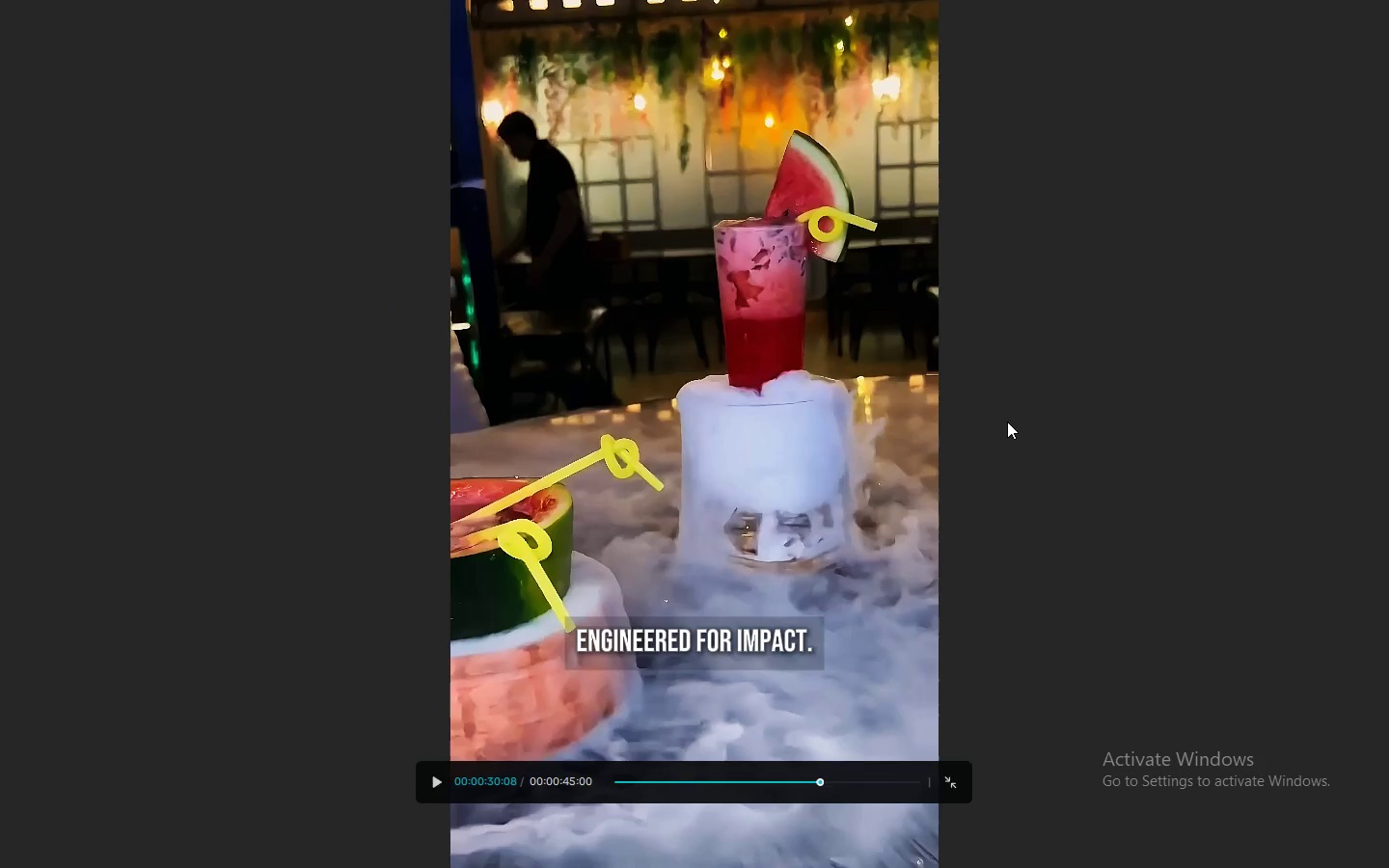 
key(Space)
 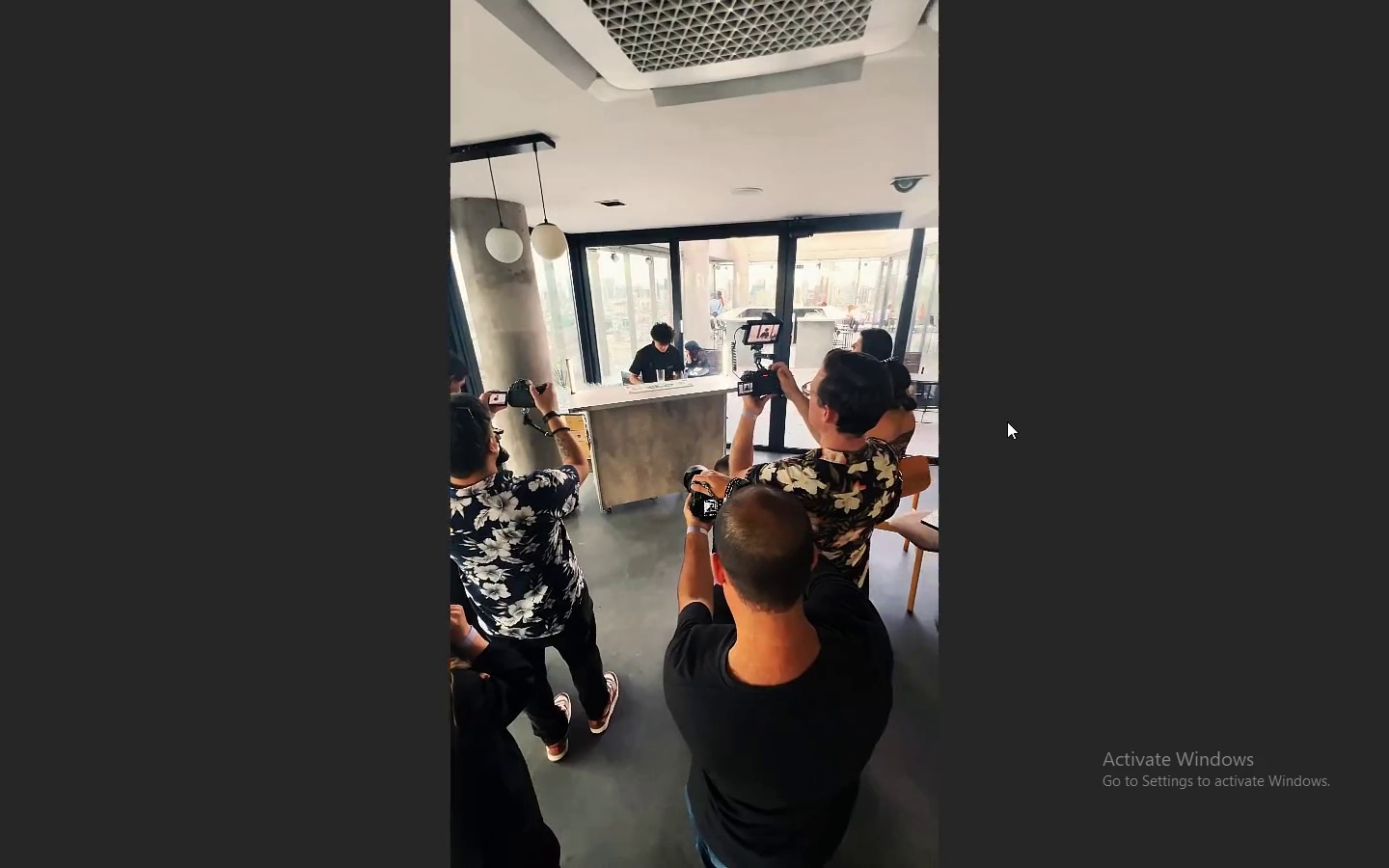 
key(Space)
 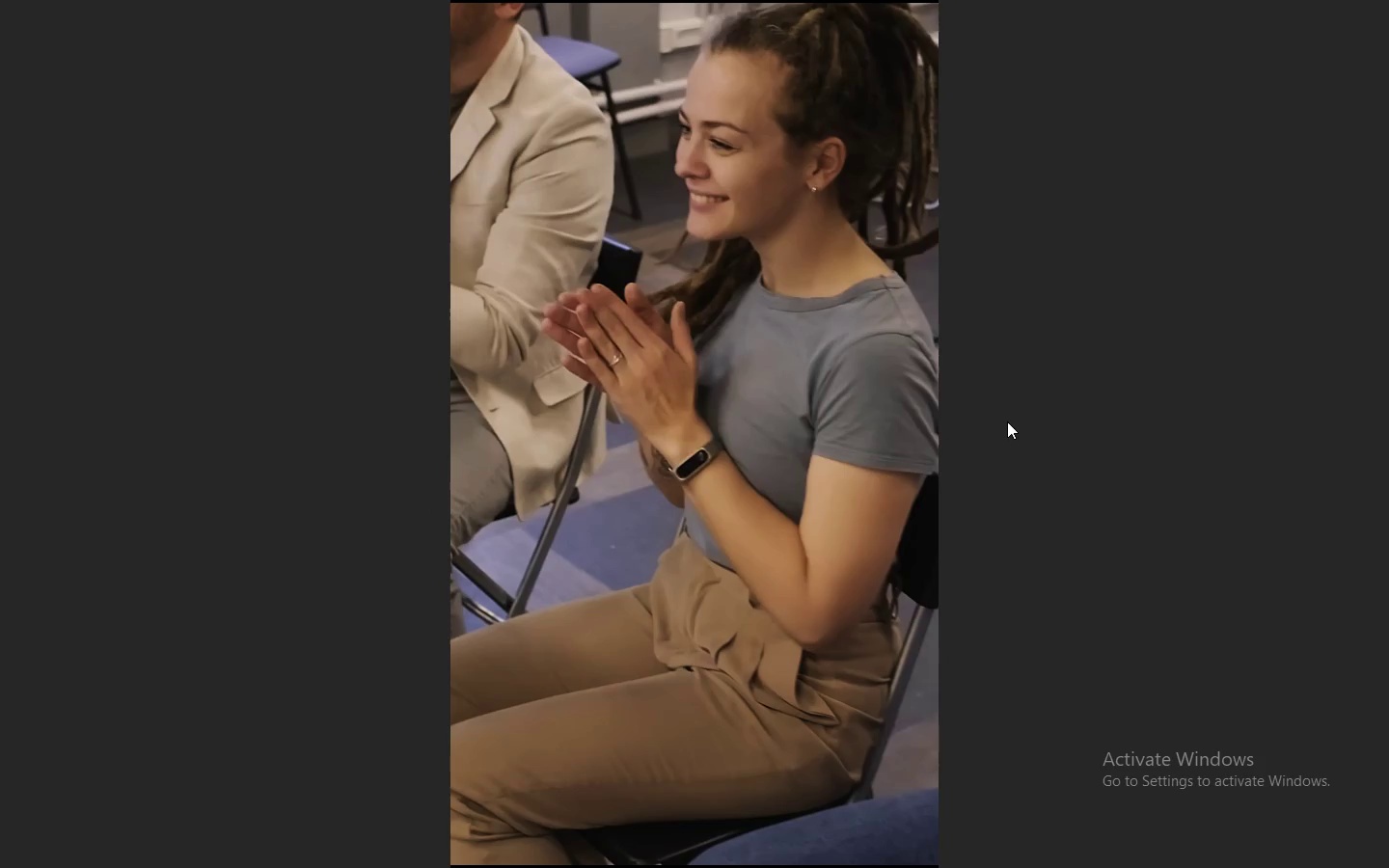 
key(Escape)
 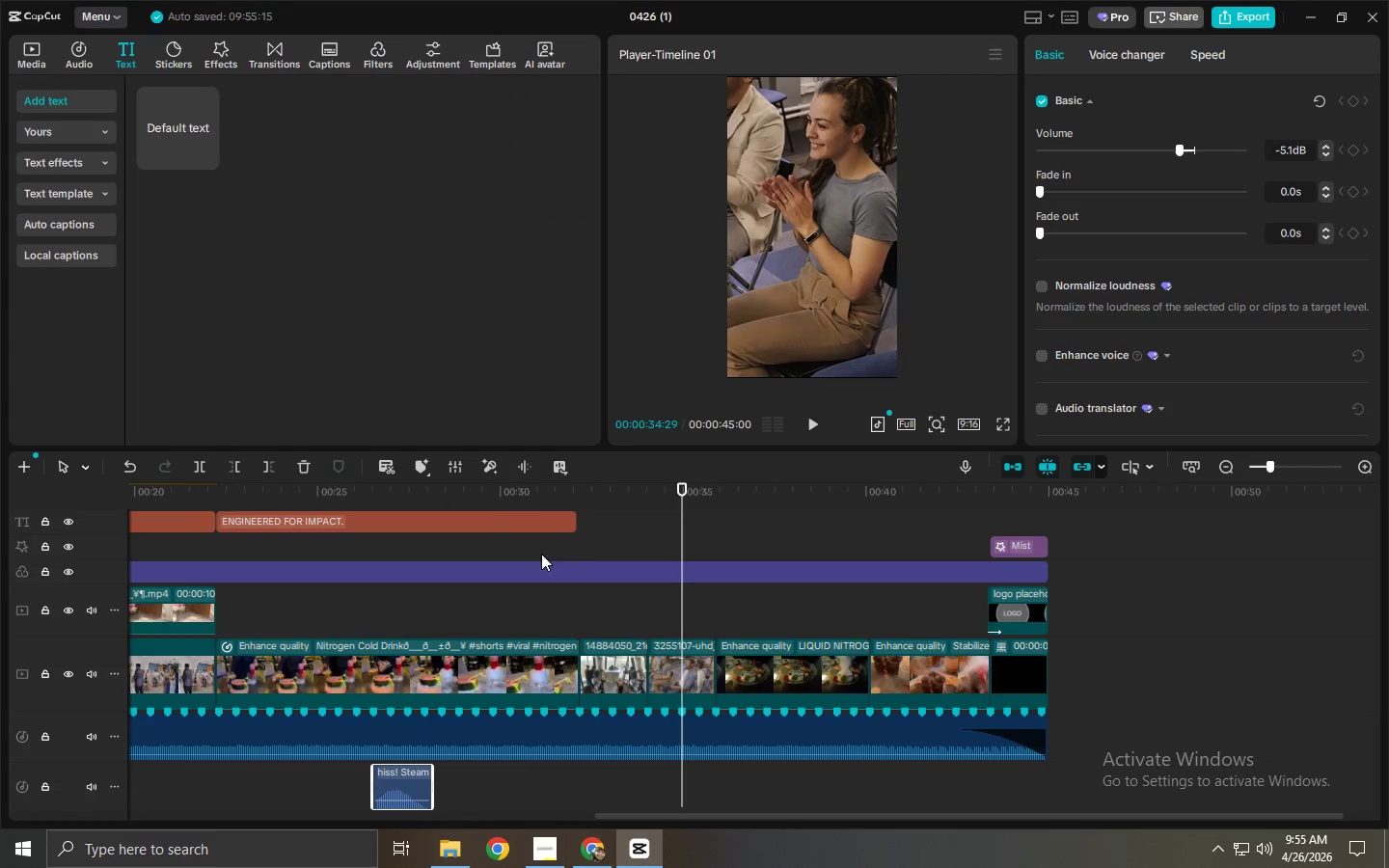 
hold_key(key=AltLeft, duration=1.5)
left_click_drag(start_coordinate=[495, 519], to_coordinate=[855, 520])
 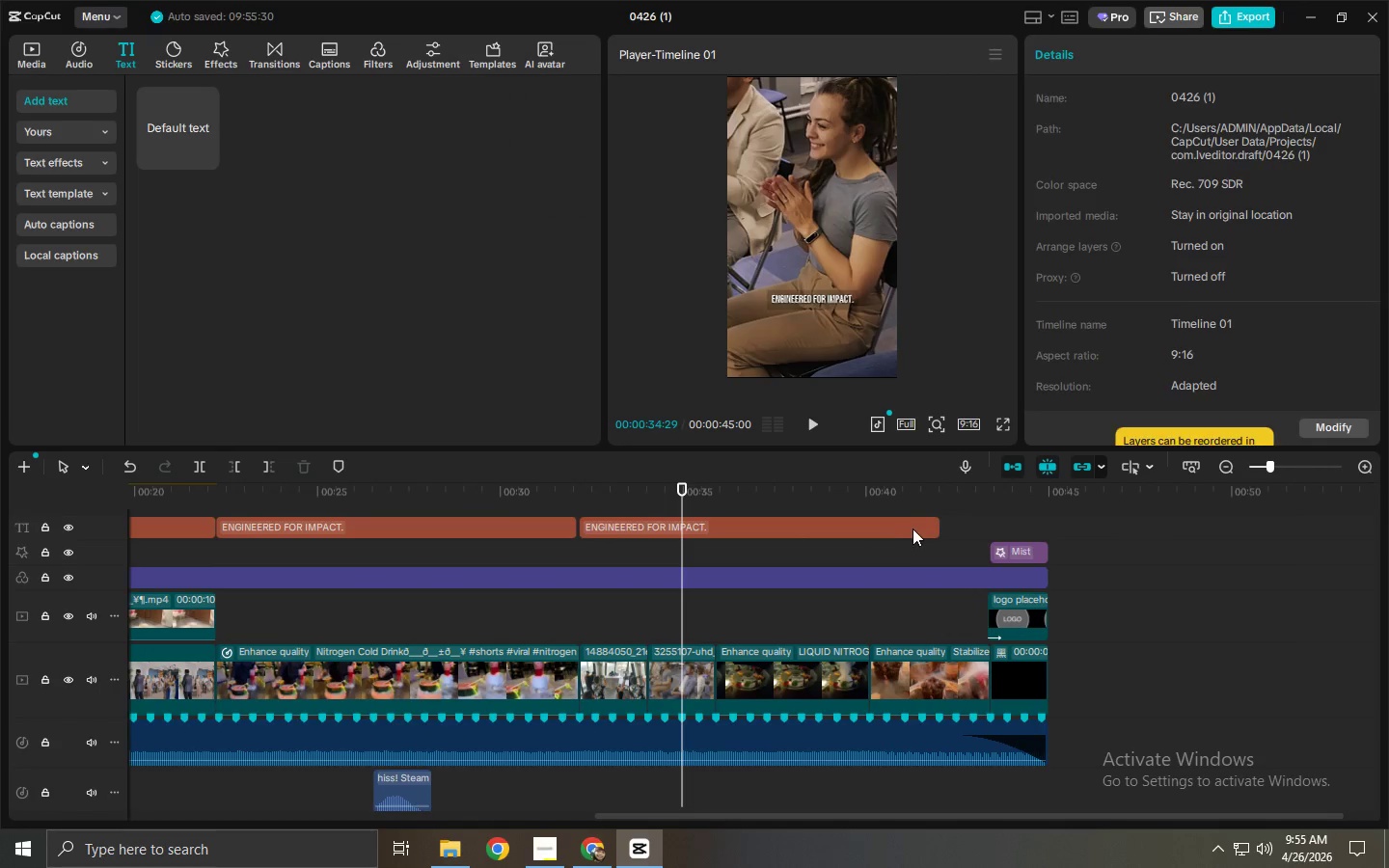 
hold_key(key=AltLeft, duration=0.31)
 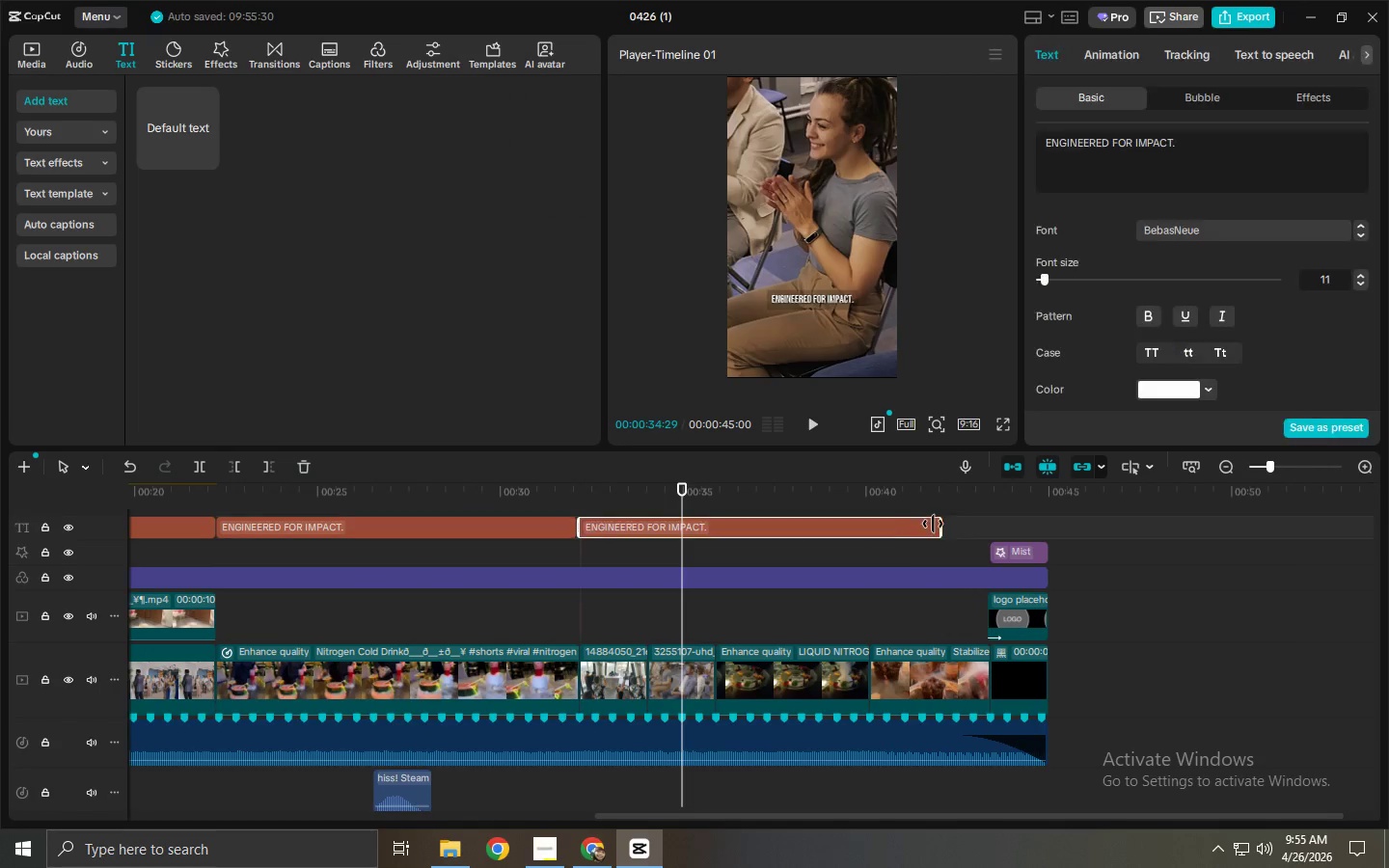 
hold_key(key=AltLeft, duration=23.8)
left_click_drag(start_coordinate=[939, 524], to_coordinate=[865, 546])
 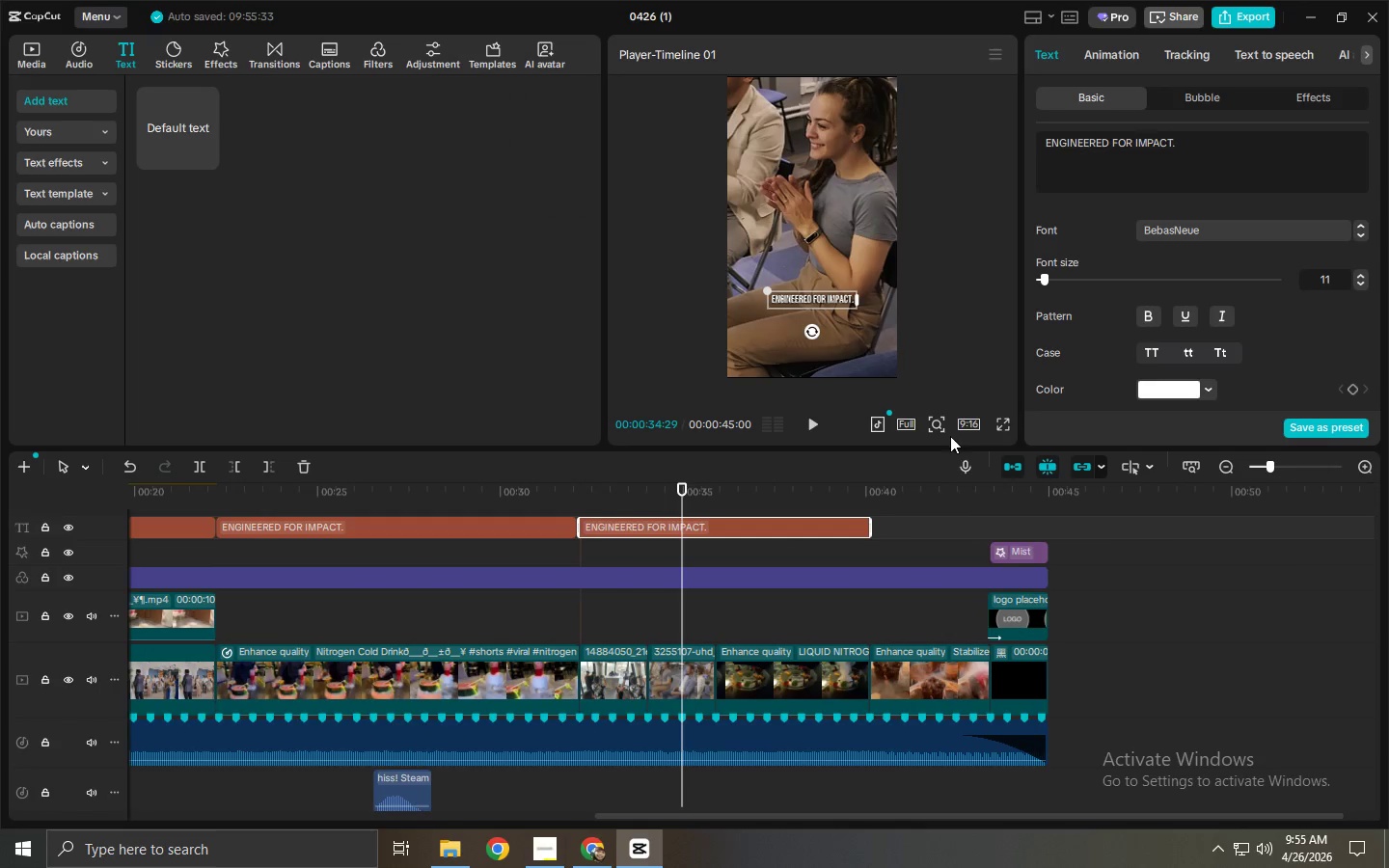 
double_click([1236, 195])
 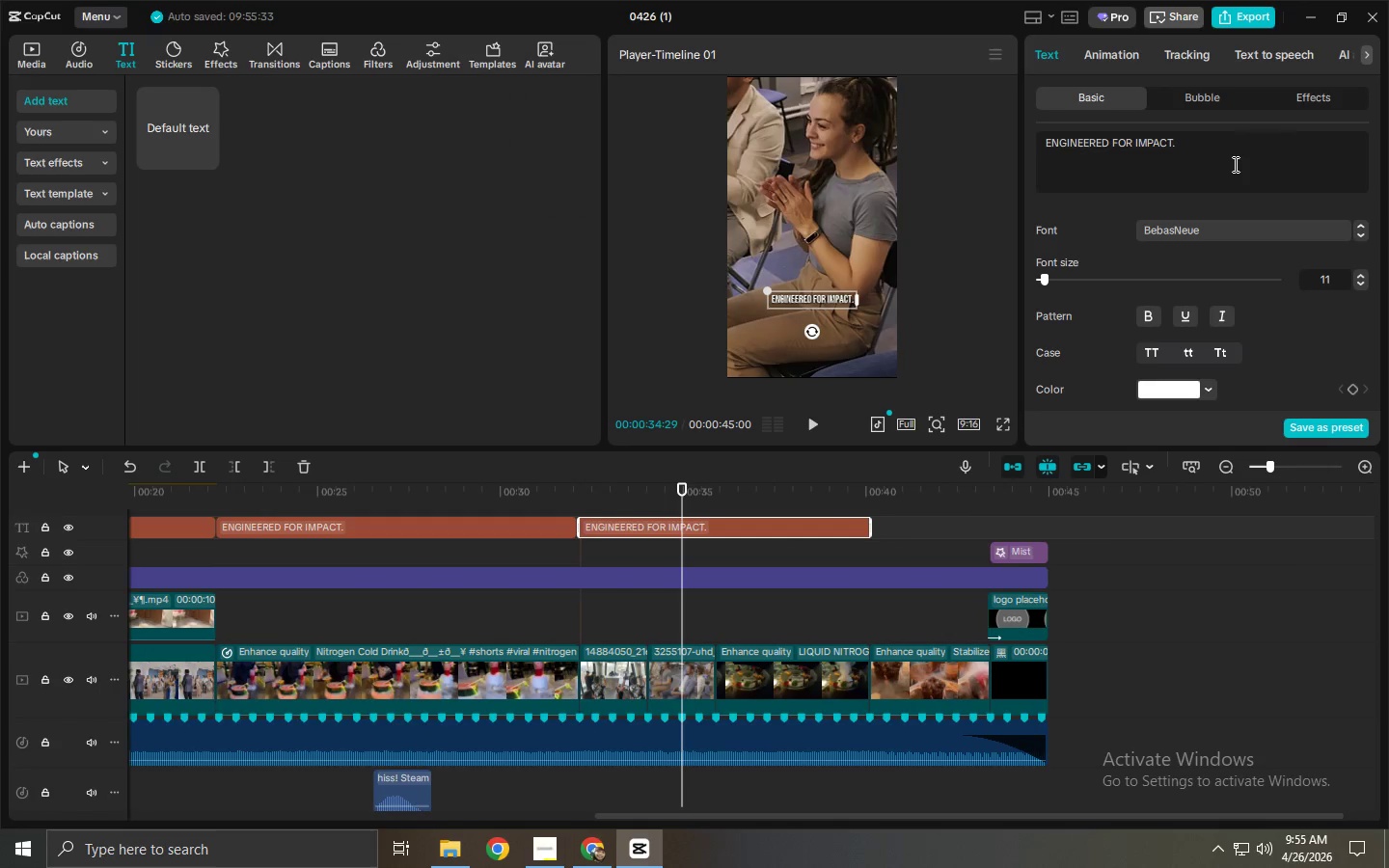 
triple_click([1234, 158])
 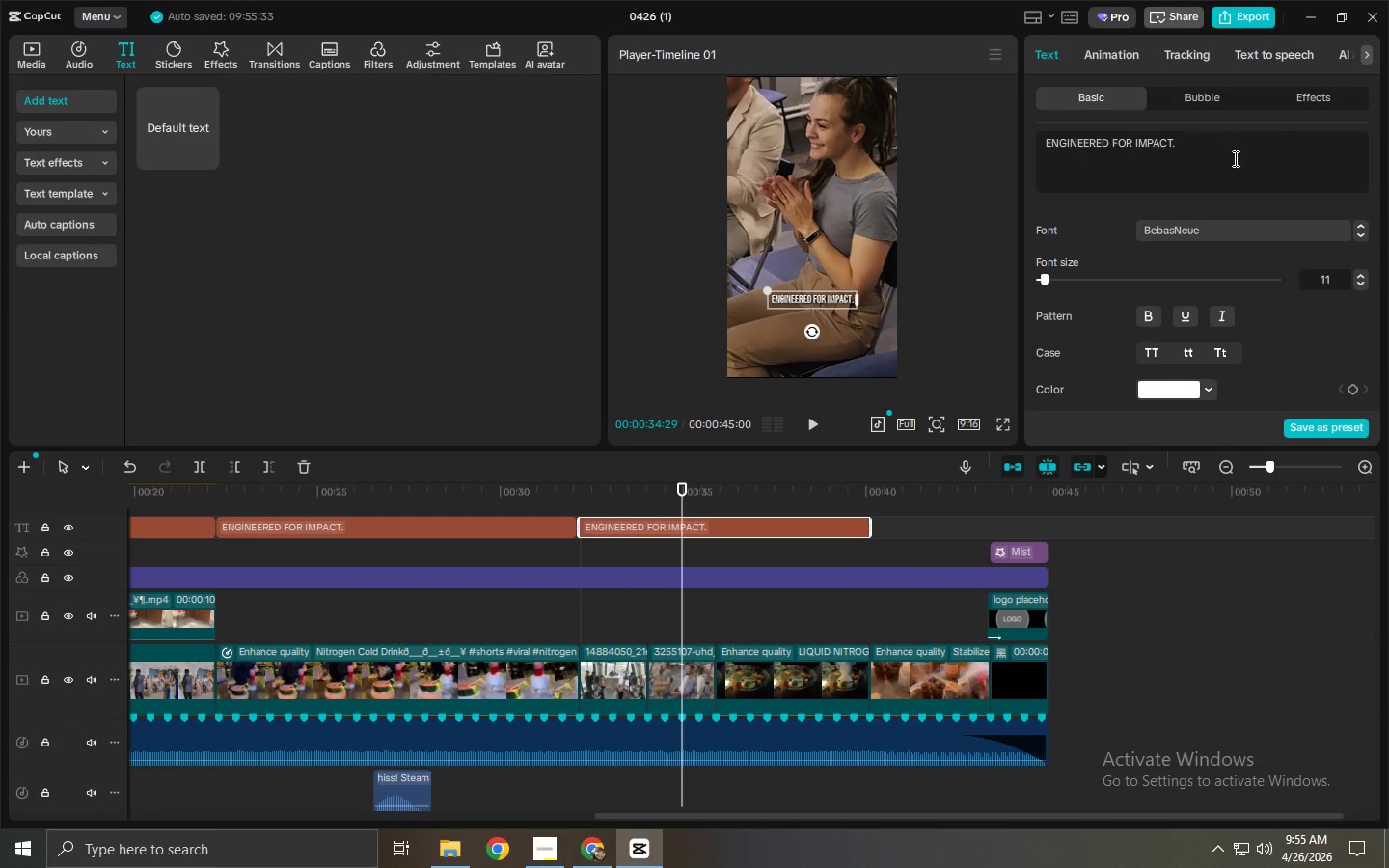 
key(Control+ControlLeft)
 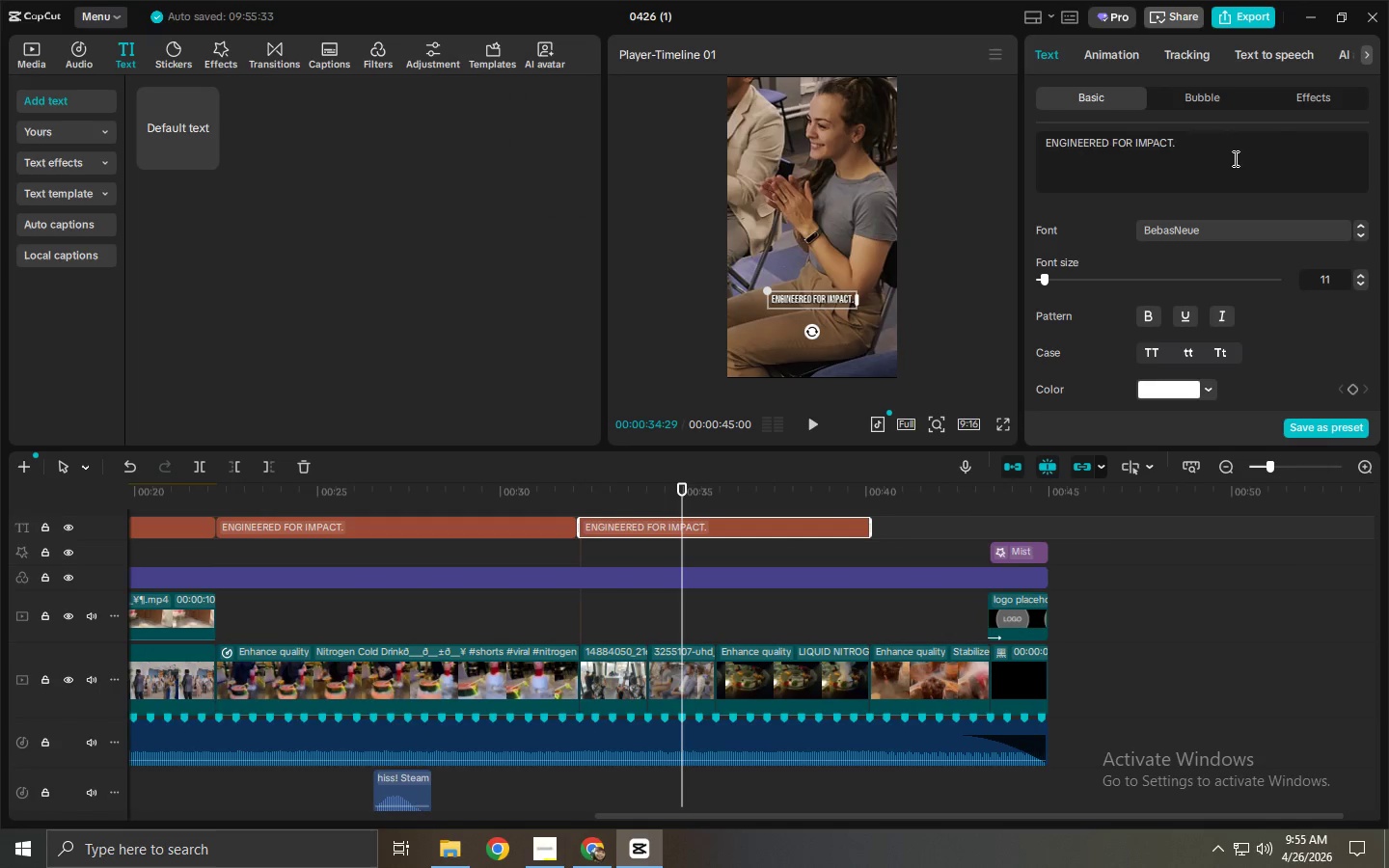 
key(Control+A)
 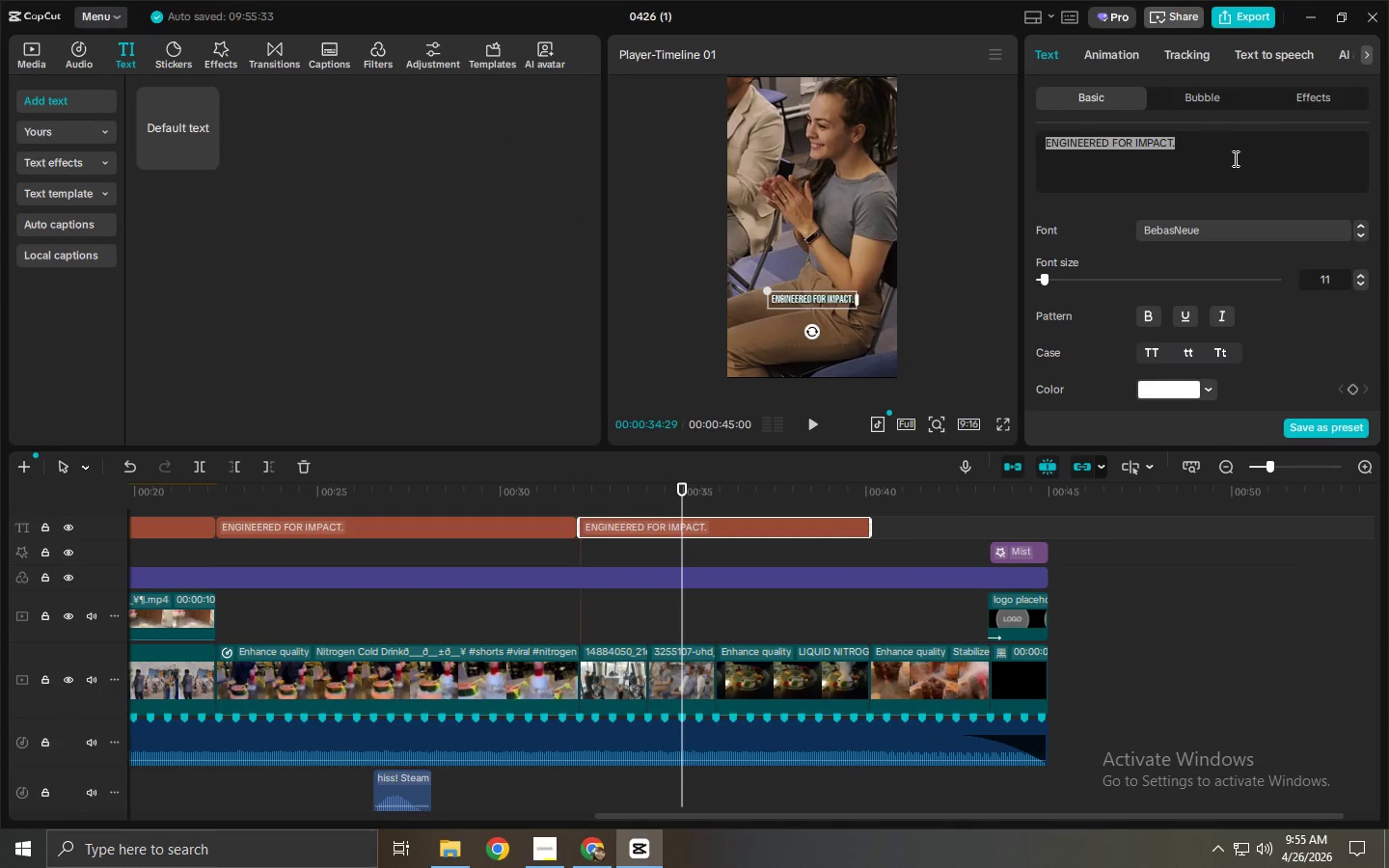 
type(AN EXPERIENCE THEY REMEMBER.)
 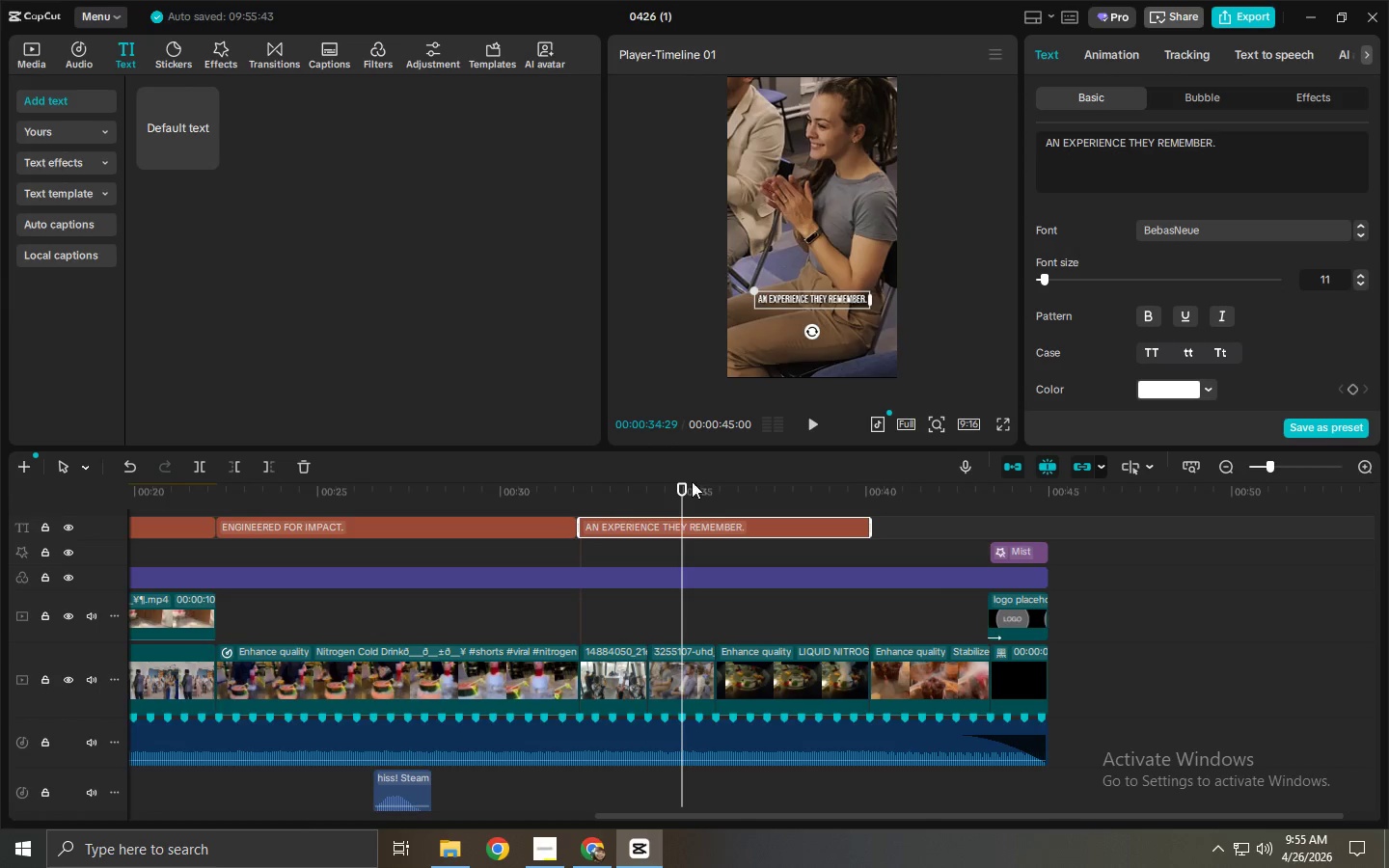 
left_click([703, 492])
 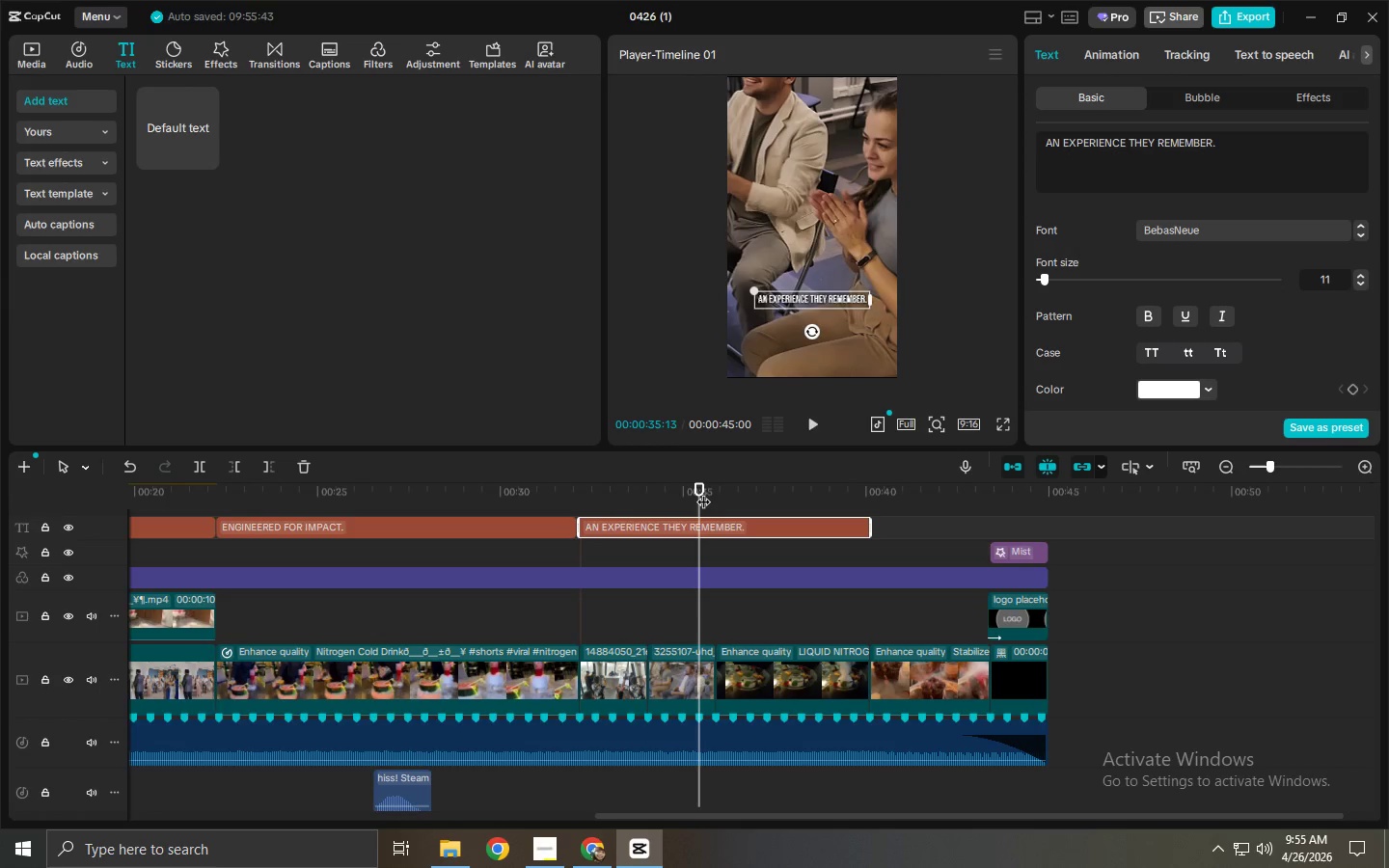 
key(Space)
 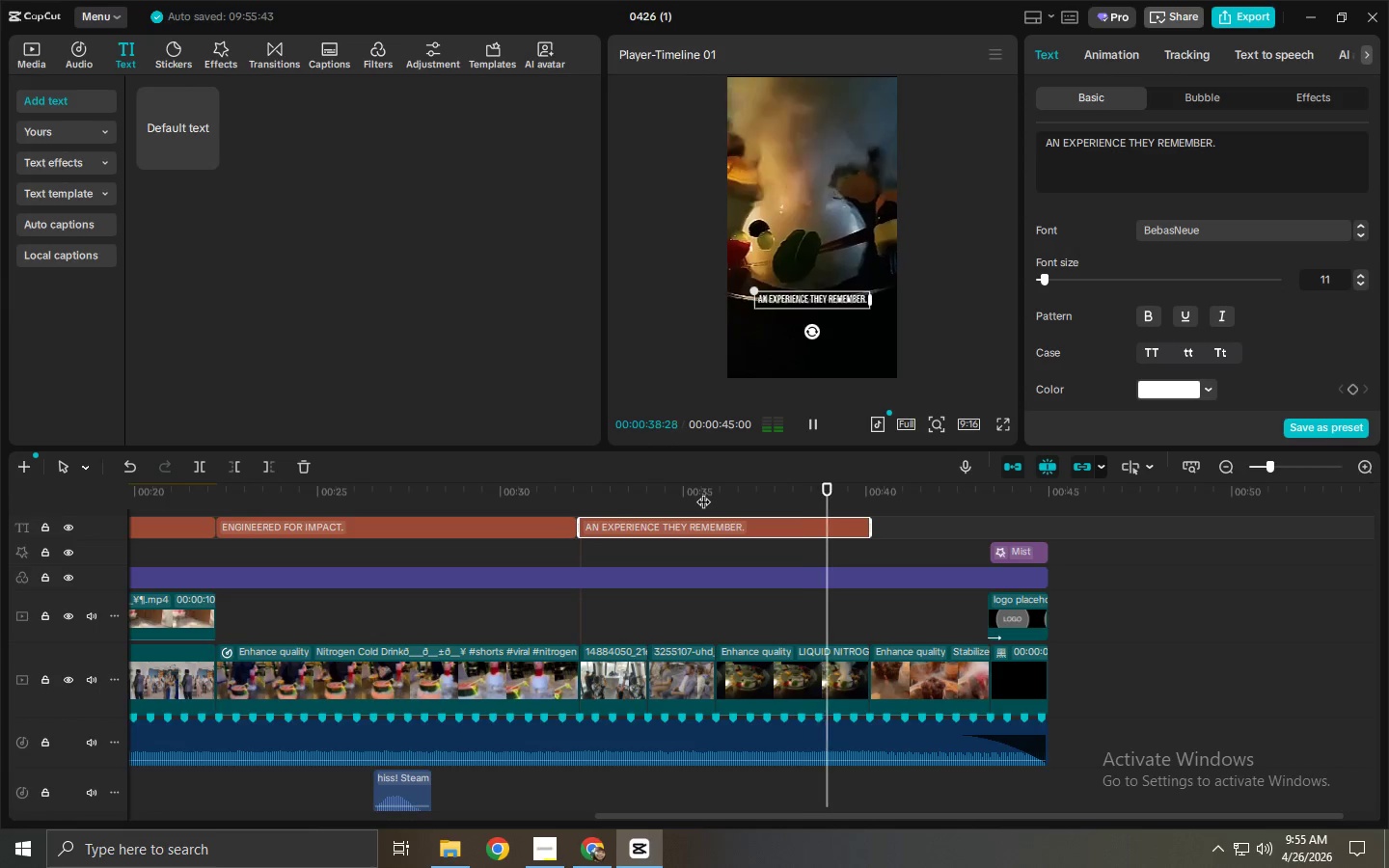 
key(Space)
 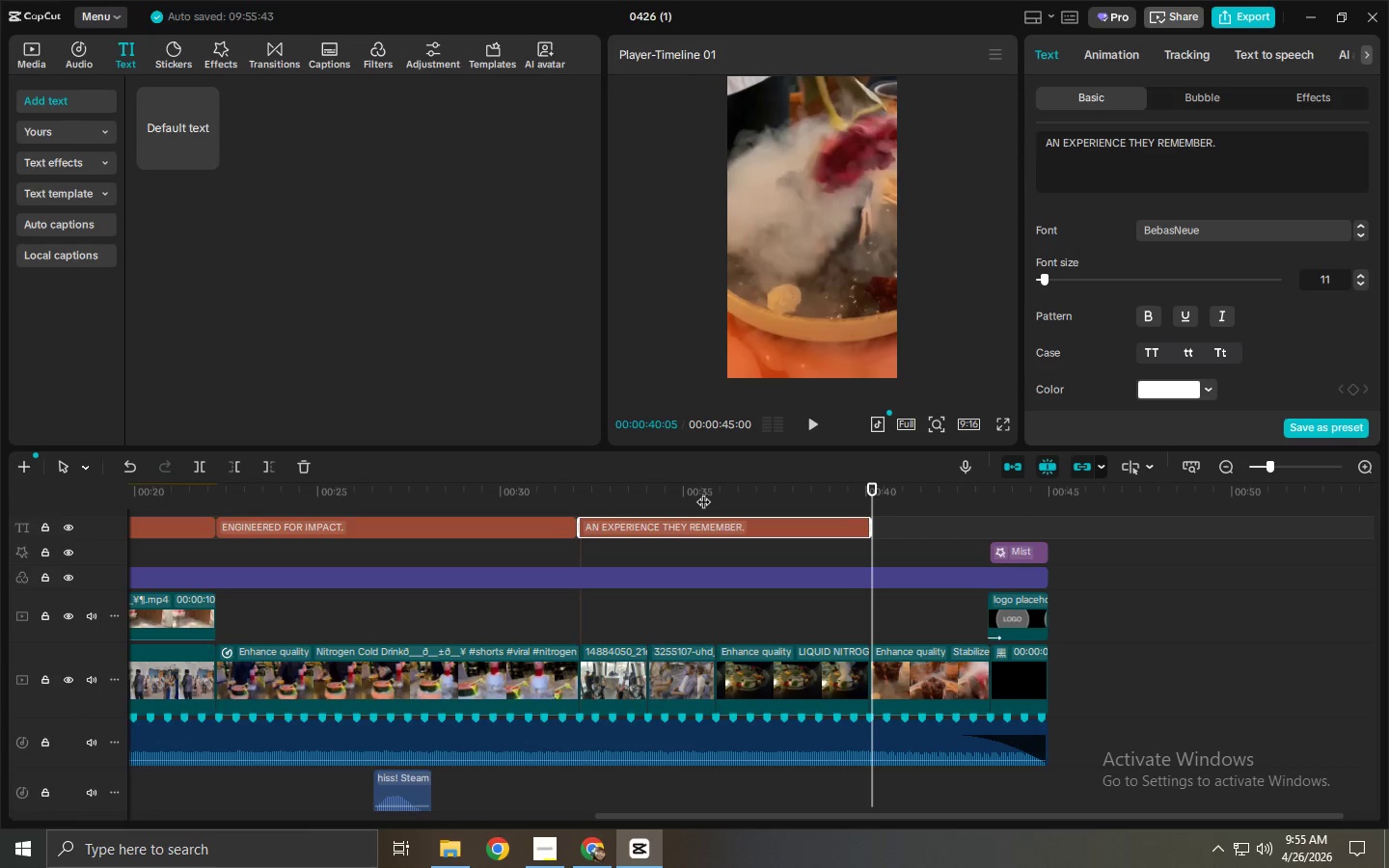 
key(Space)
 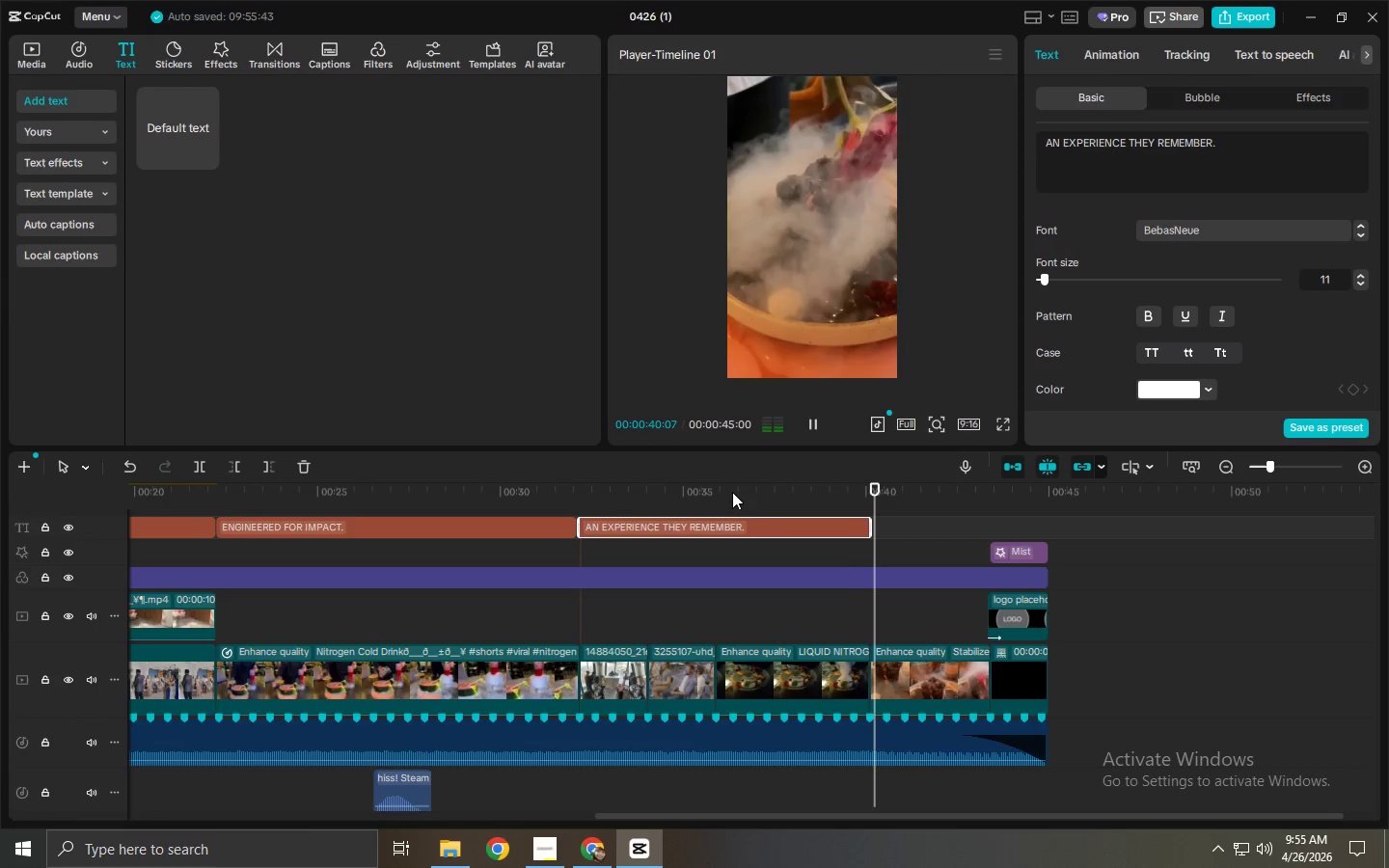 
key(Space)
 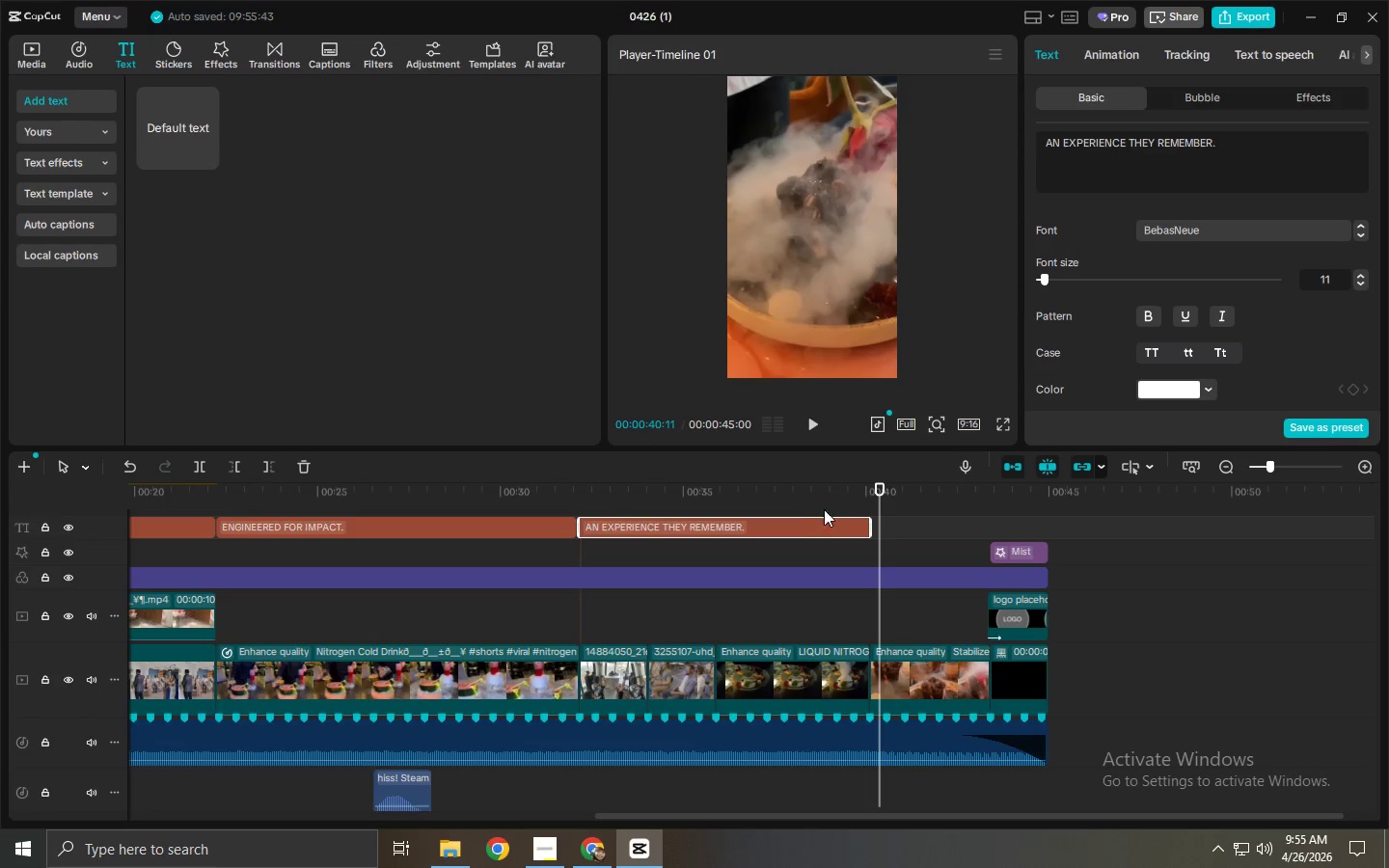 
hold_key(key=AltLeft, duration=1.42)
left_click_drag(start_coordinate=[780, 522], to_coordinate=[1072, 530])
 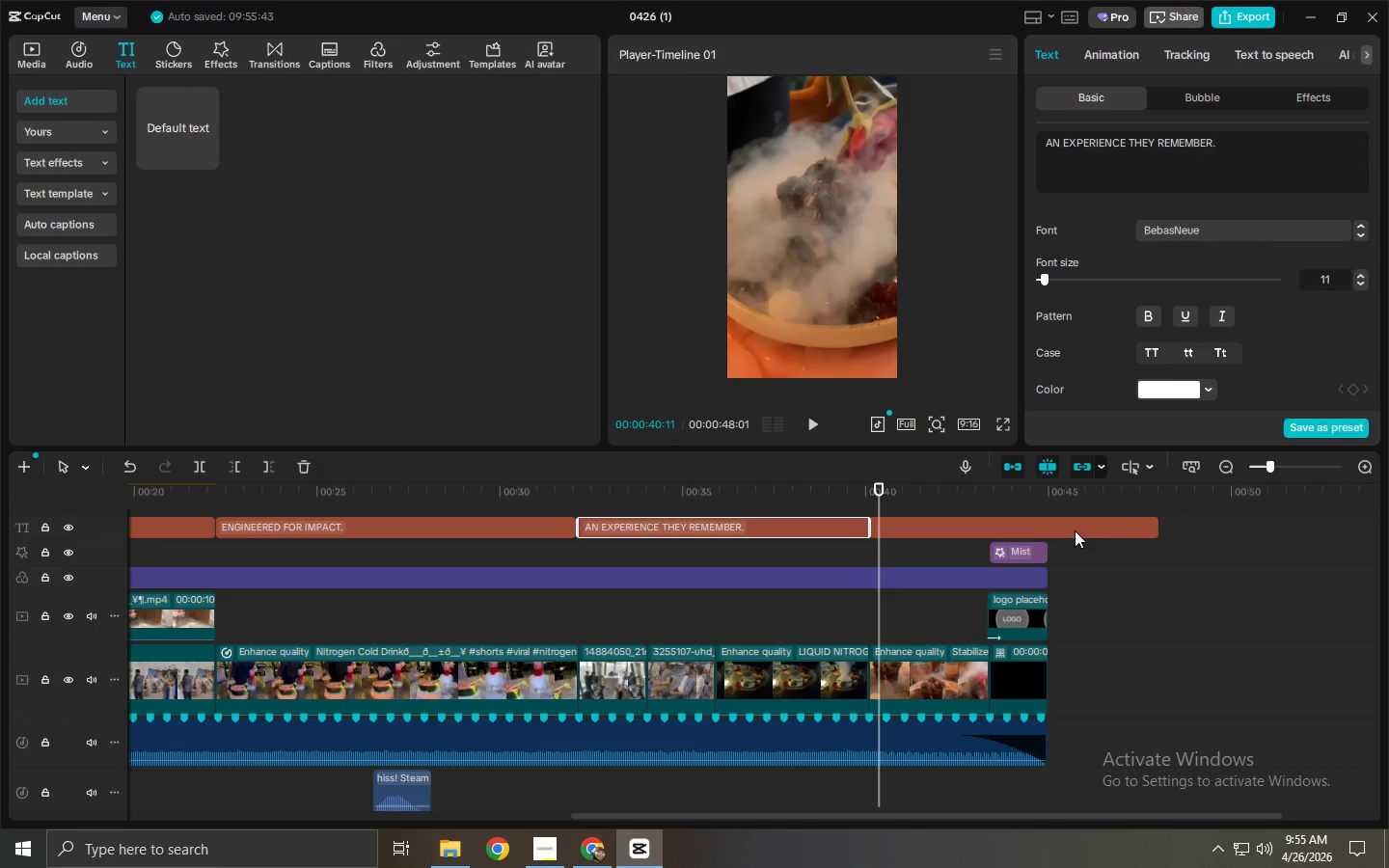 
left_click([1104, 529])
 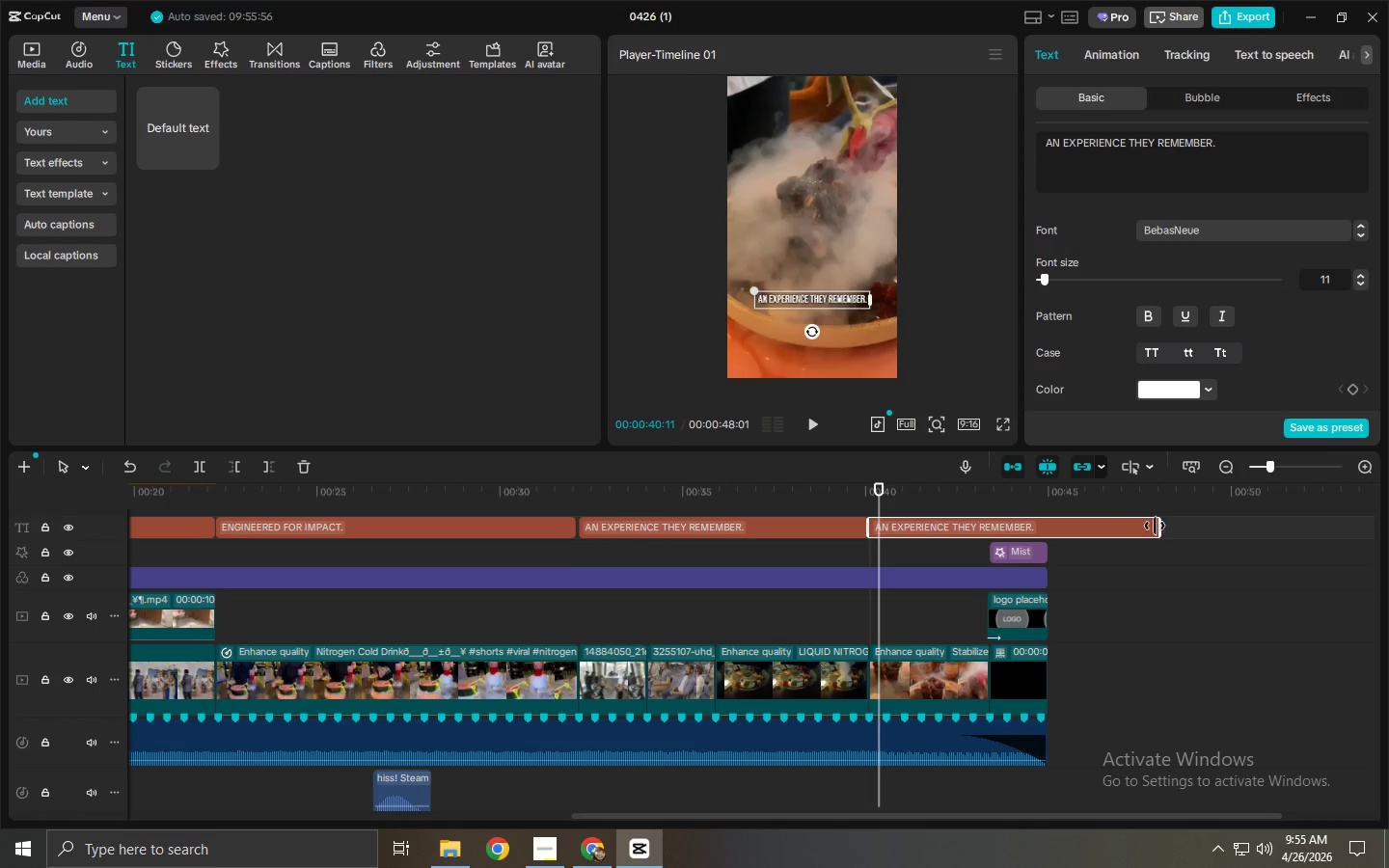 
left_click_drag(start_coordinate=[1160, 526], to_coordinate=[987, 528])
 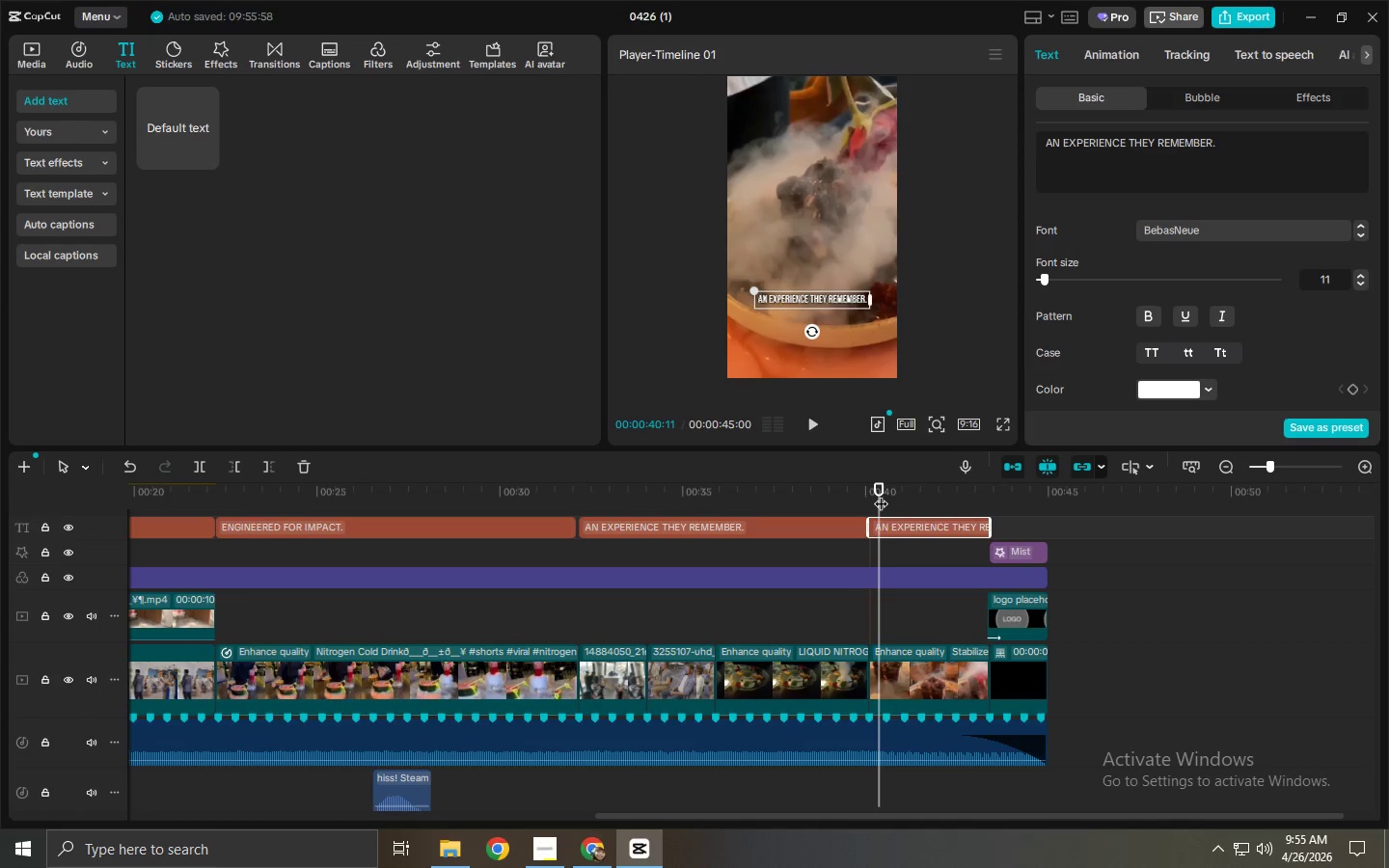 
left_click_drag(start_coordinate=[880, 492], to_coordinate=[990, 499])
 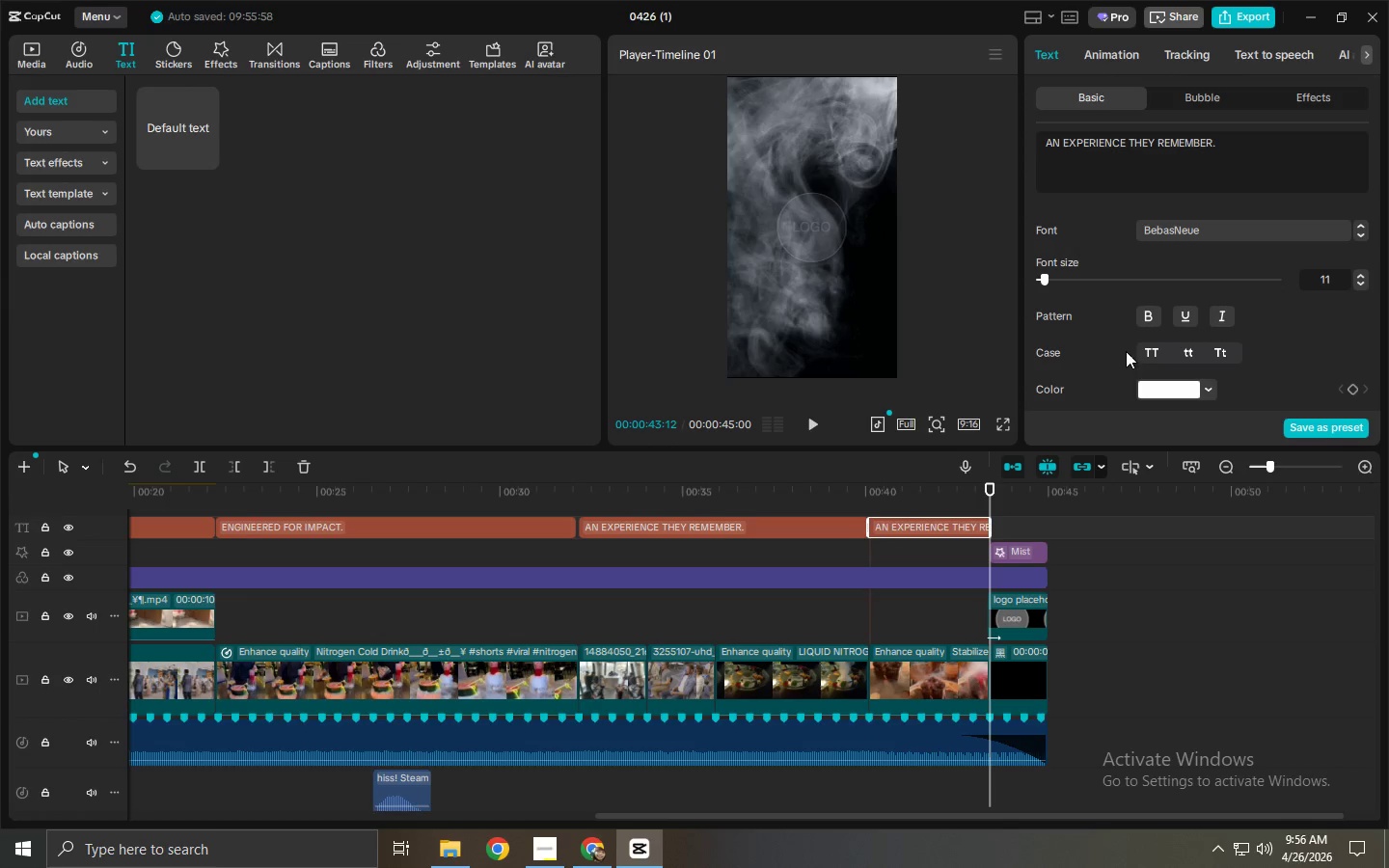 
double_click([1267, 174])
 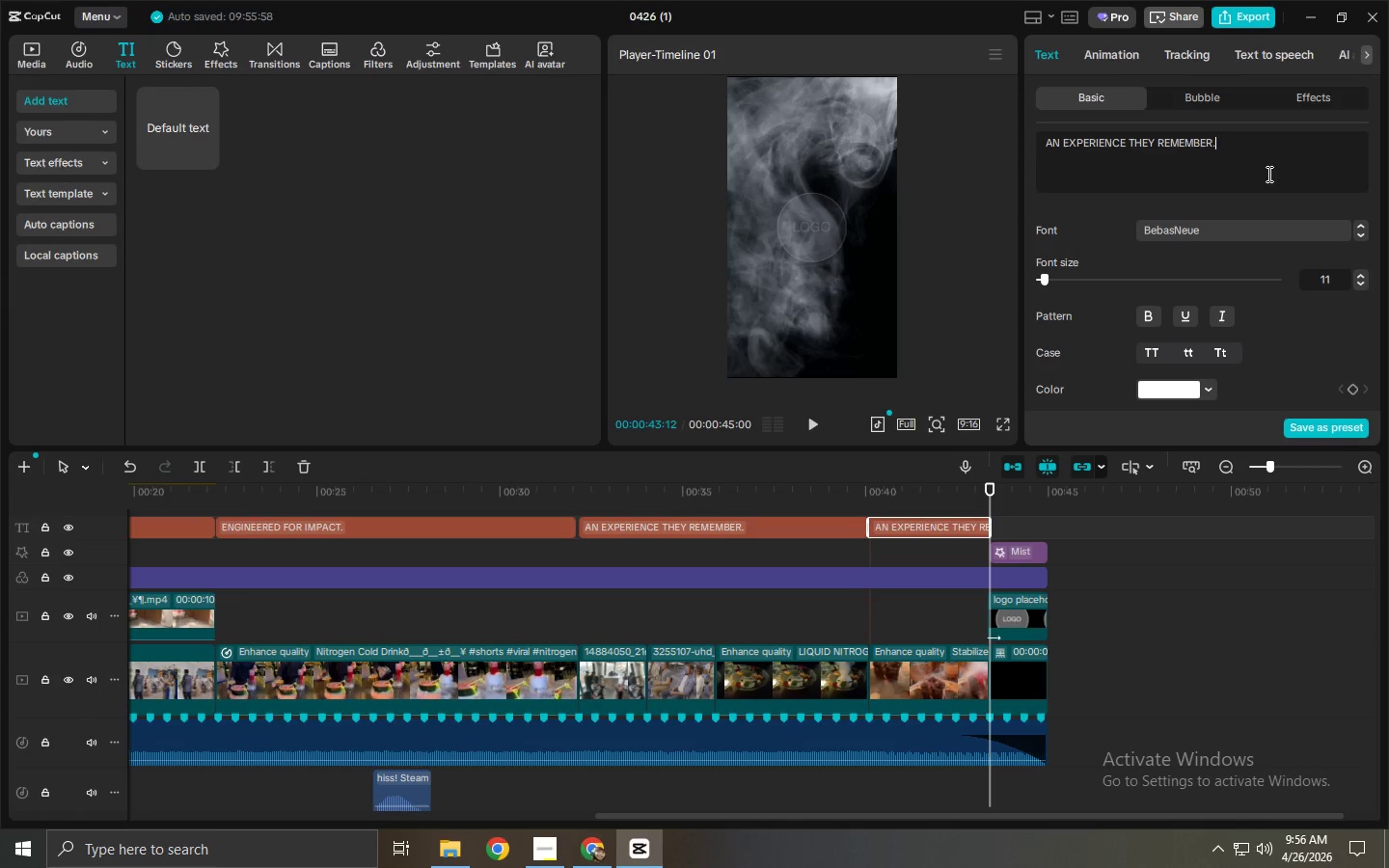 
key(Control+ControlLeft)
 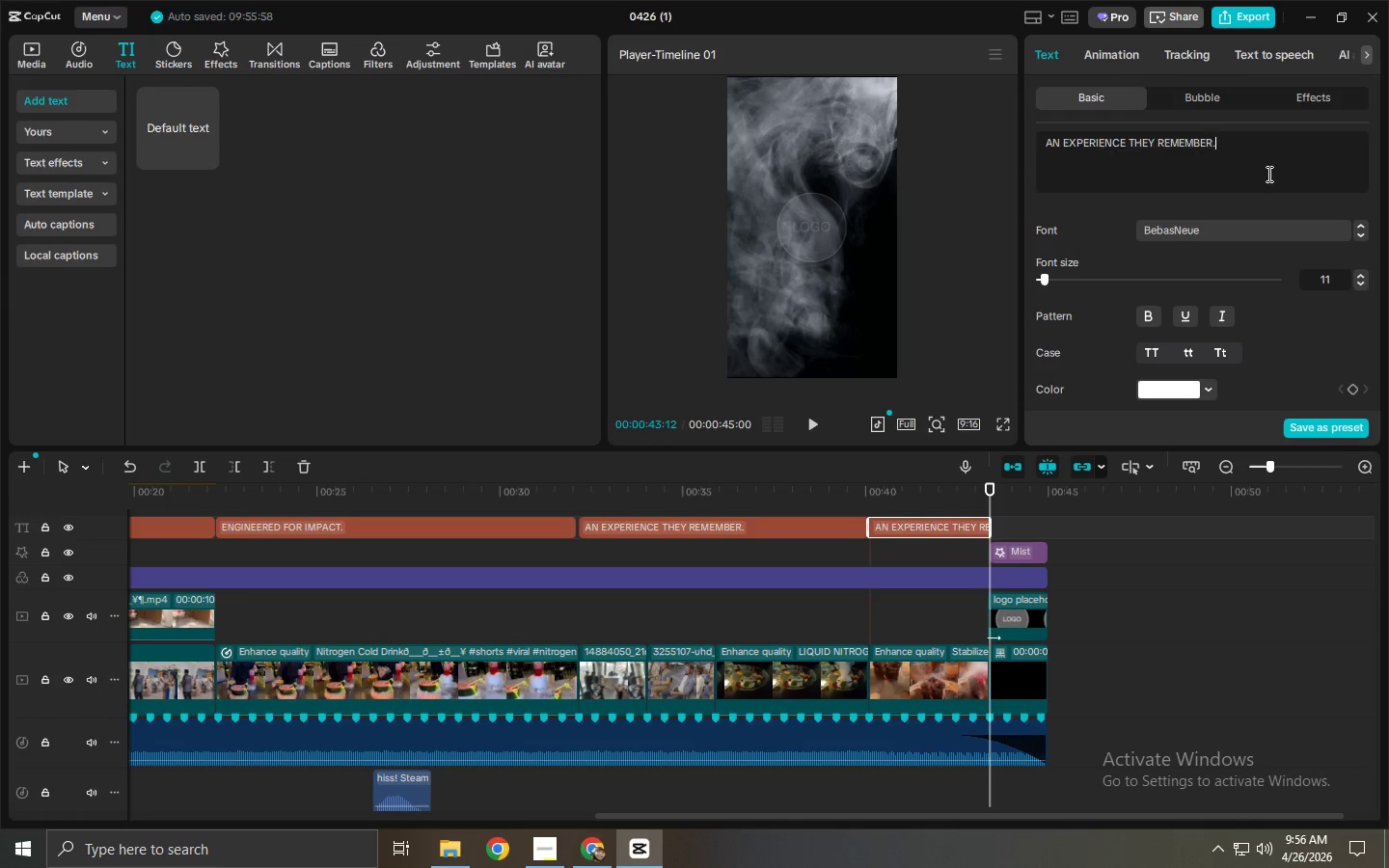 
key(Control+A)
 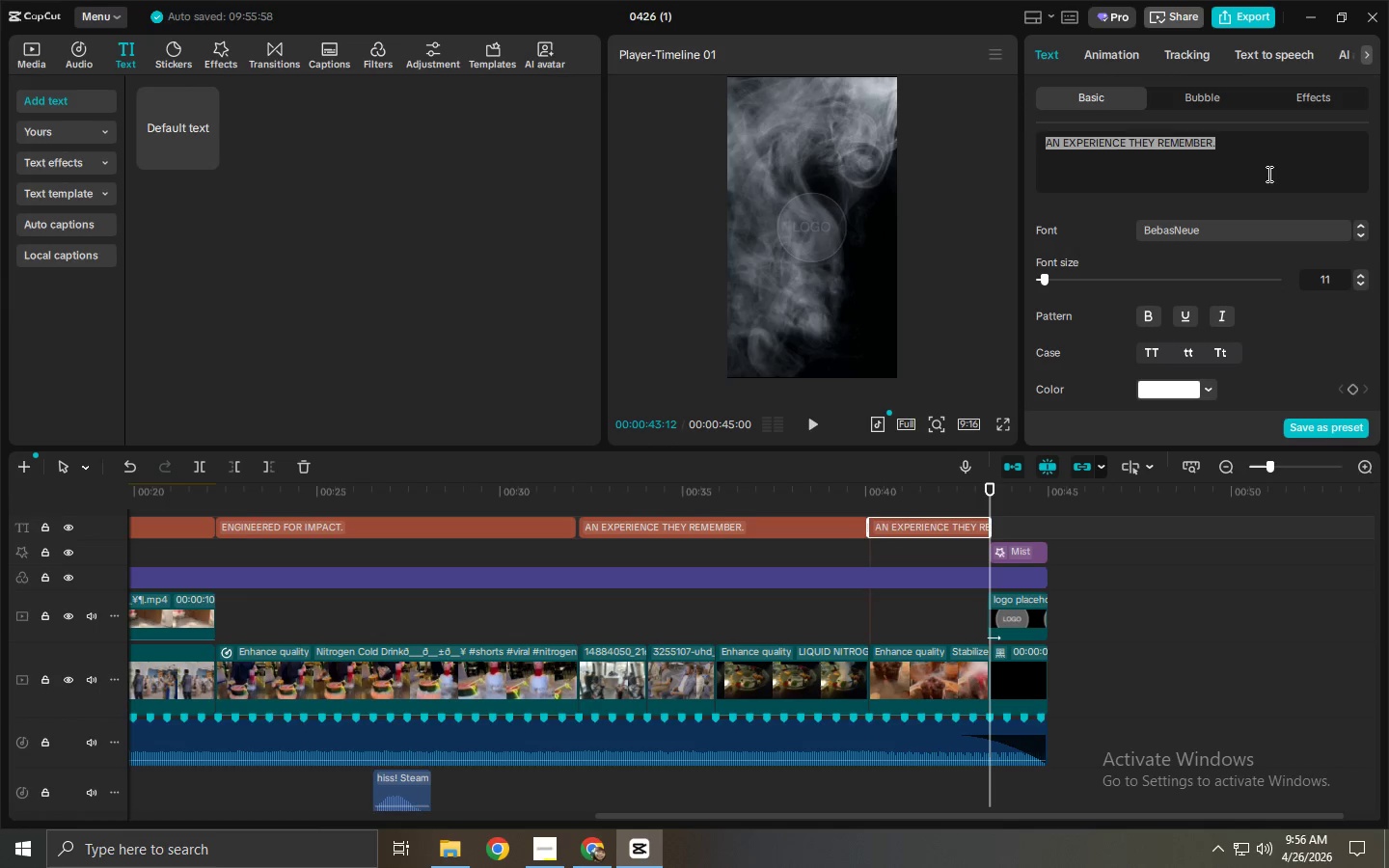 
type(NO)
key(Backspace)
type(ITRO-BITES)
 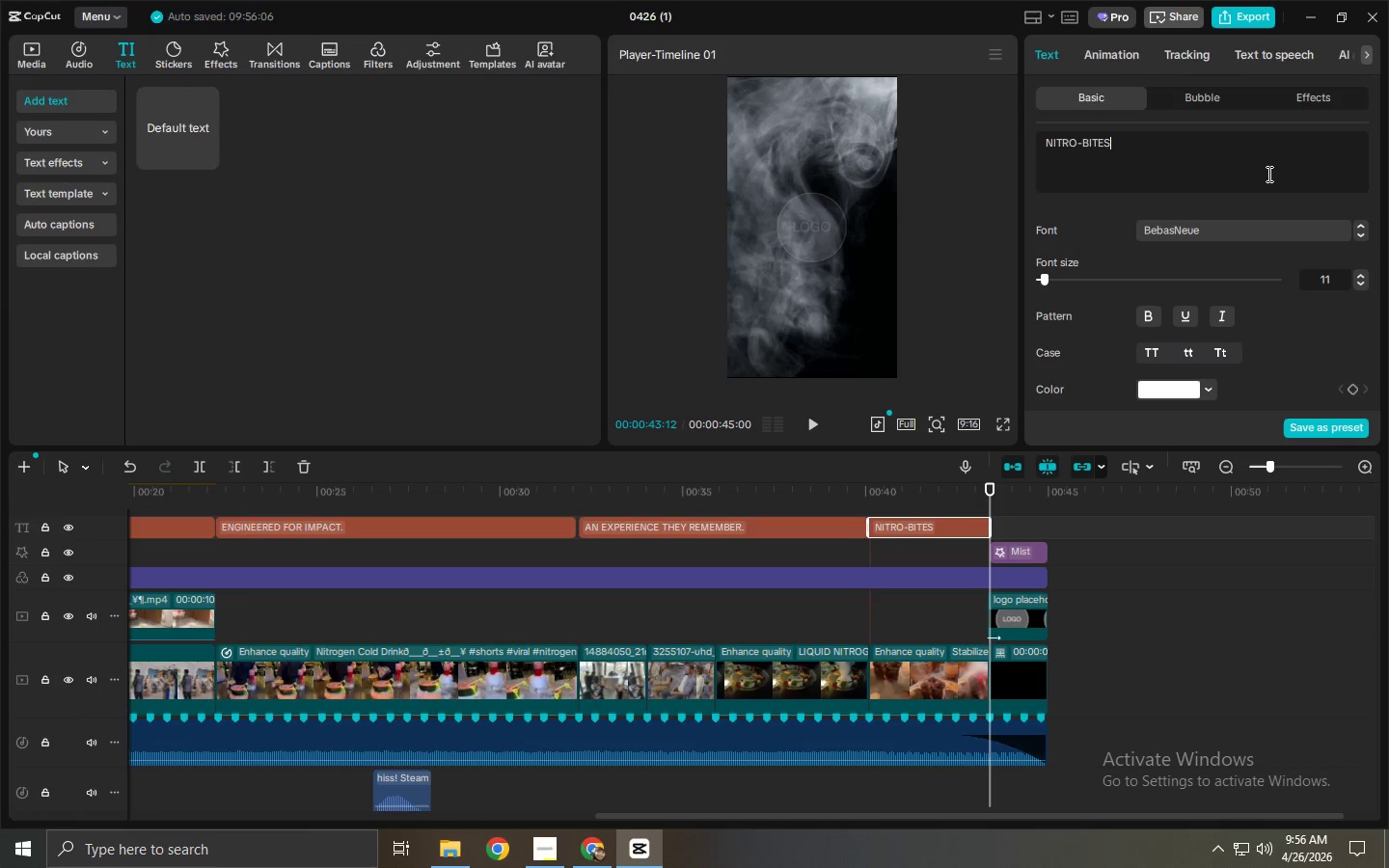 
key(Enter)
 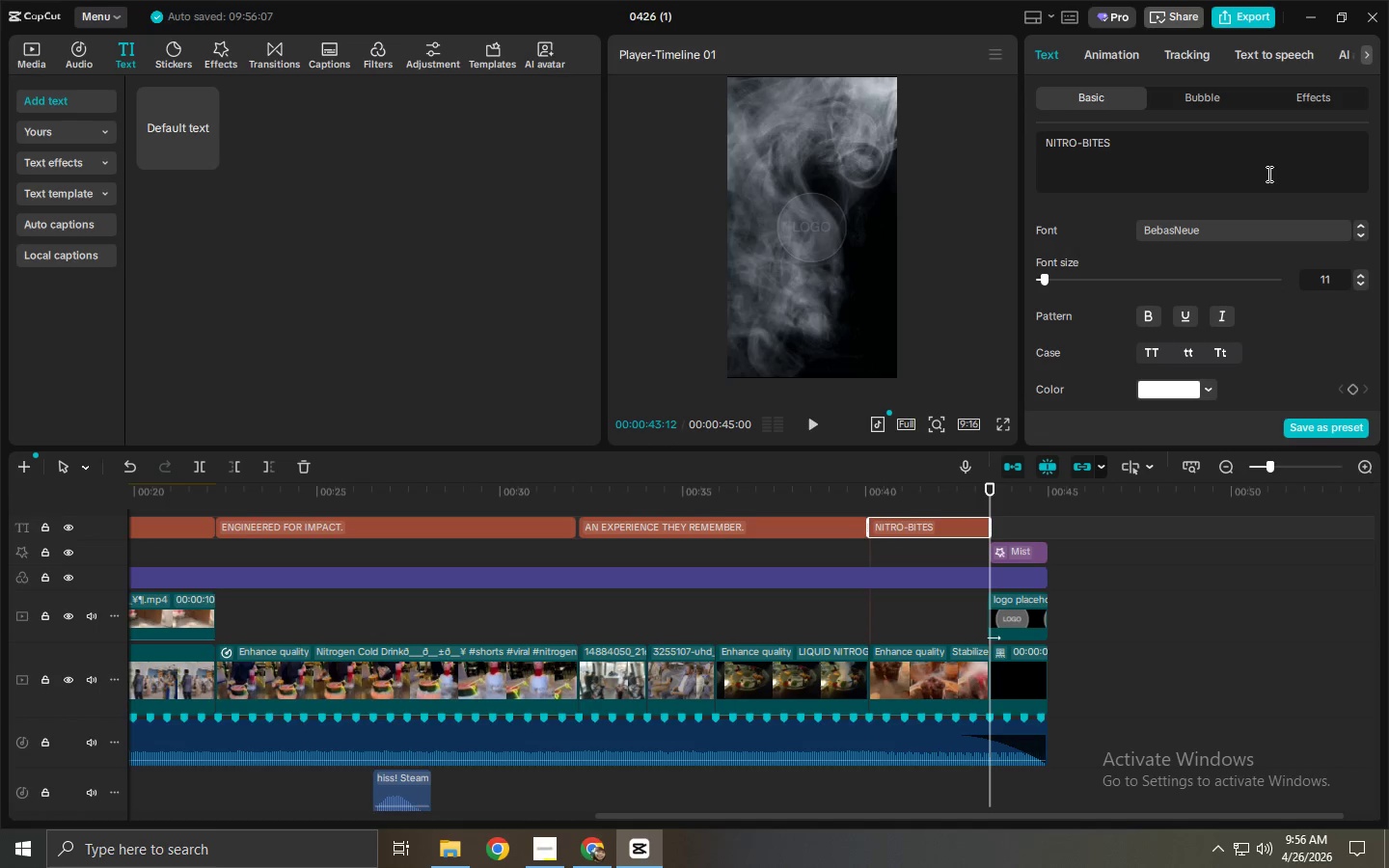 
type(BOOK THE EE)
key(Backspace)
key(Backspace)
type(EXPERIENCE)
 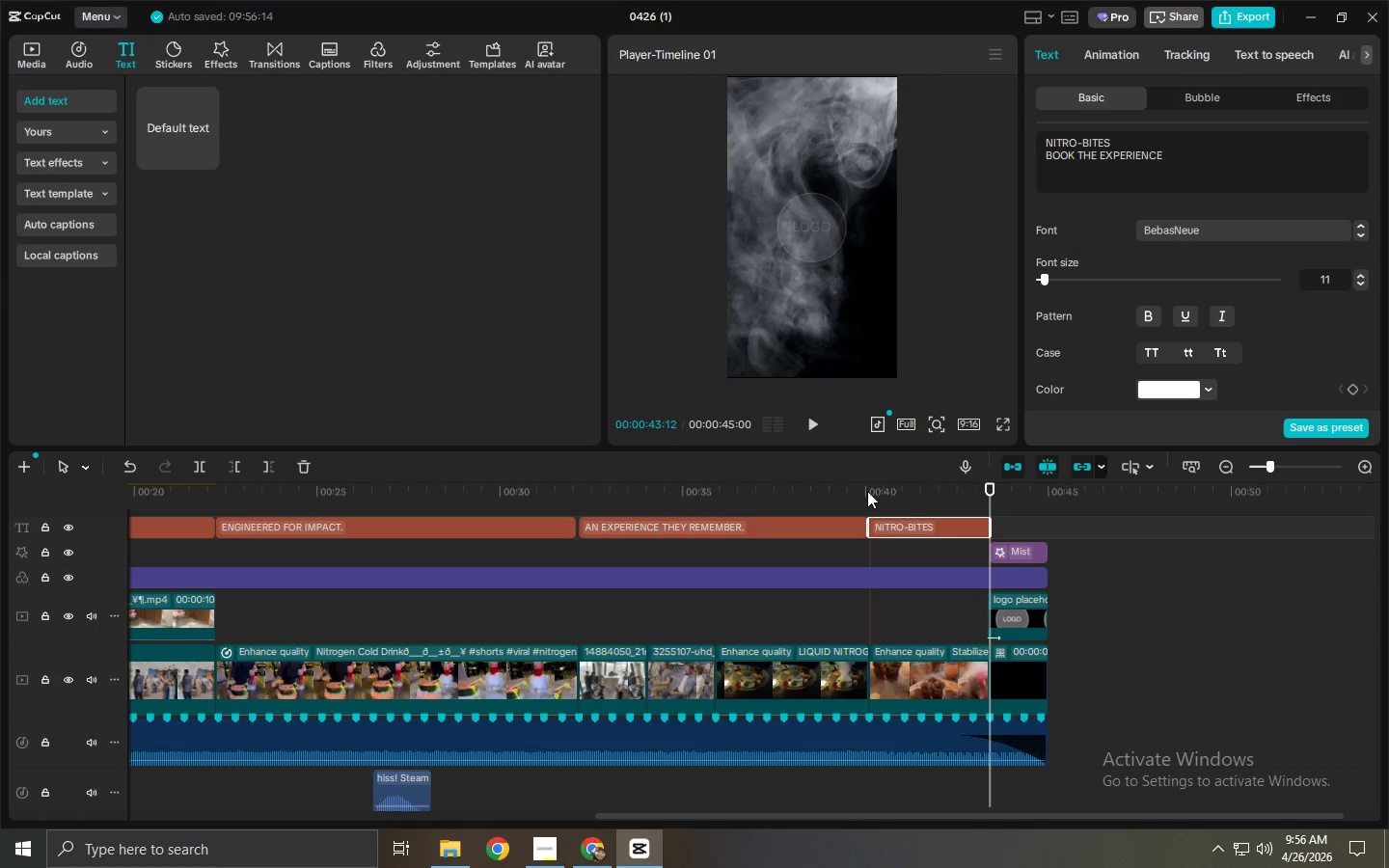 
key(Space)
 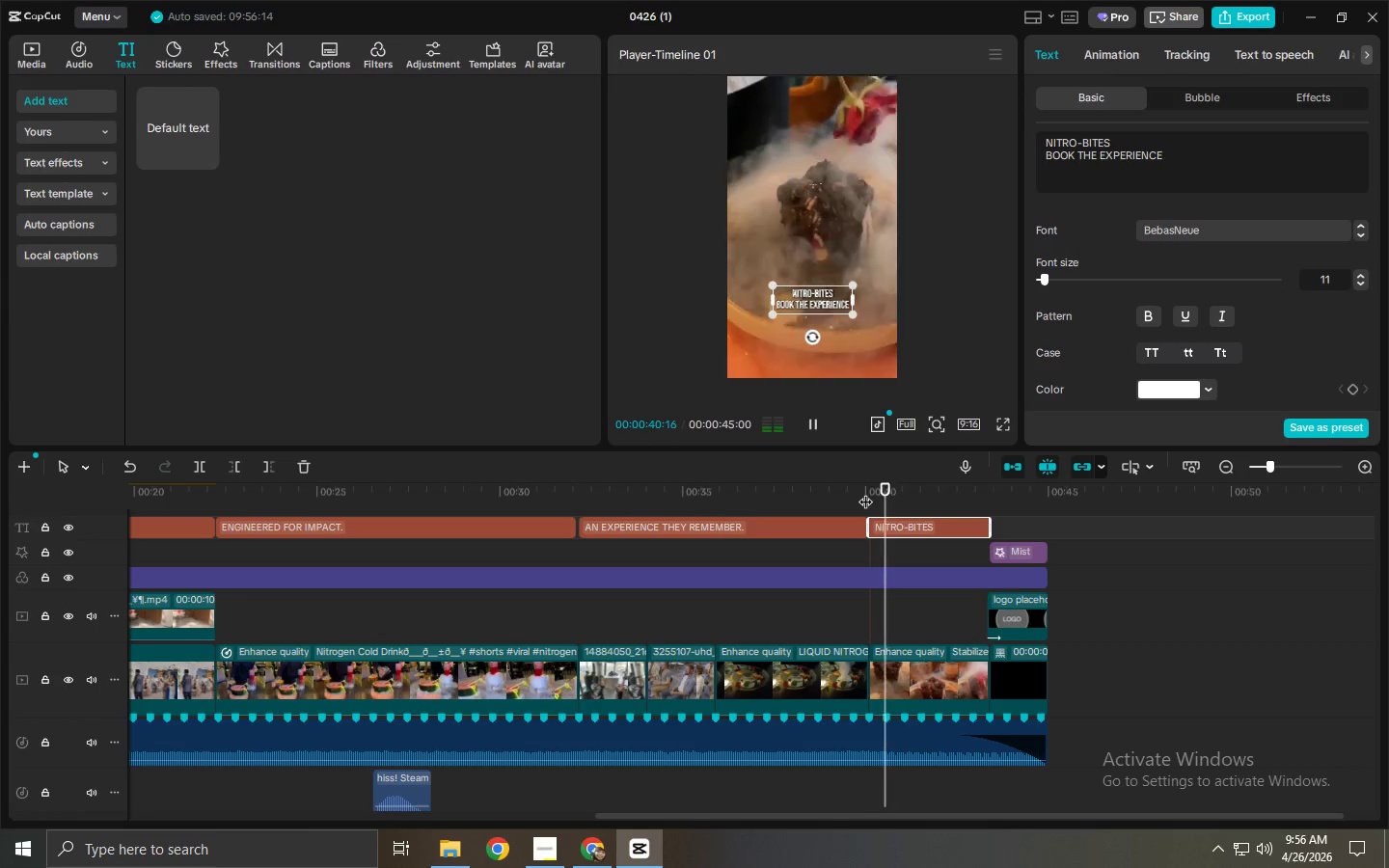 
key(Space)
 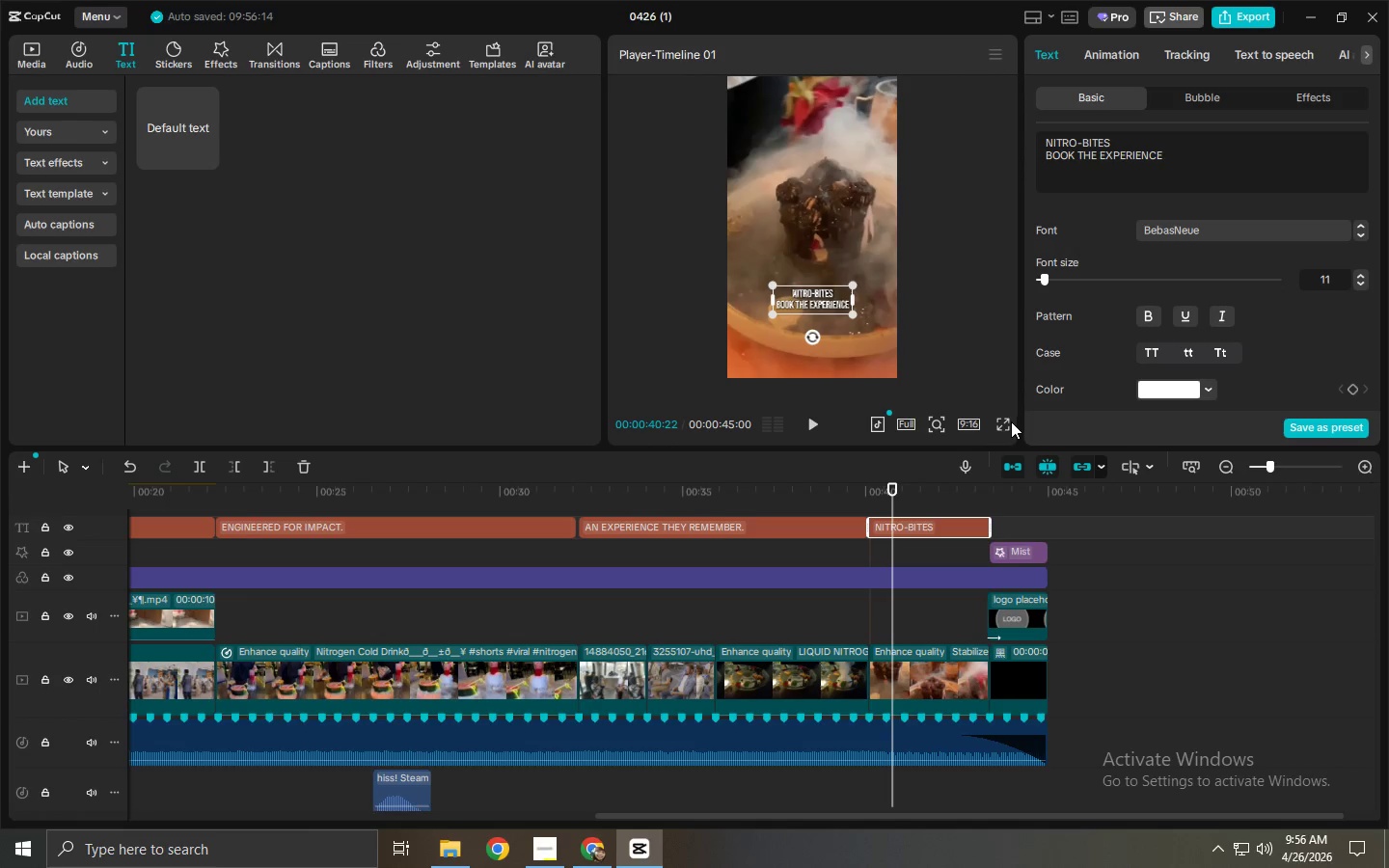 
double_click([1003, 423])
 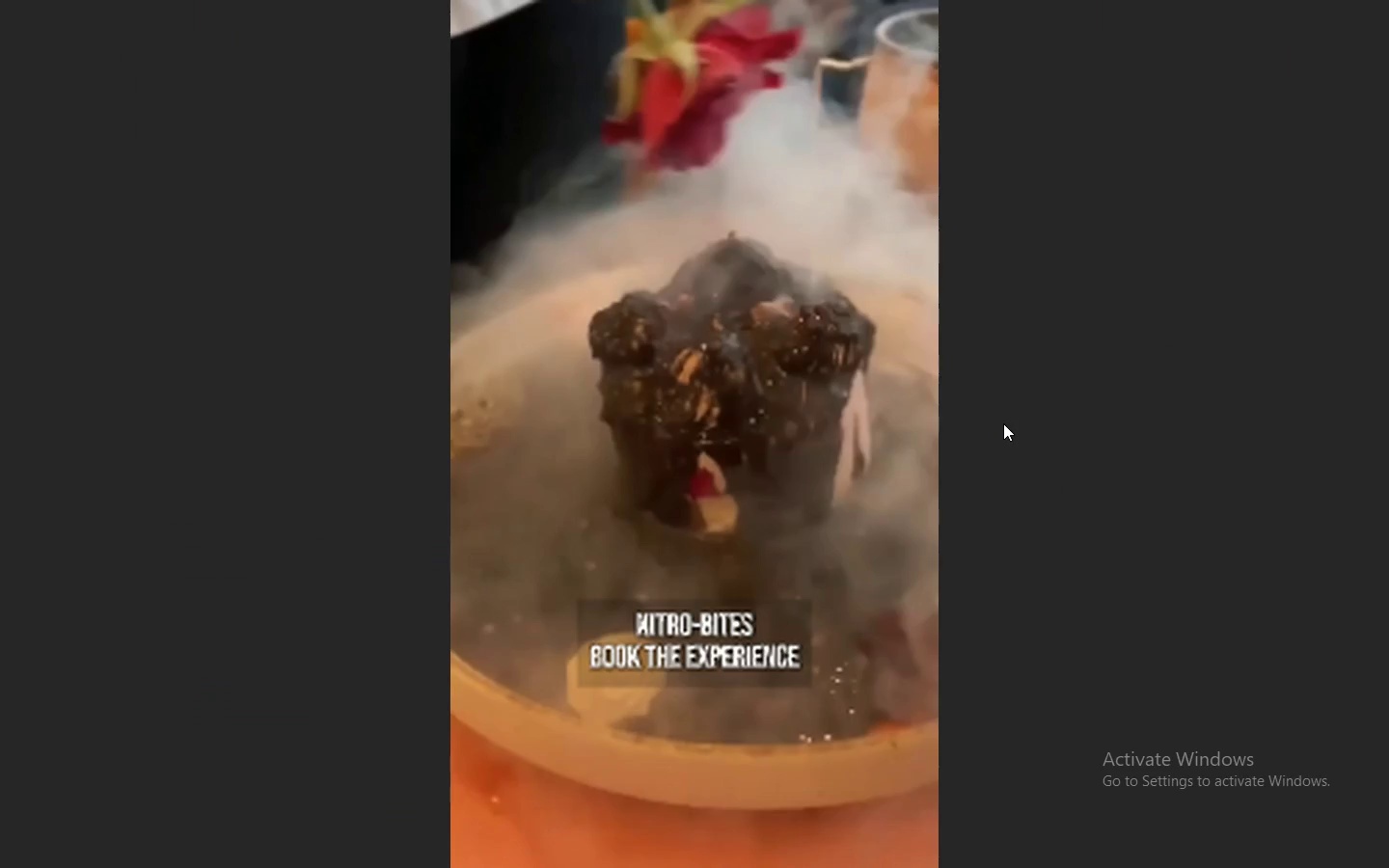 
key(Space)
 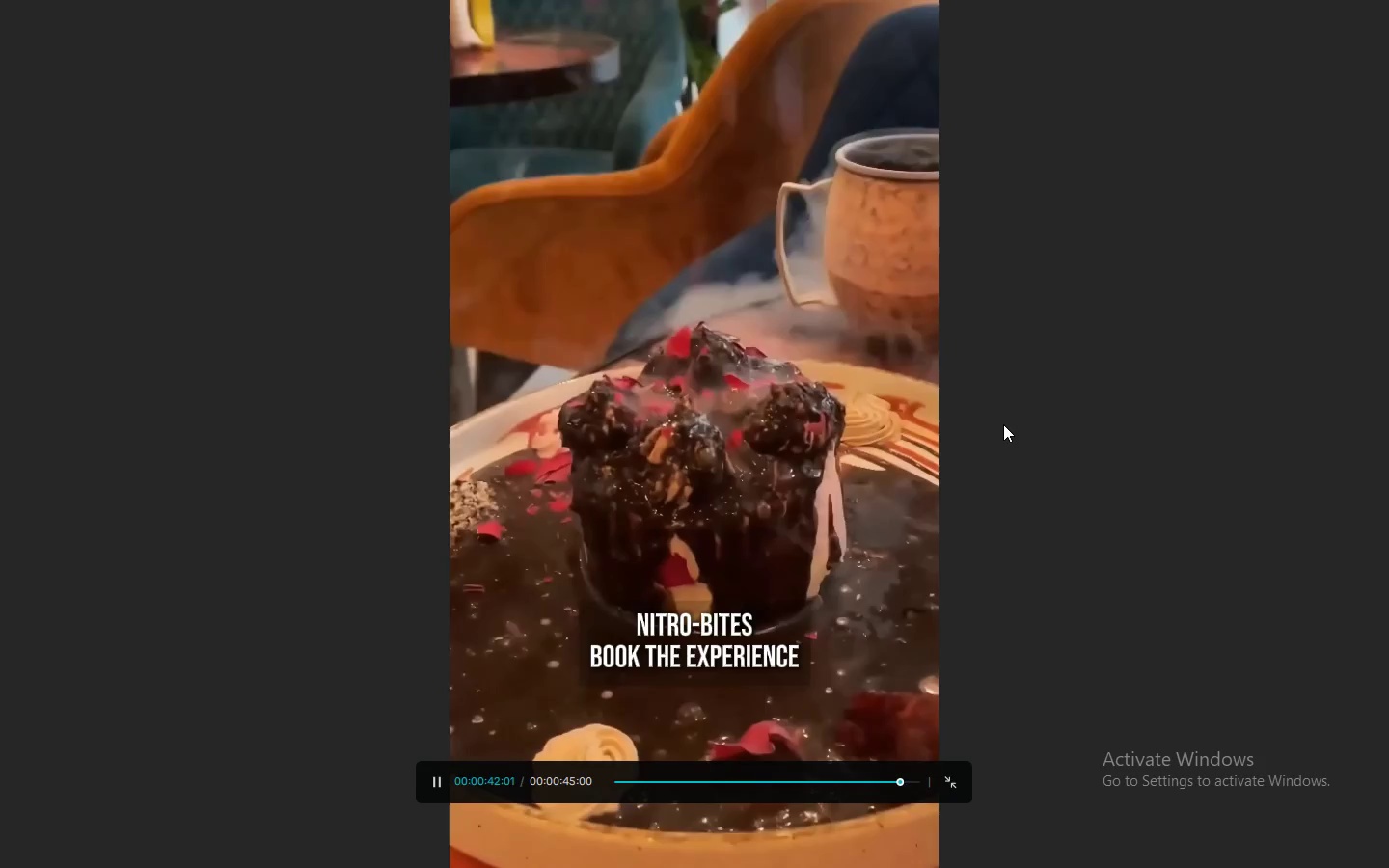 
key(Space)
 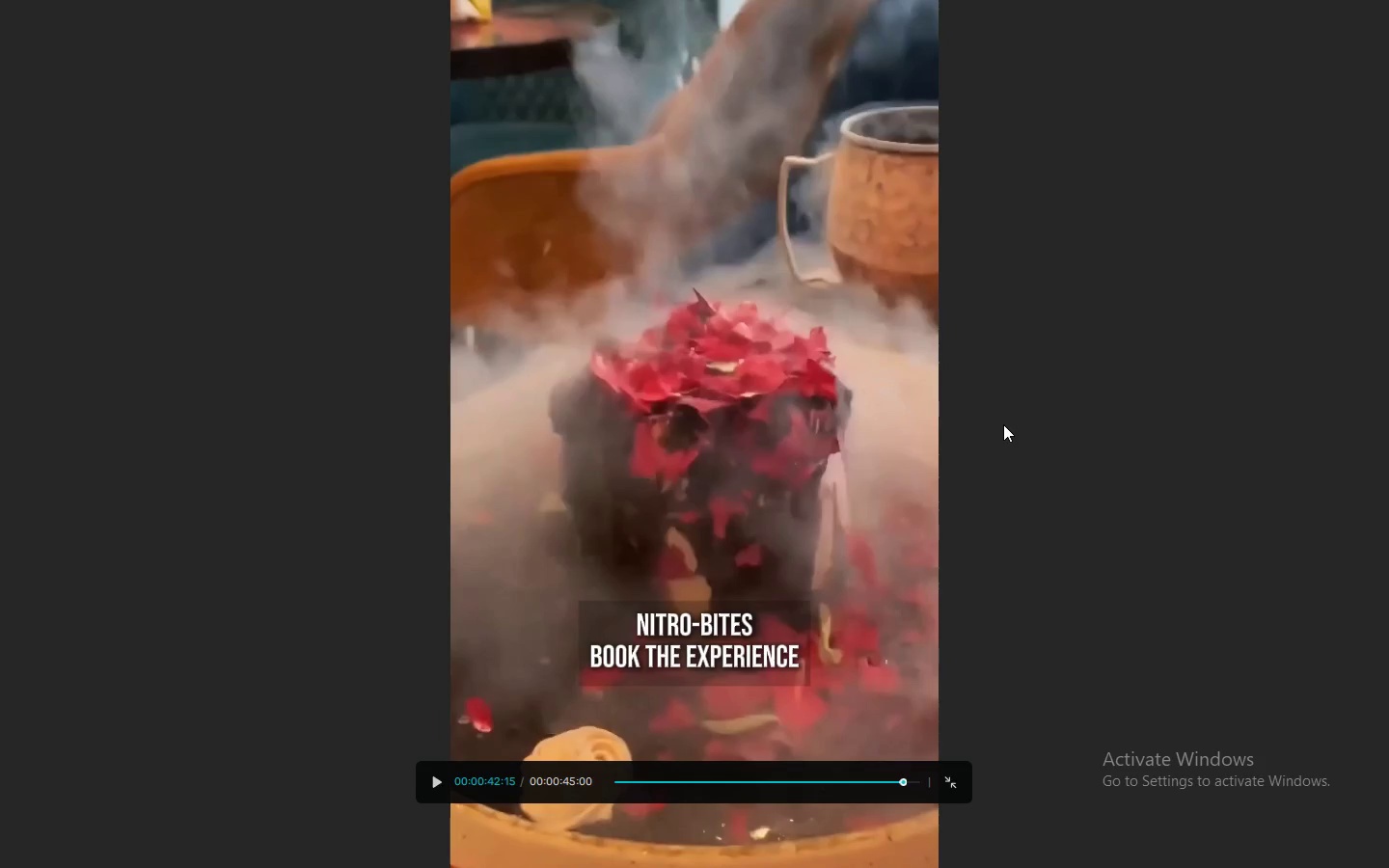 
key(Space)
 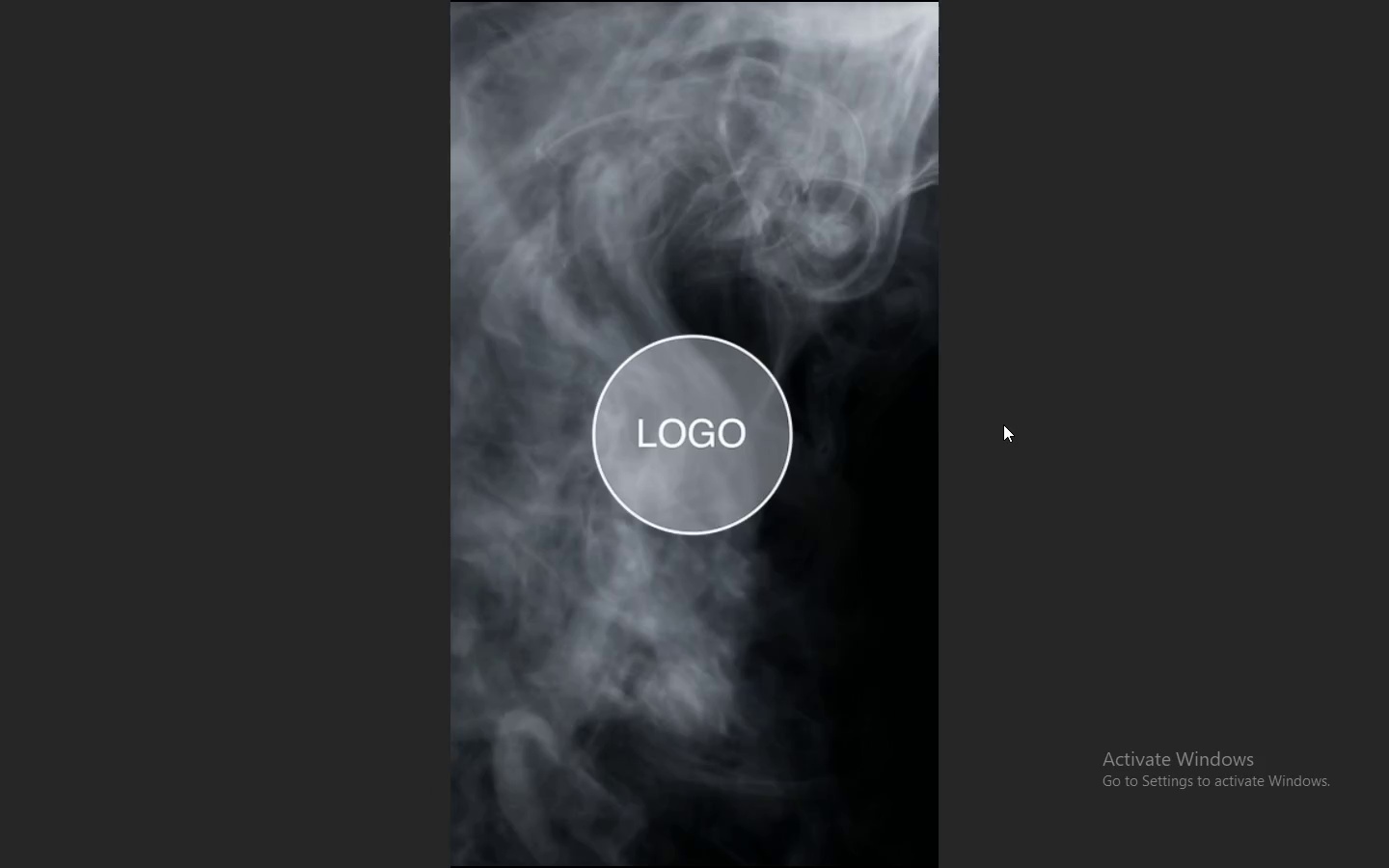 
key(Escape)
 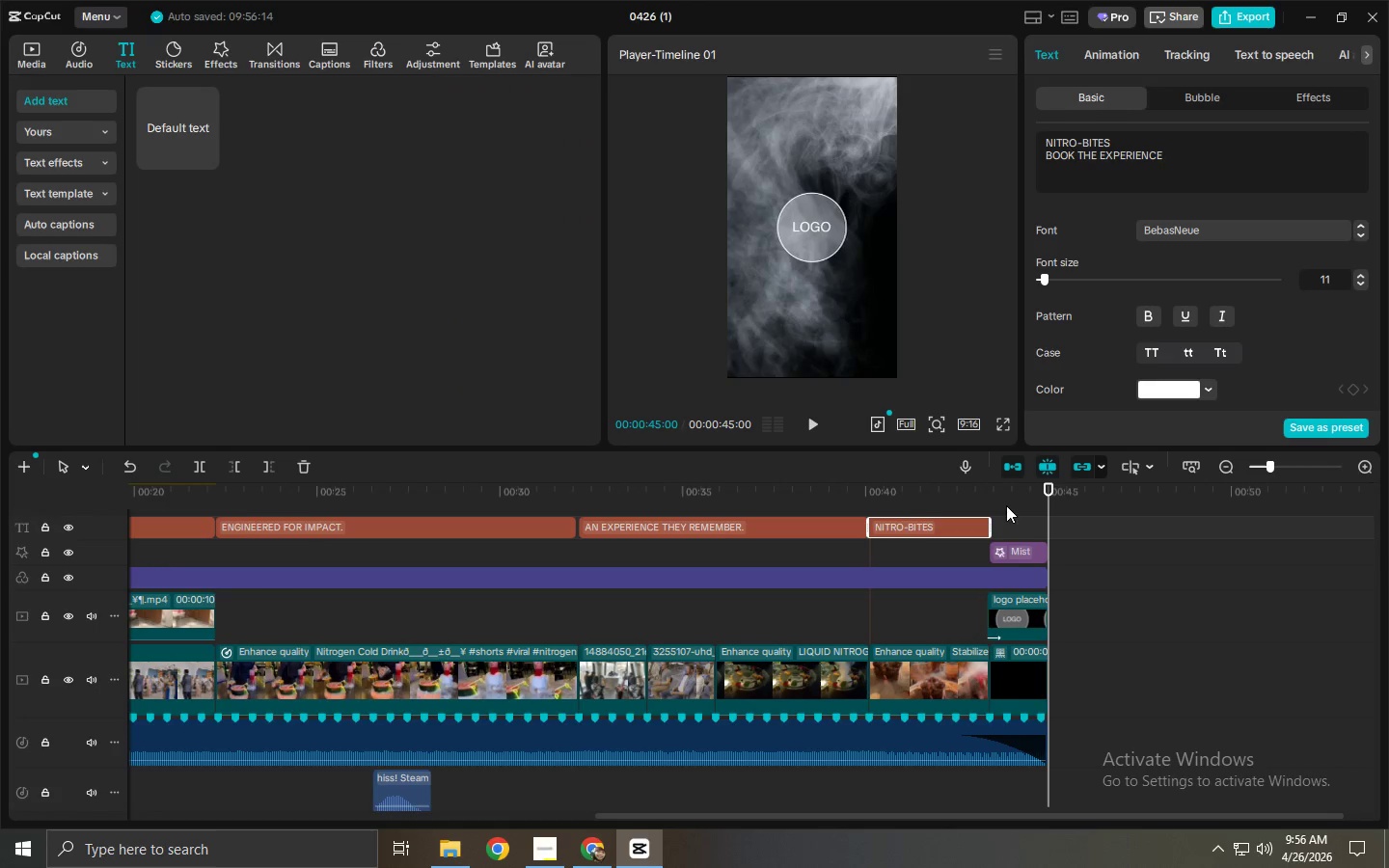 
left_click_drag(start_coordinate=[1004, 497], to_coordinate=[0, 560])
 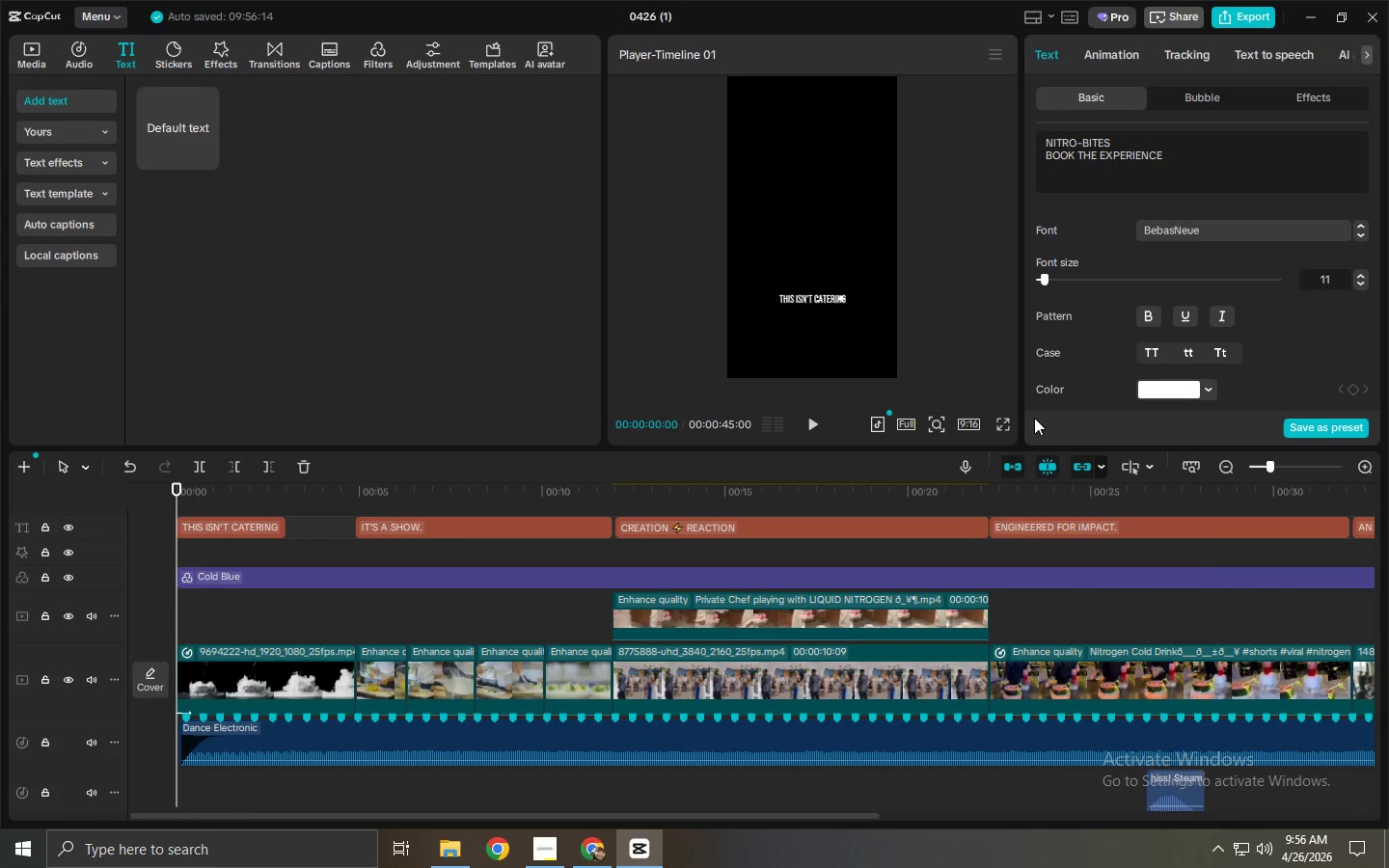 
left_click_drag(start_coordinate=[1013, 421], to_coordinate=[1008, 421])
 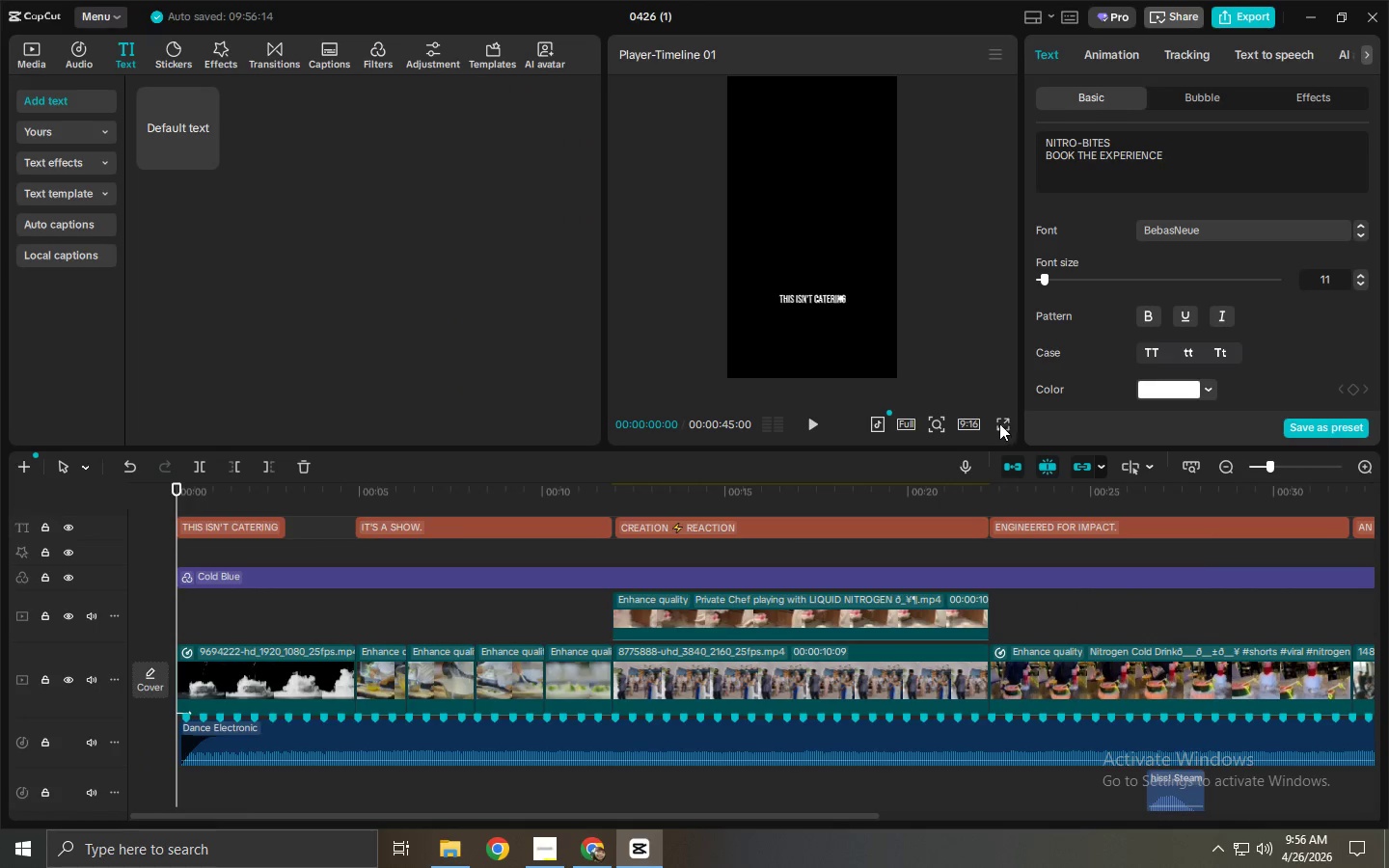 
left_click([996, 423])
 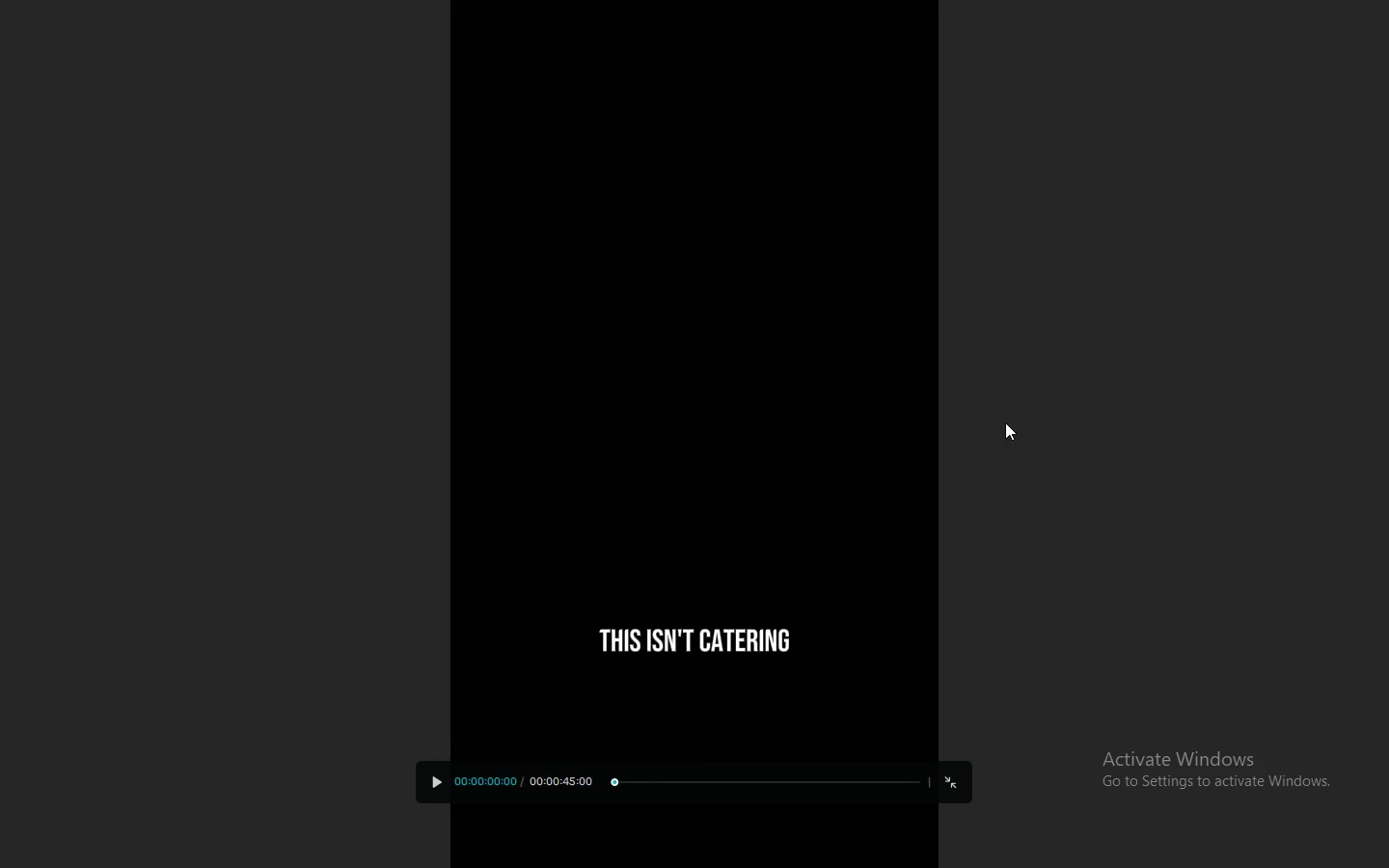 
left_click([294, 679])
 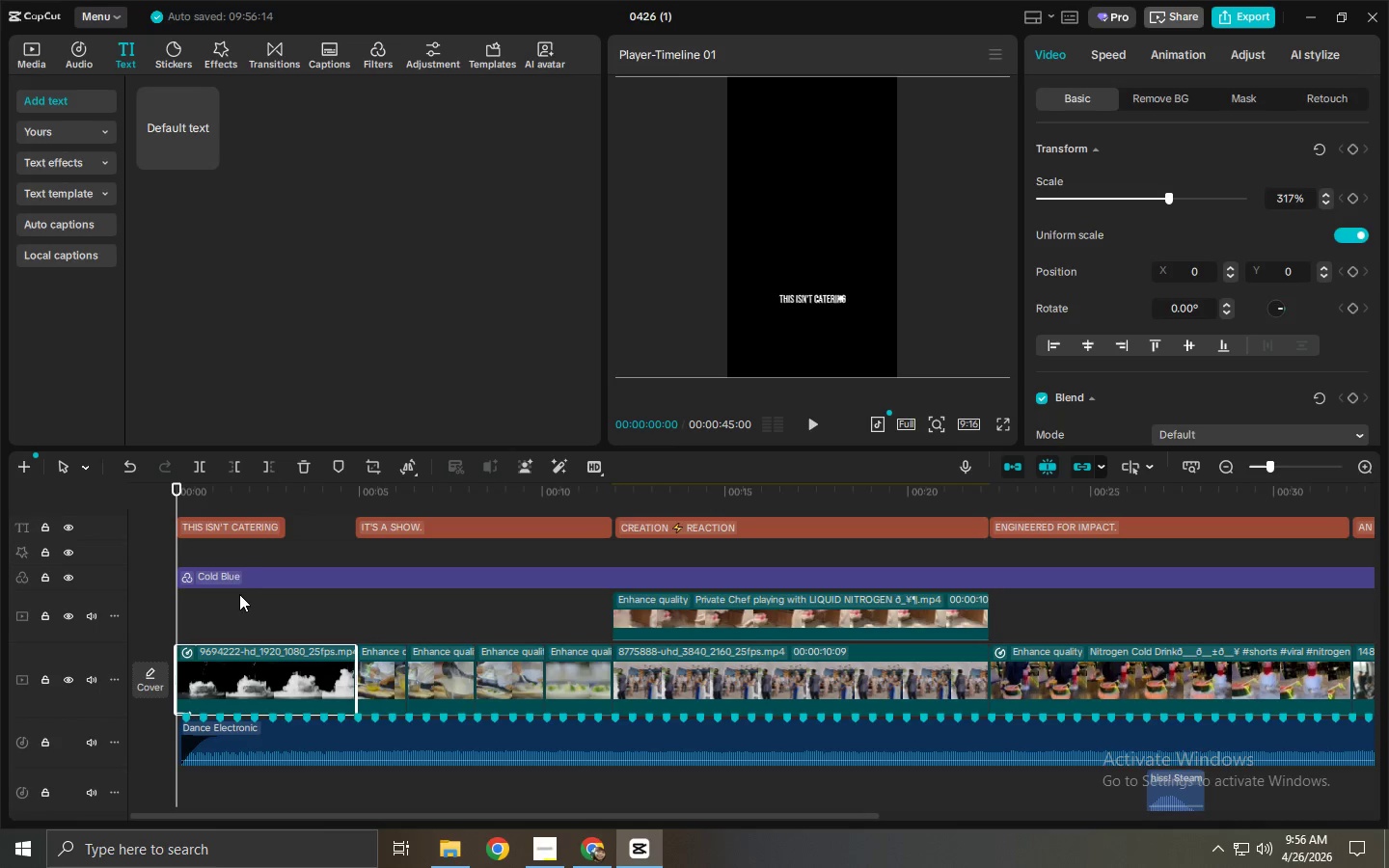 
left_click([225, 522])
 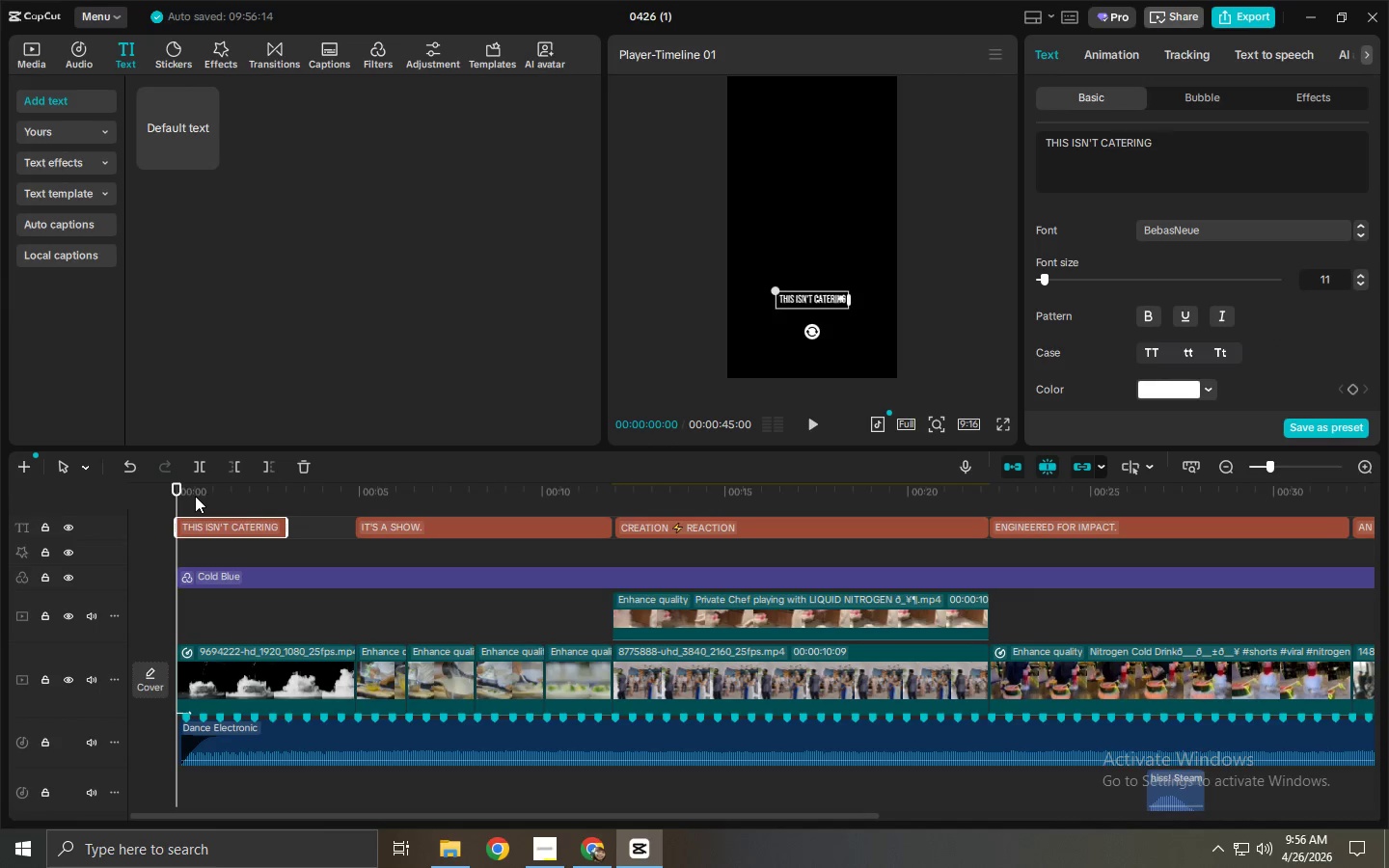 
left_click_drag(start_coordinate=[208, 501], to_coordinate=[148, 553])
 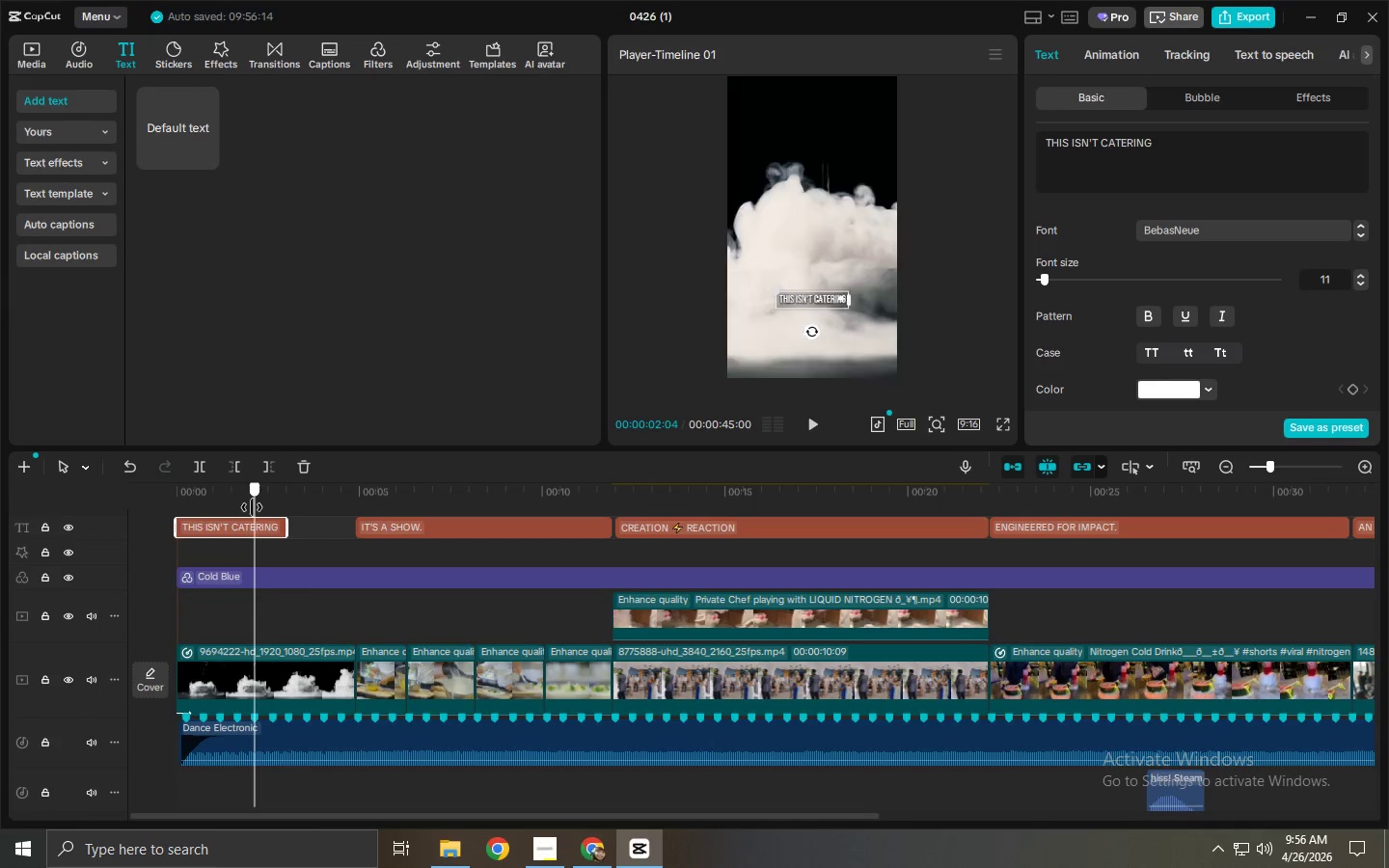 
left_click_drag(start_coordinate=[245, 549], to_coordinate=[902, 581])
 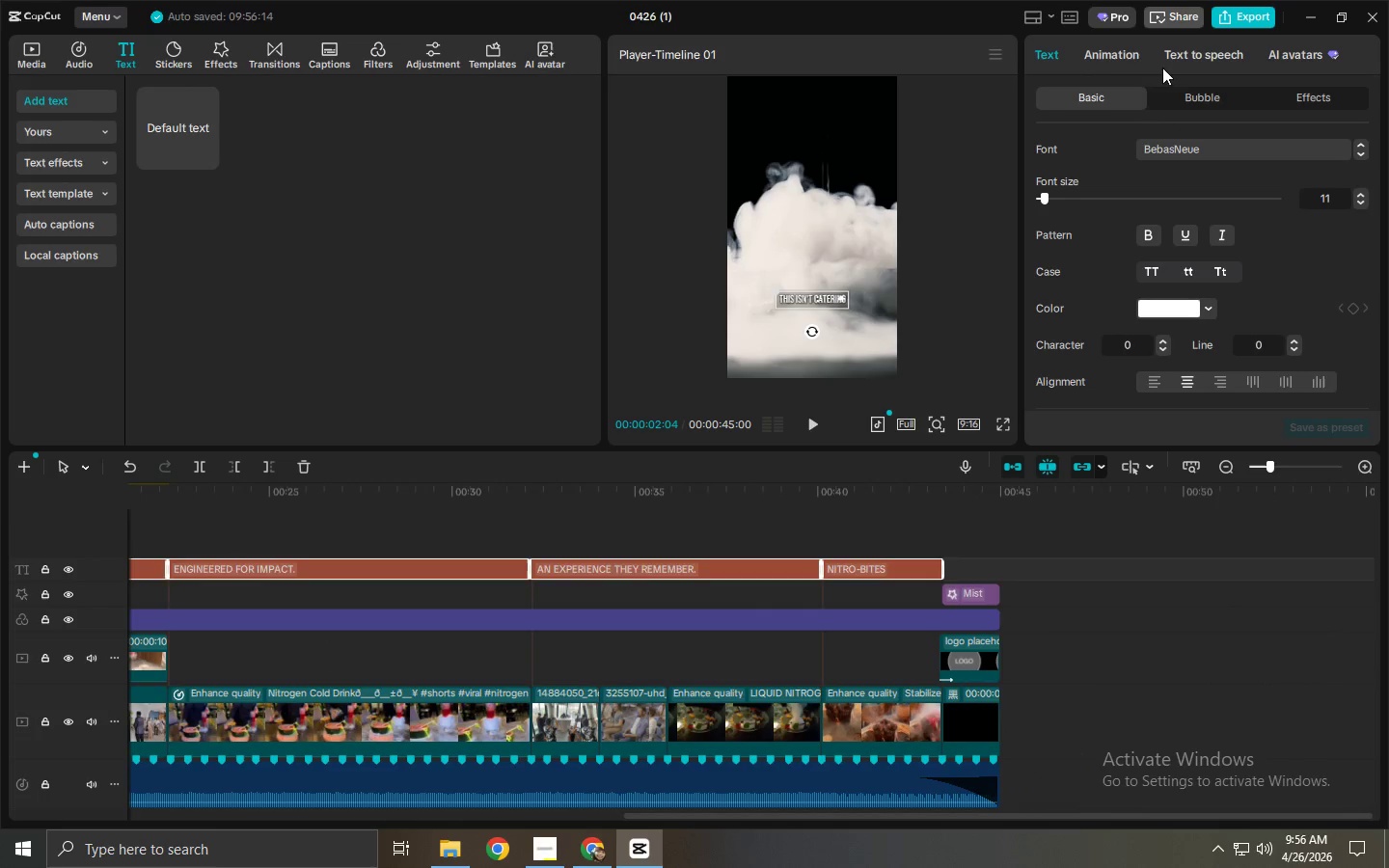 
scroll: coordinate [267, 514], scroll_direction: up, amount: 3.0
 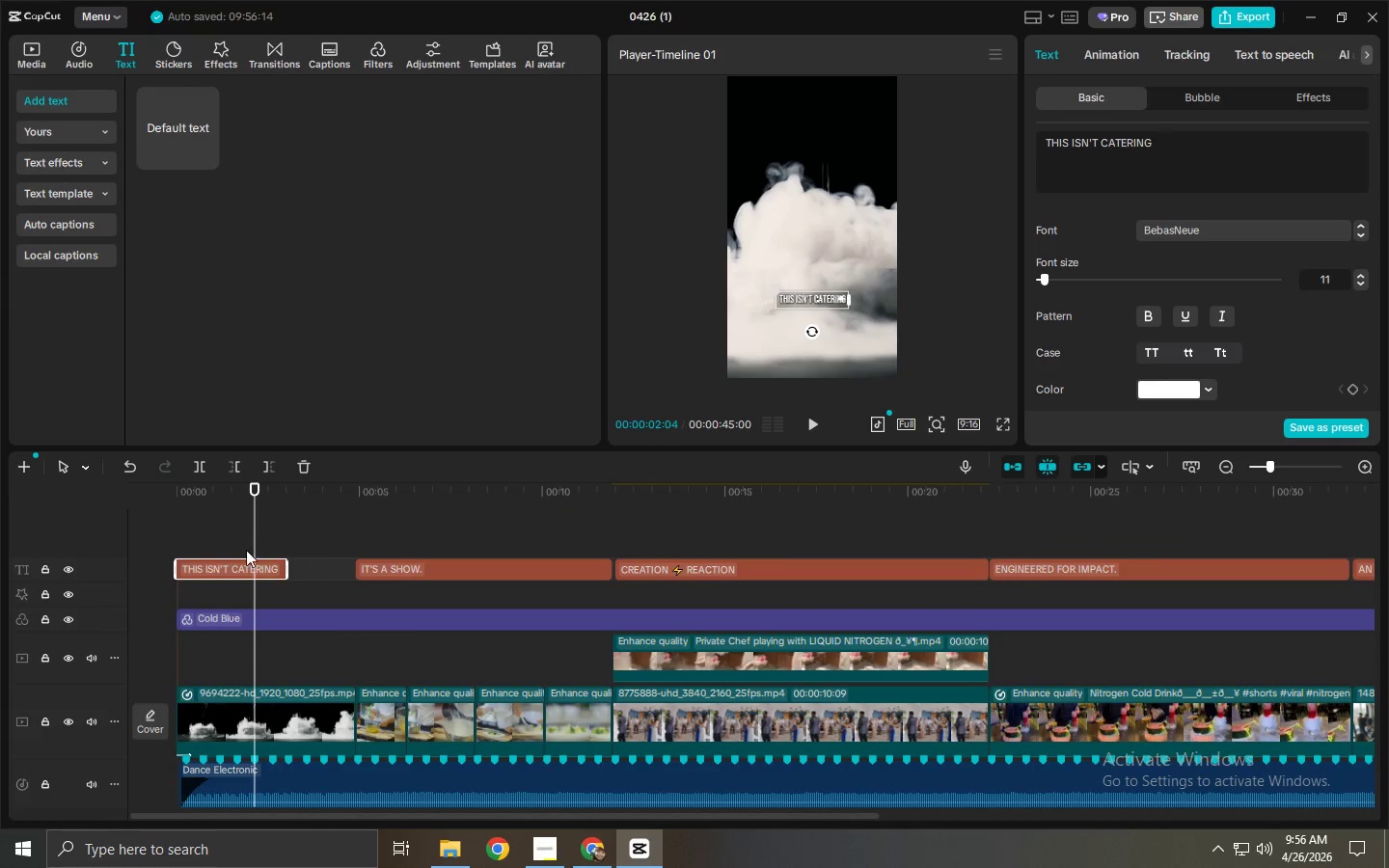 
left_click([1126, 51])
 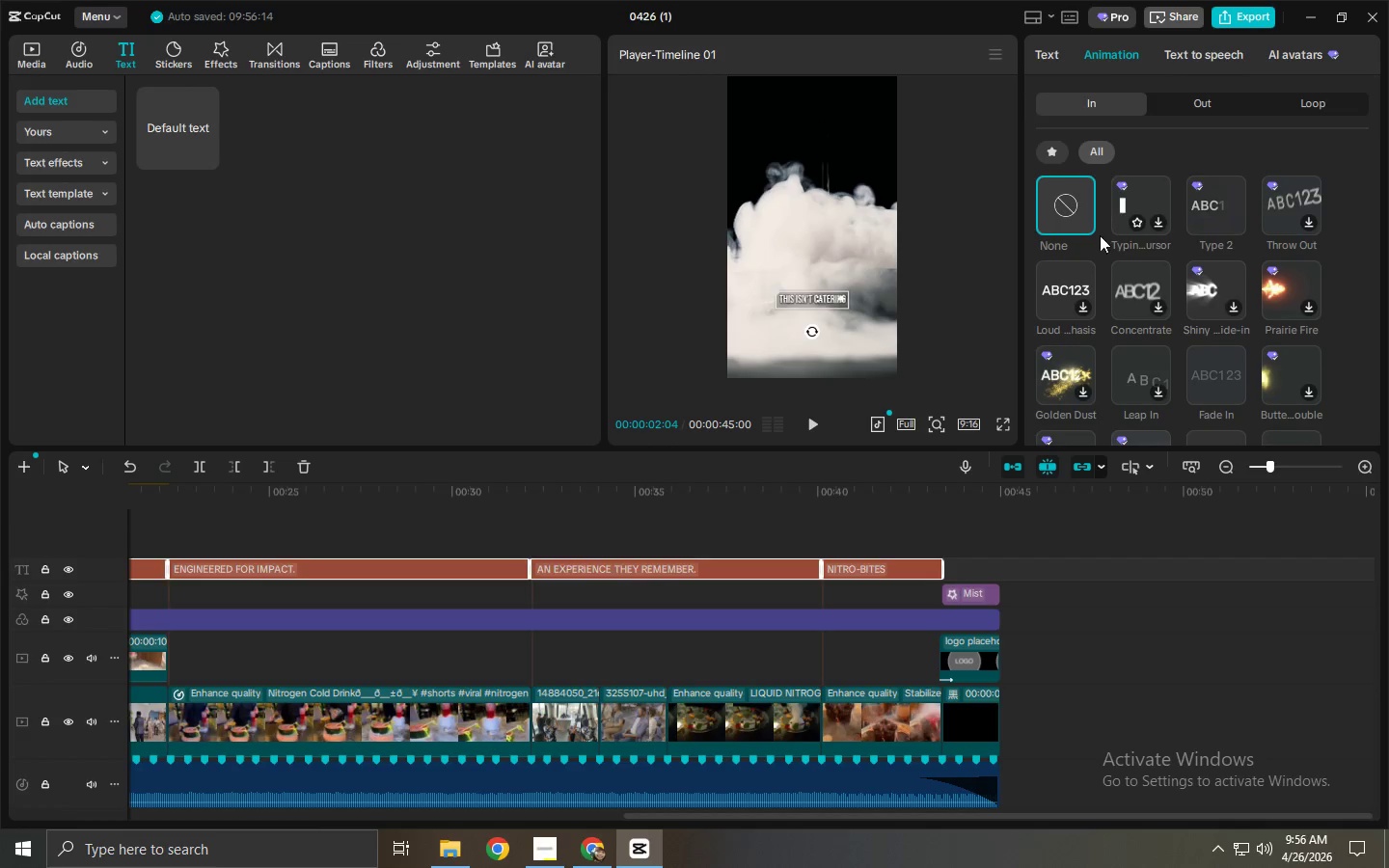 
left_click([1054, 149])
 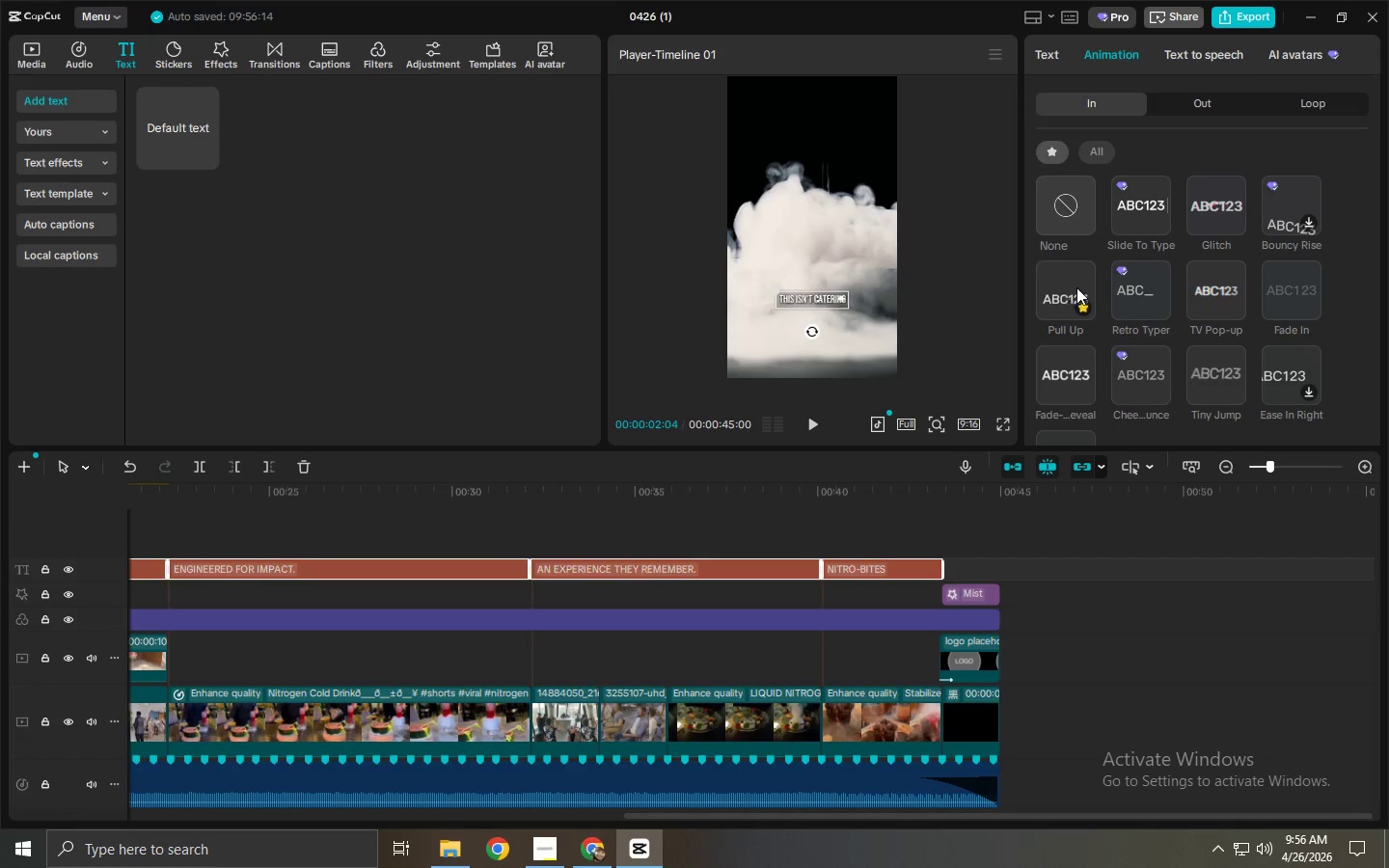 
left_click([1299, 285])
 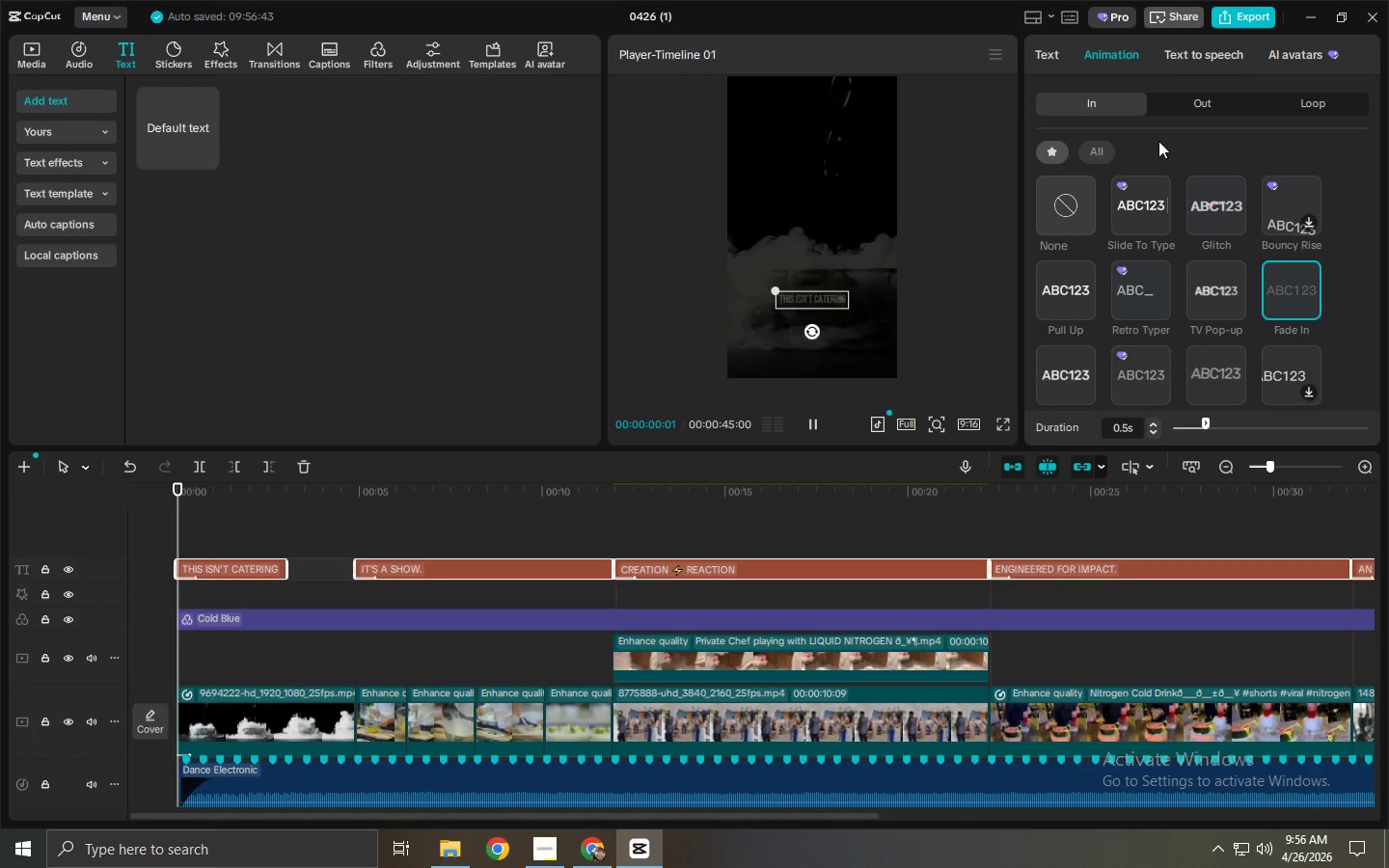 
left_click([1194, 104])
 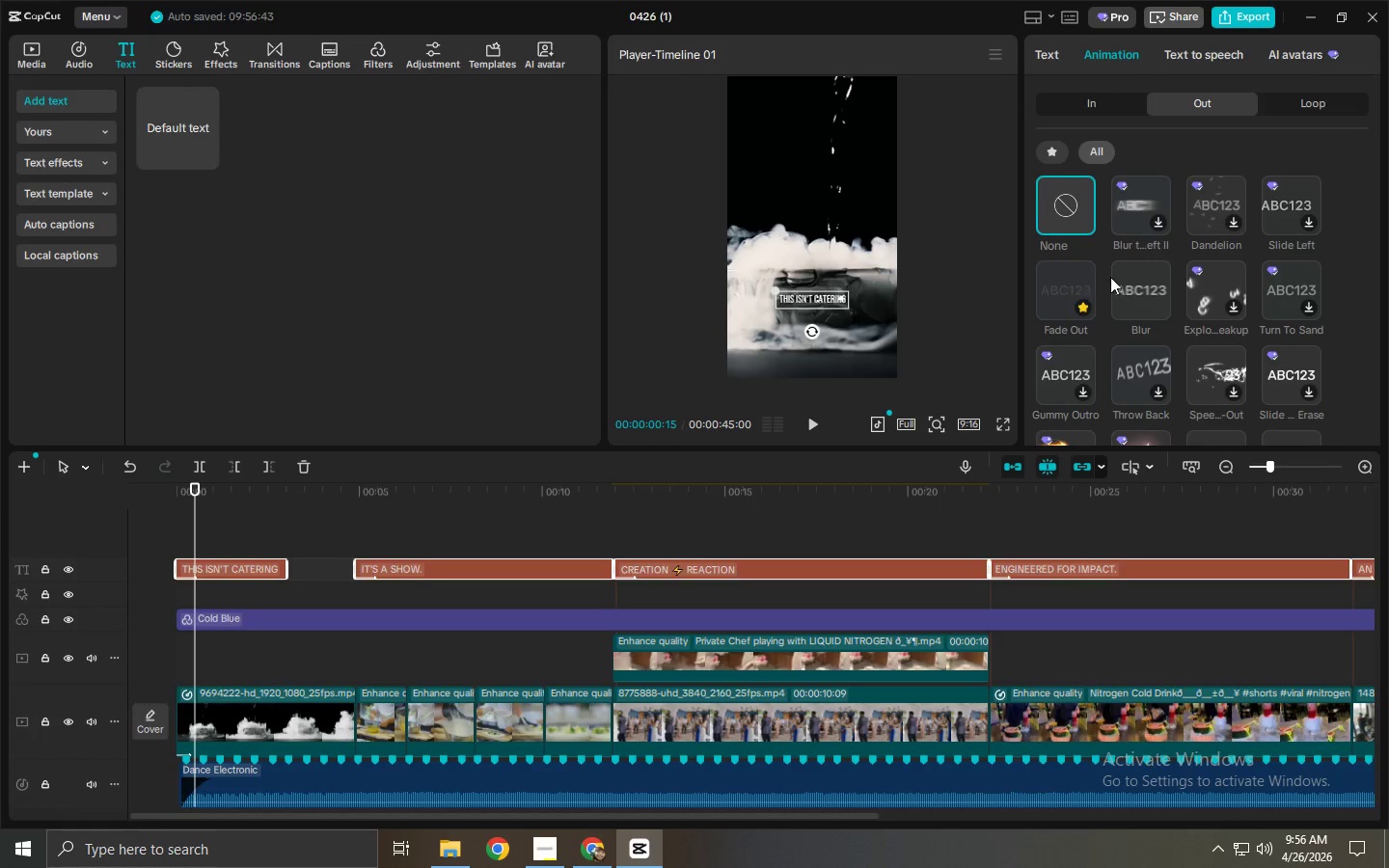 
left_click([1062, 283])
 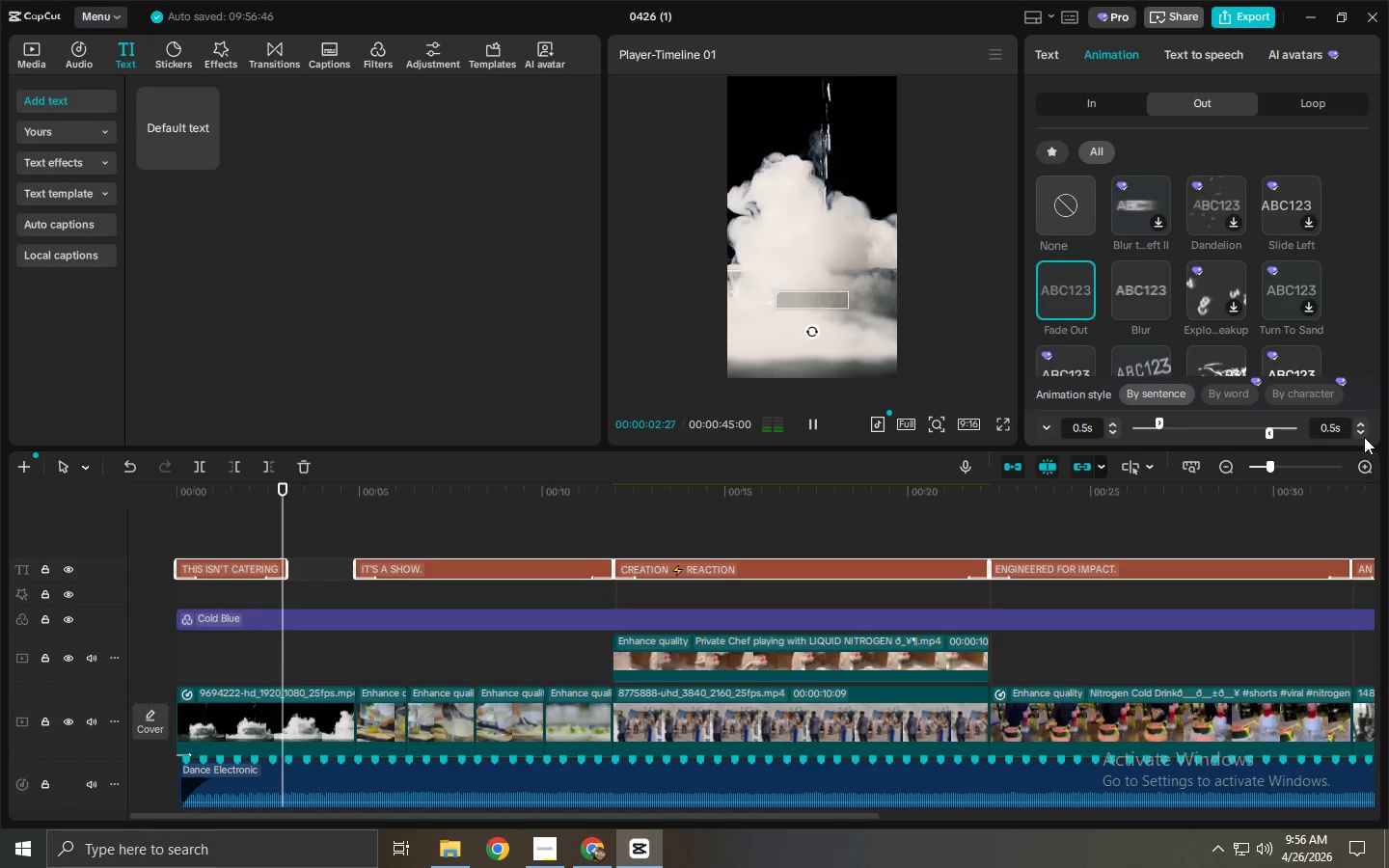 
double_click([1364, 434])
 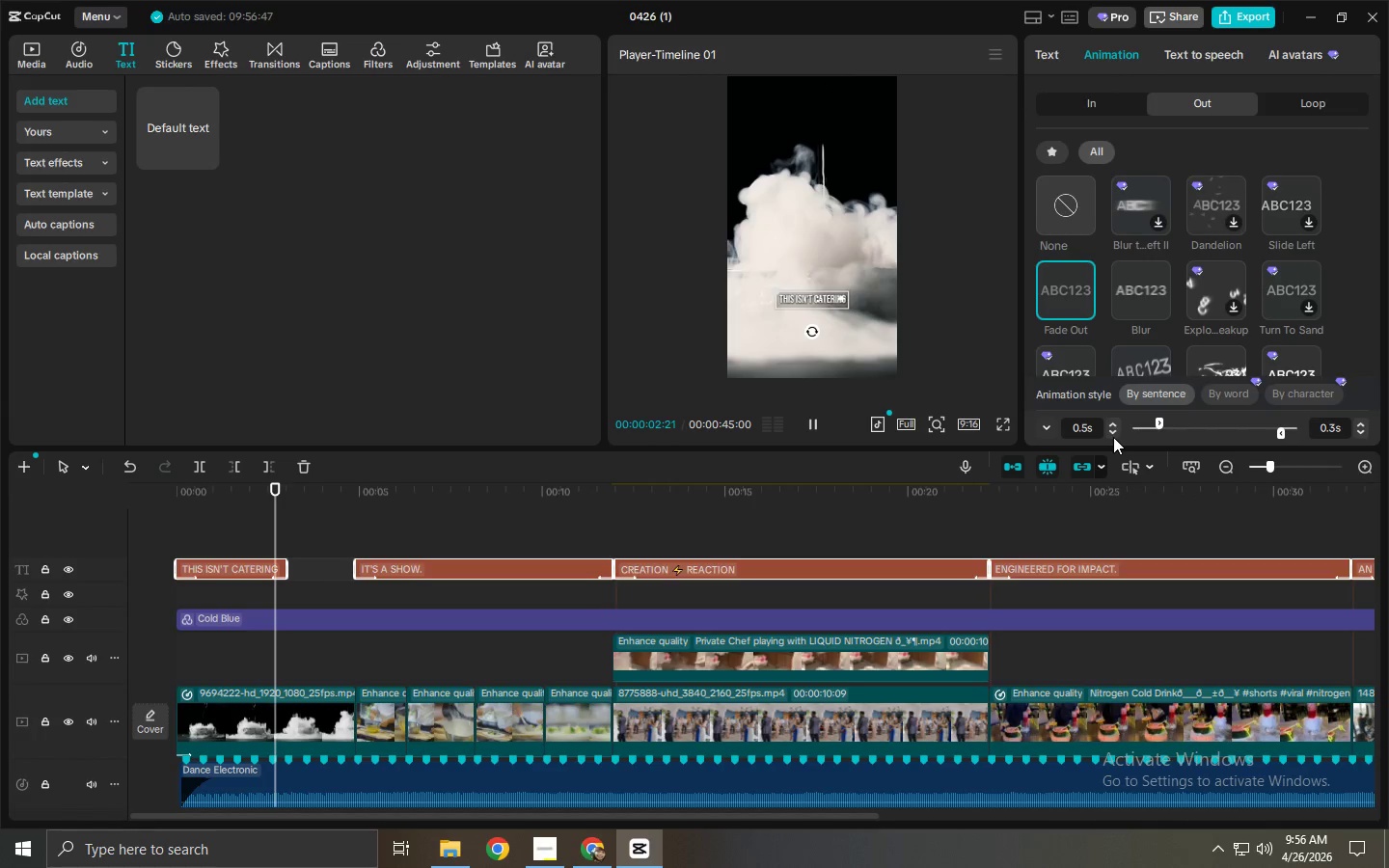 
double_click([1113, 436])
 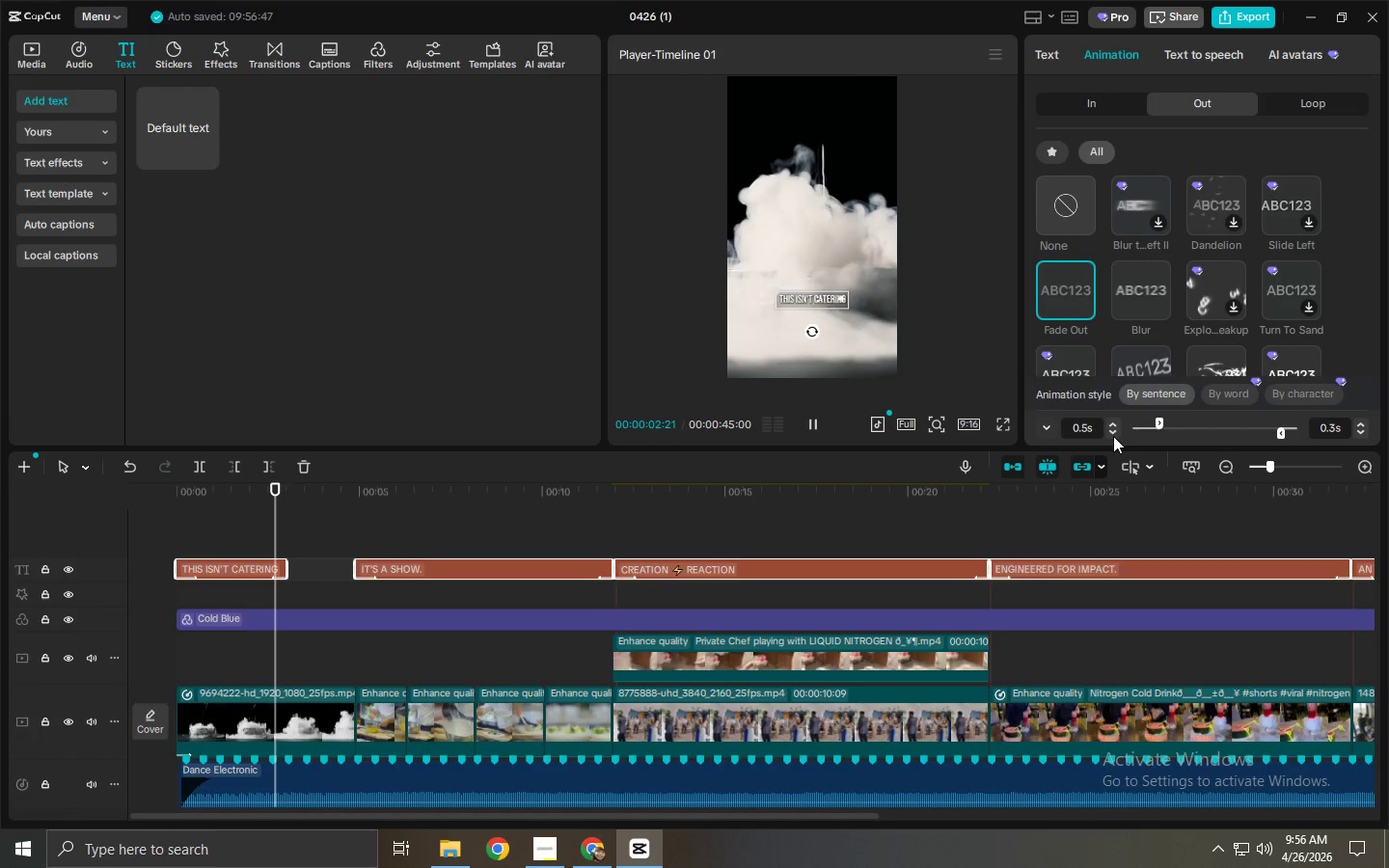 
triple_click([1113, 436])
 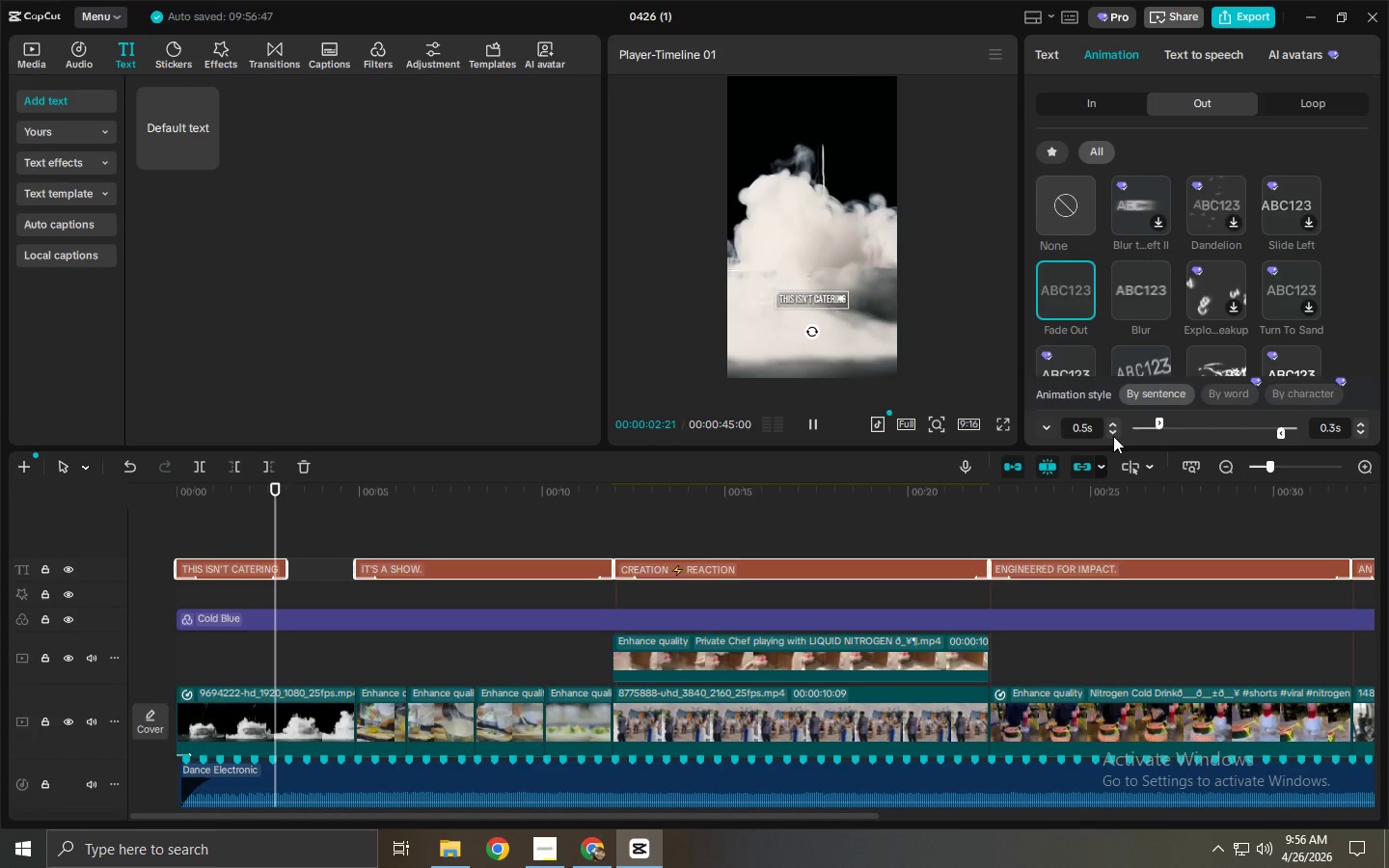 
triple_click([1113, 436])
 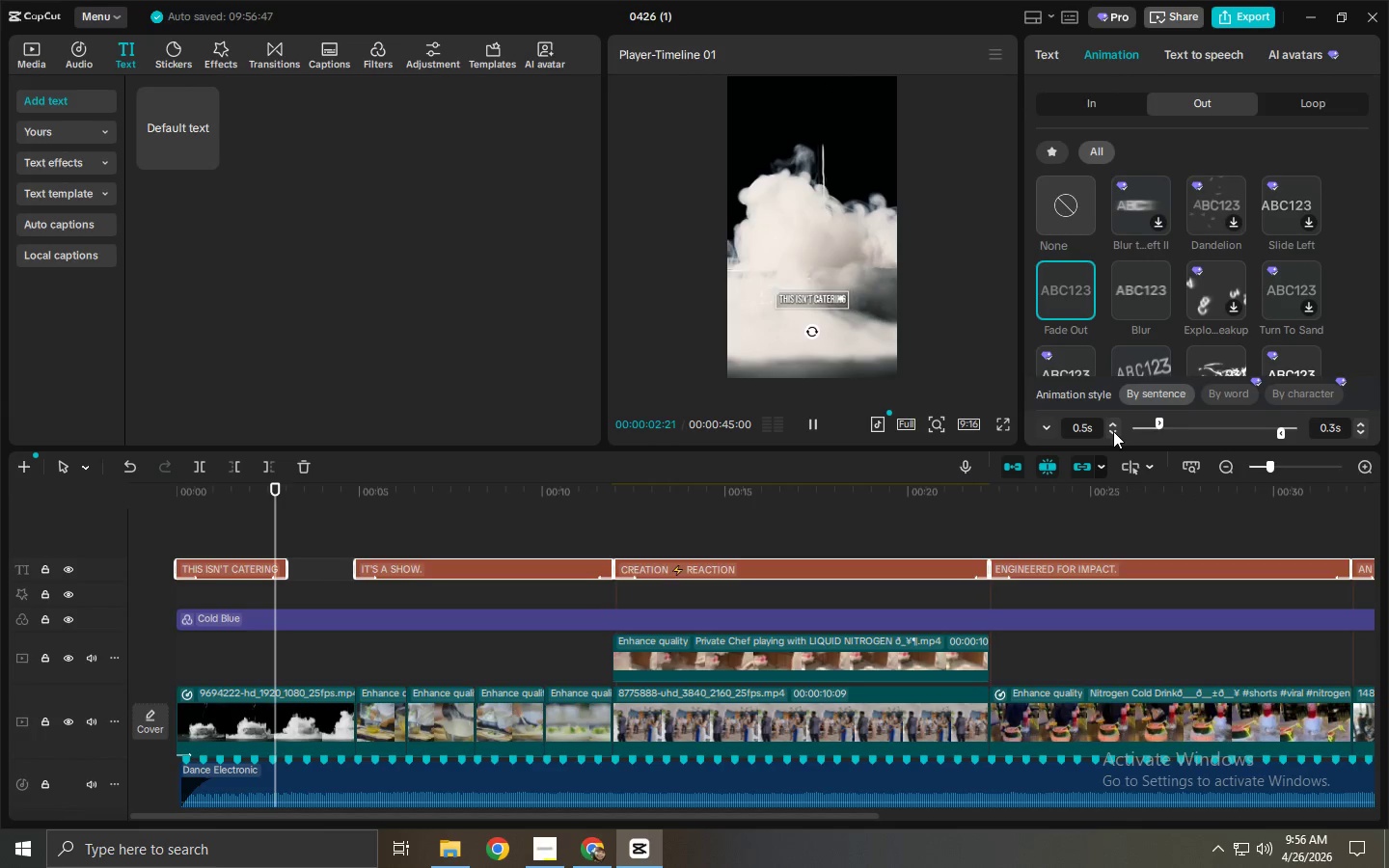 
triple_click([1113, 431])
 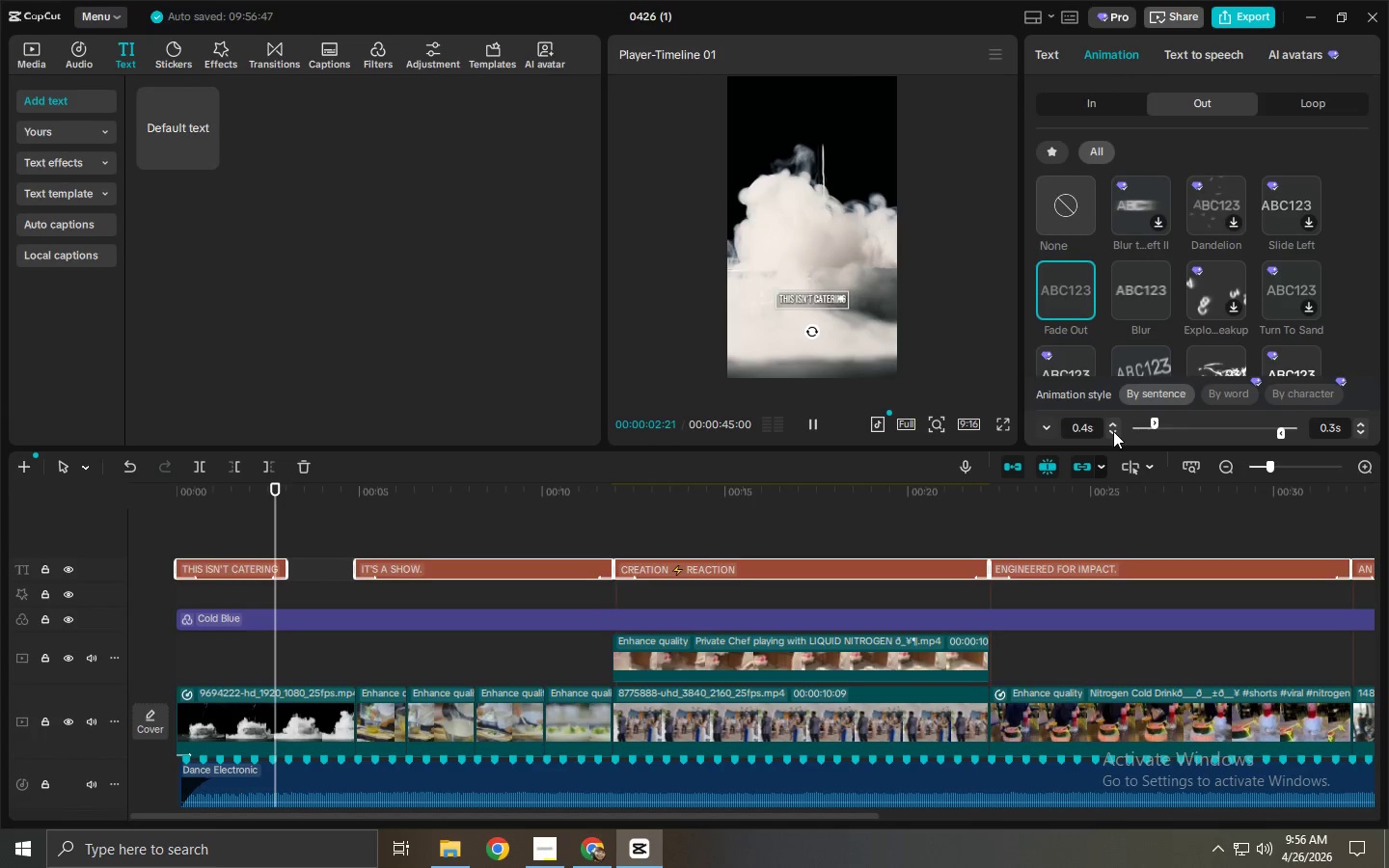 
triple_click([1113, 431])
 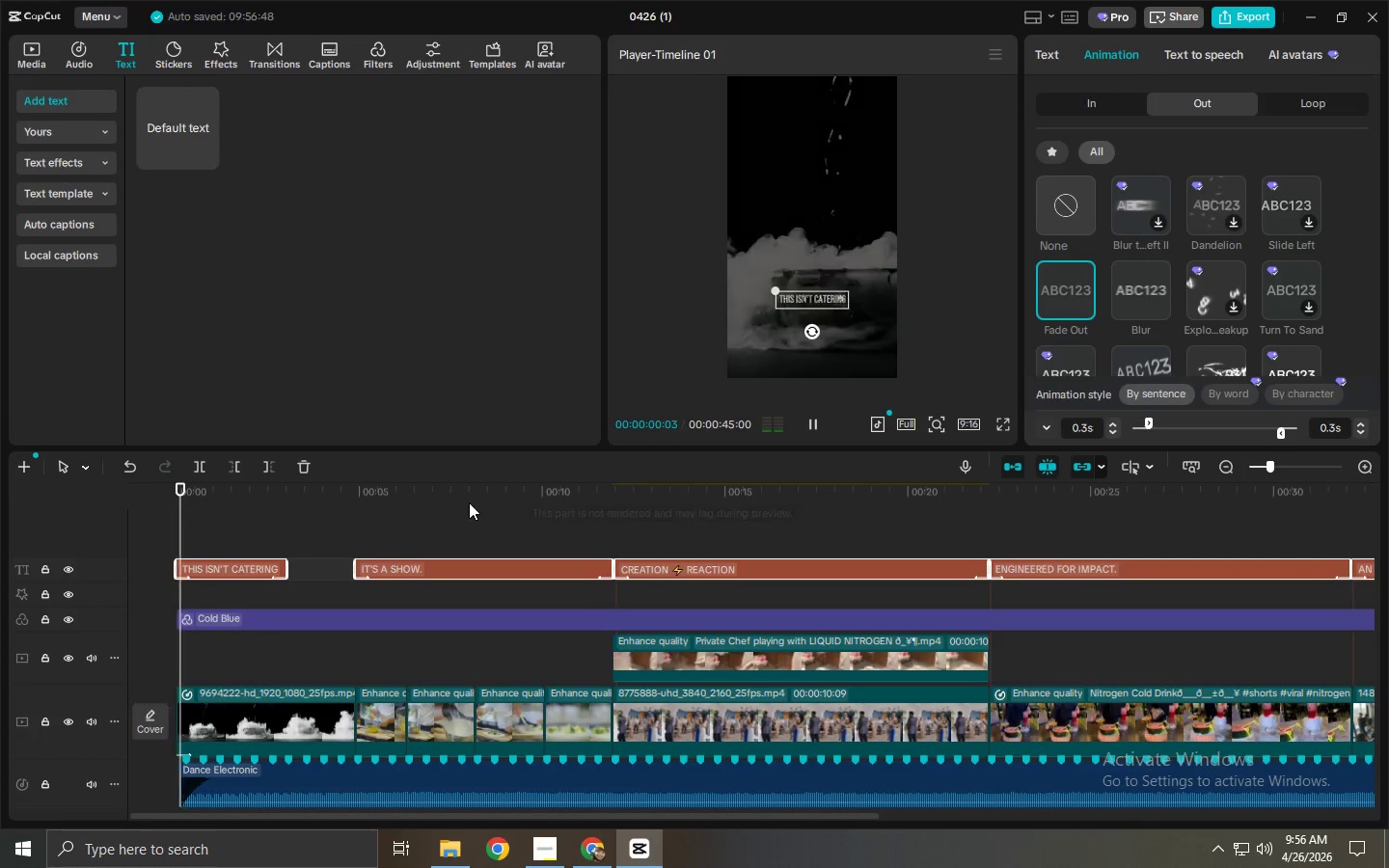 
left_click_drag(start_coordinate=[391, 490], to_coordinate=[18, 491])
 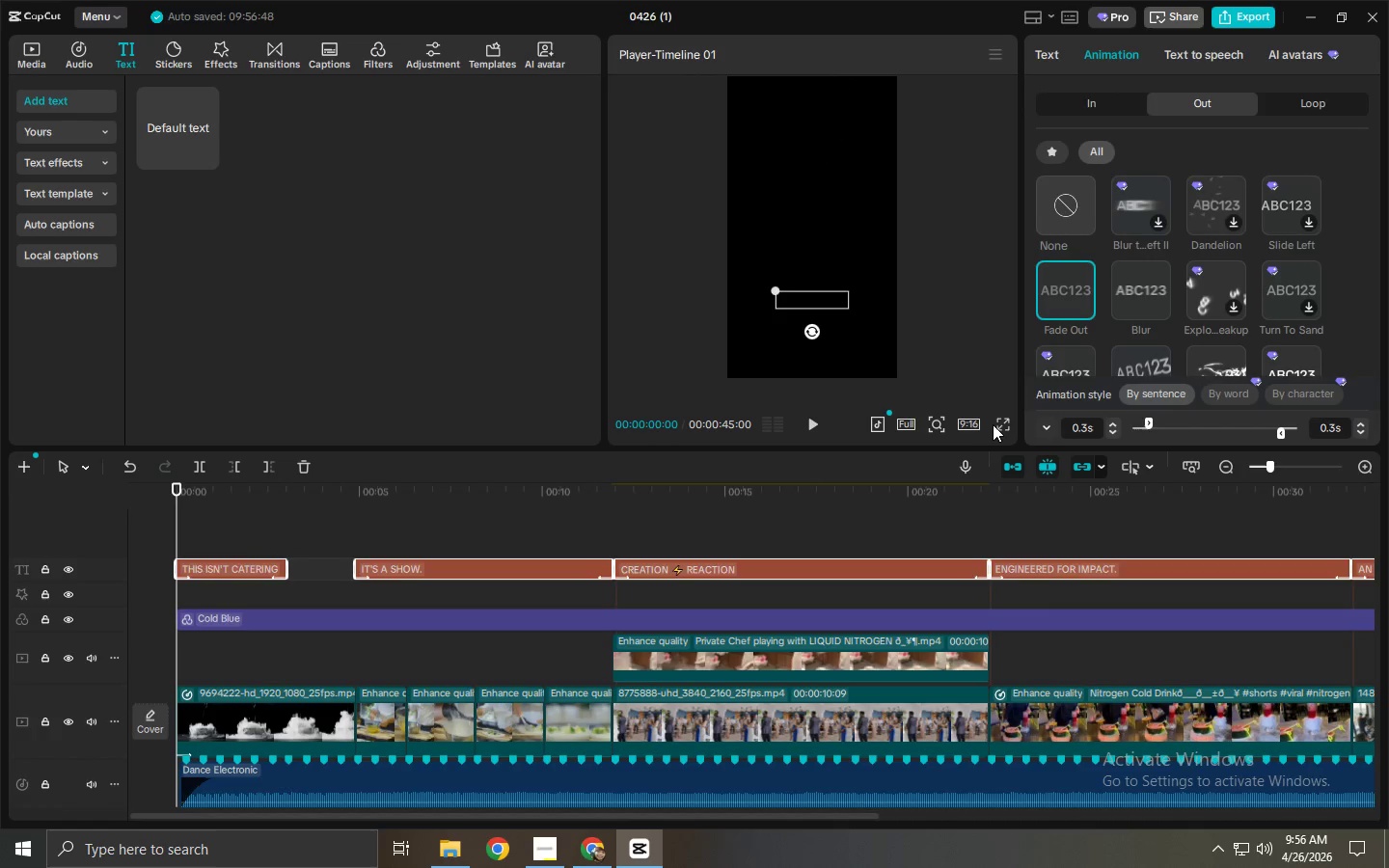 
left_click([1000, 424])
 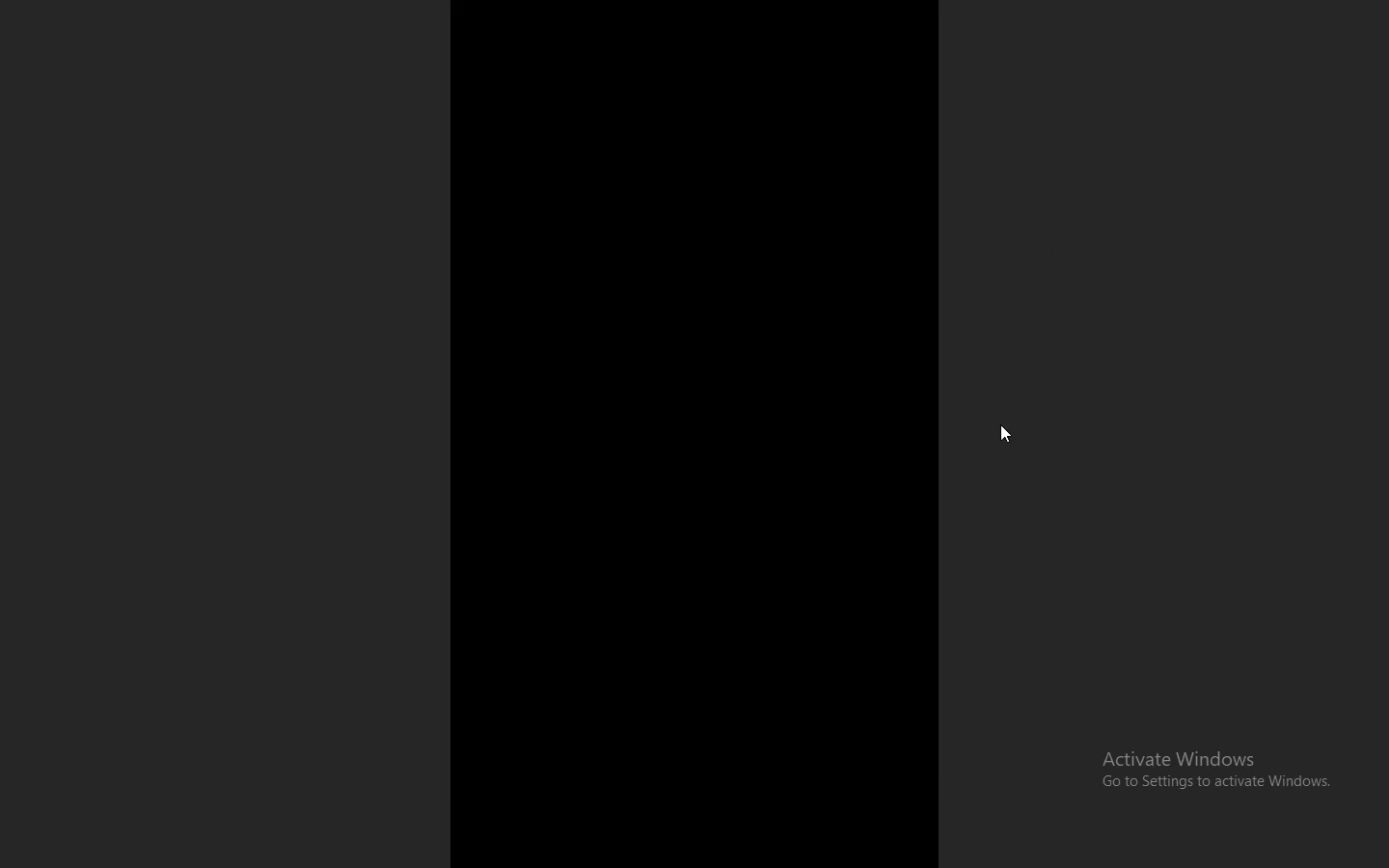 
key(Space)
 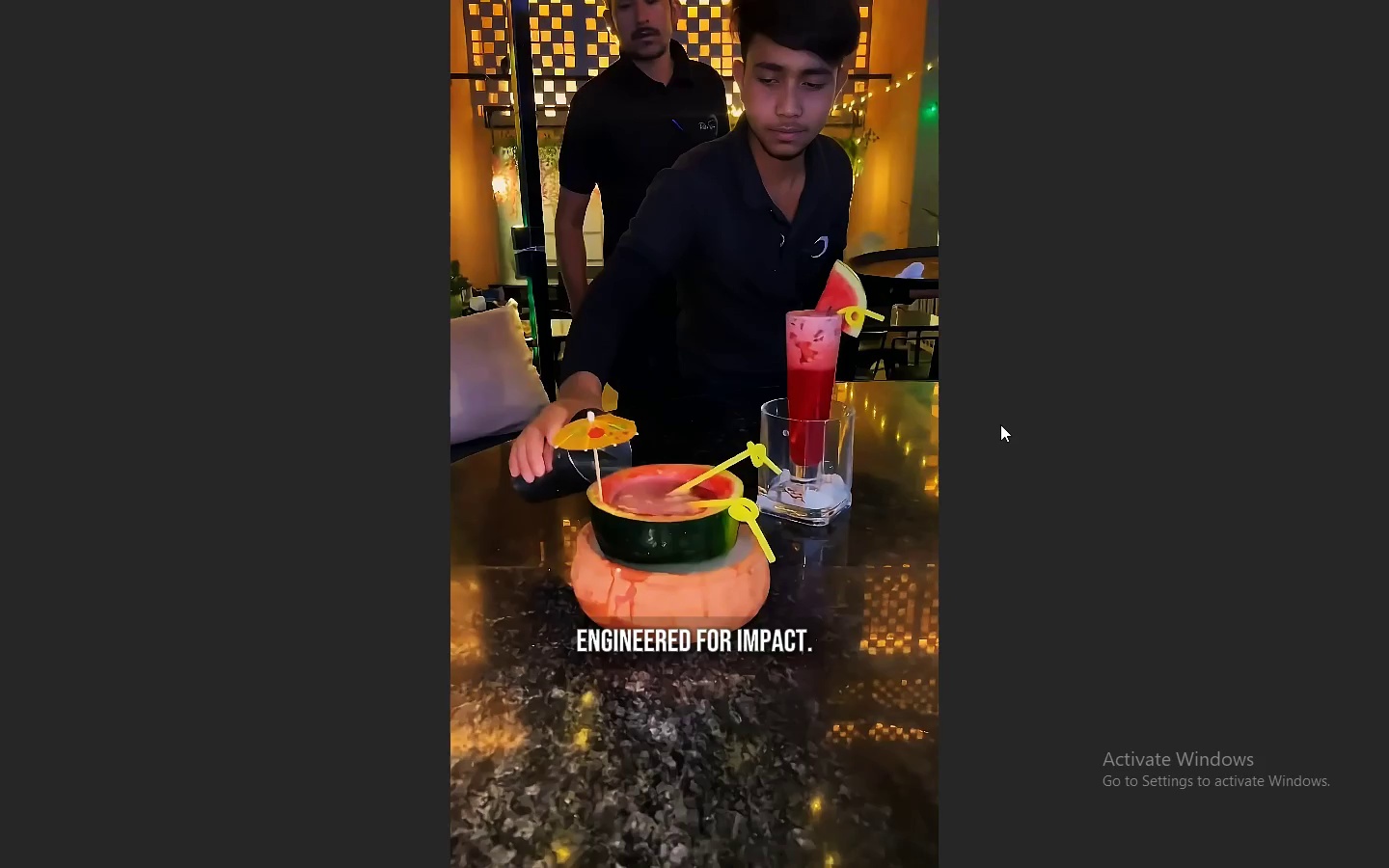 
wait(28.45)
 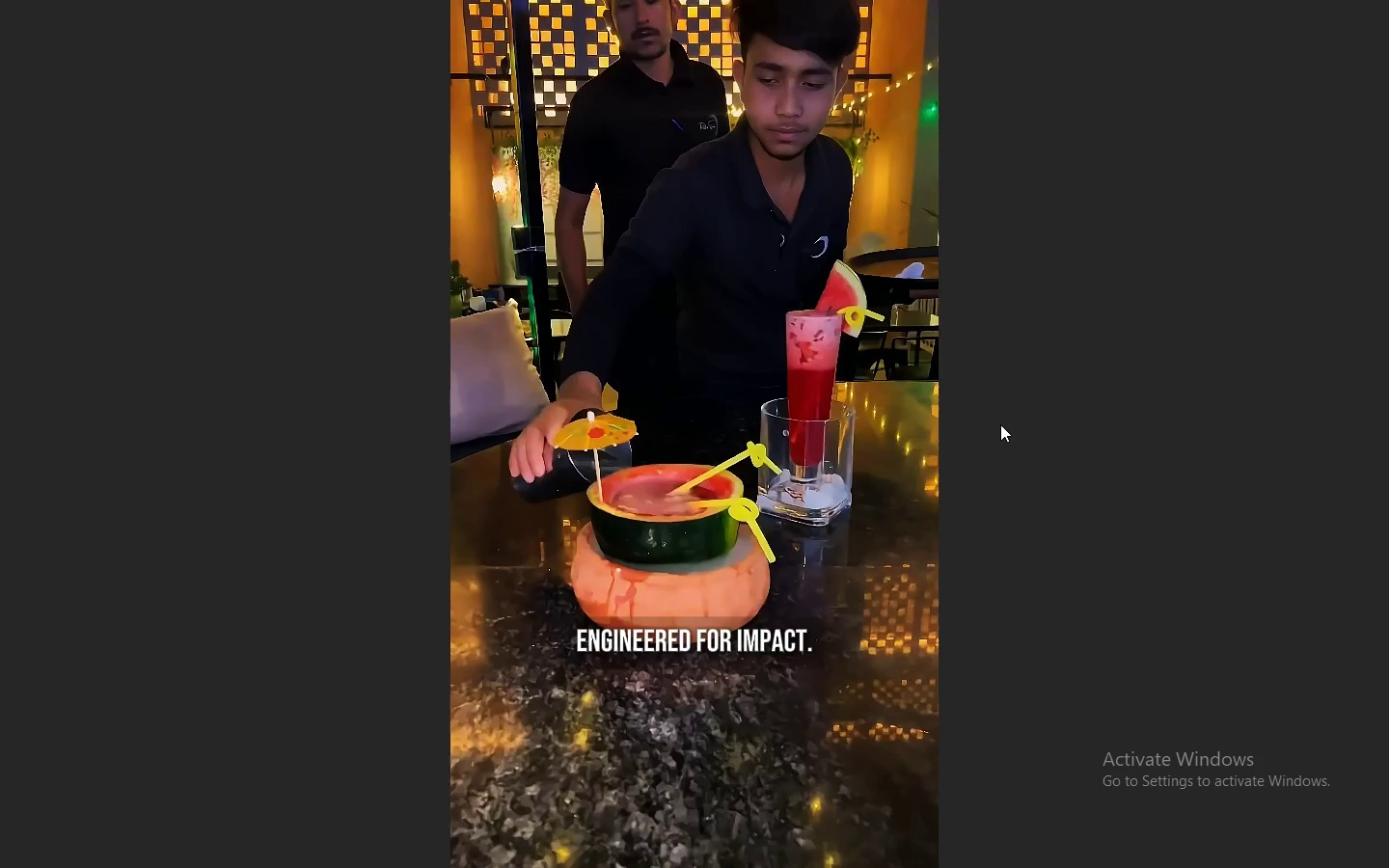 
key(Escape)
 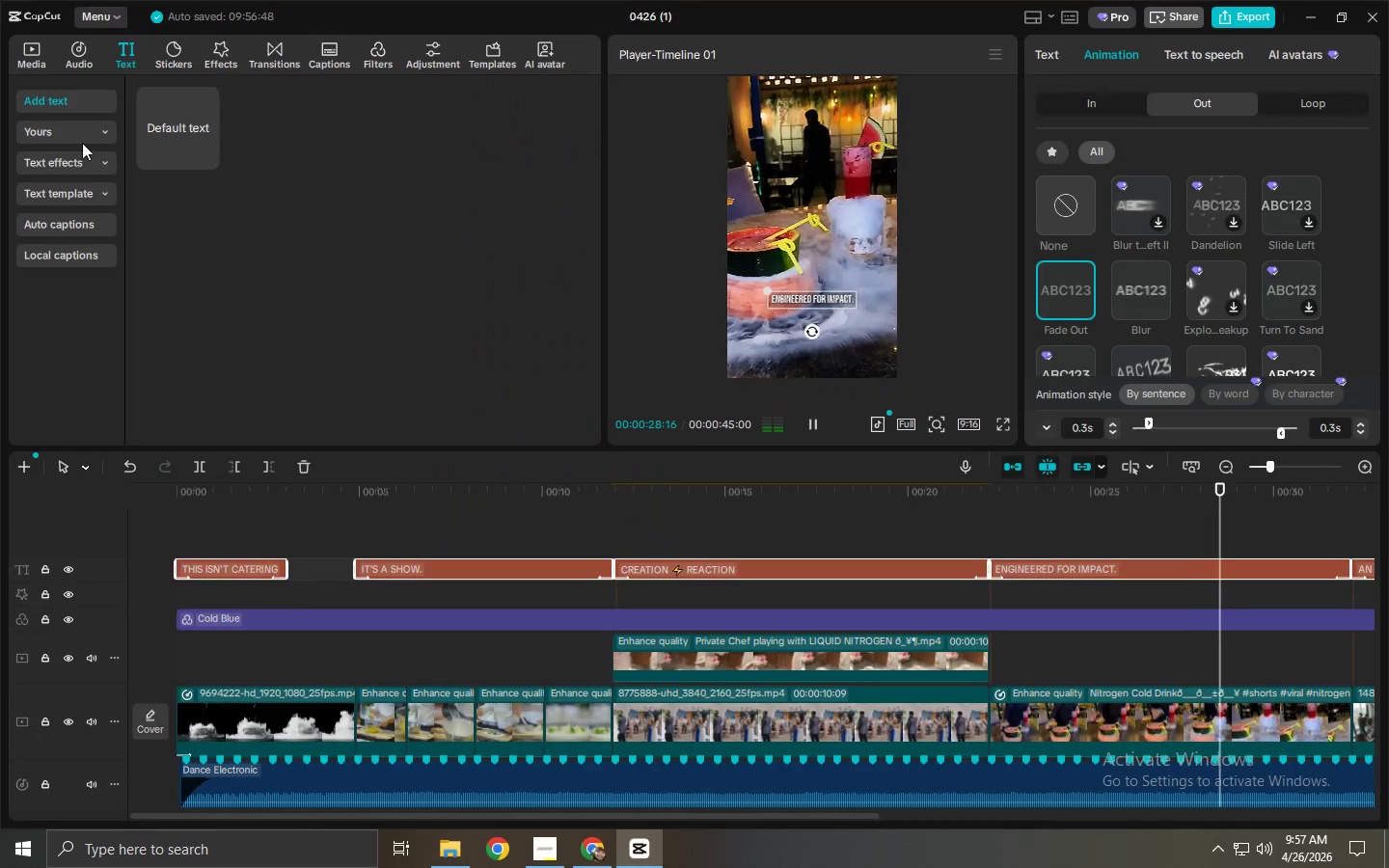 
key(Space)
 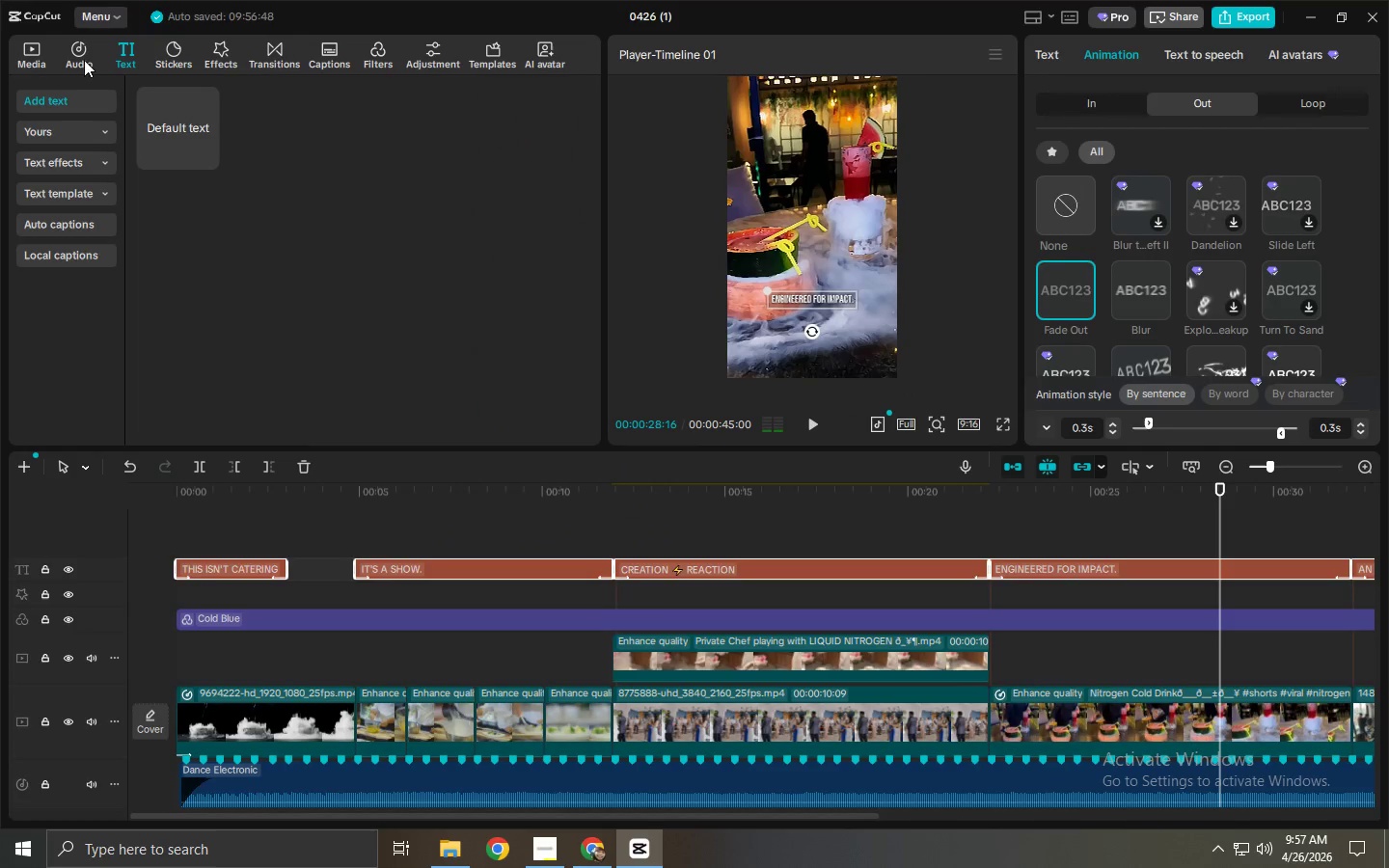 
left_click([93, 54])
 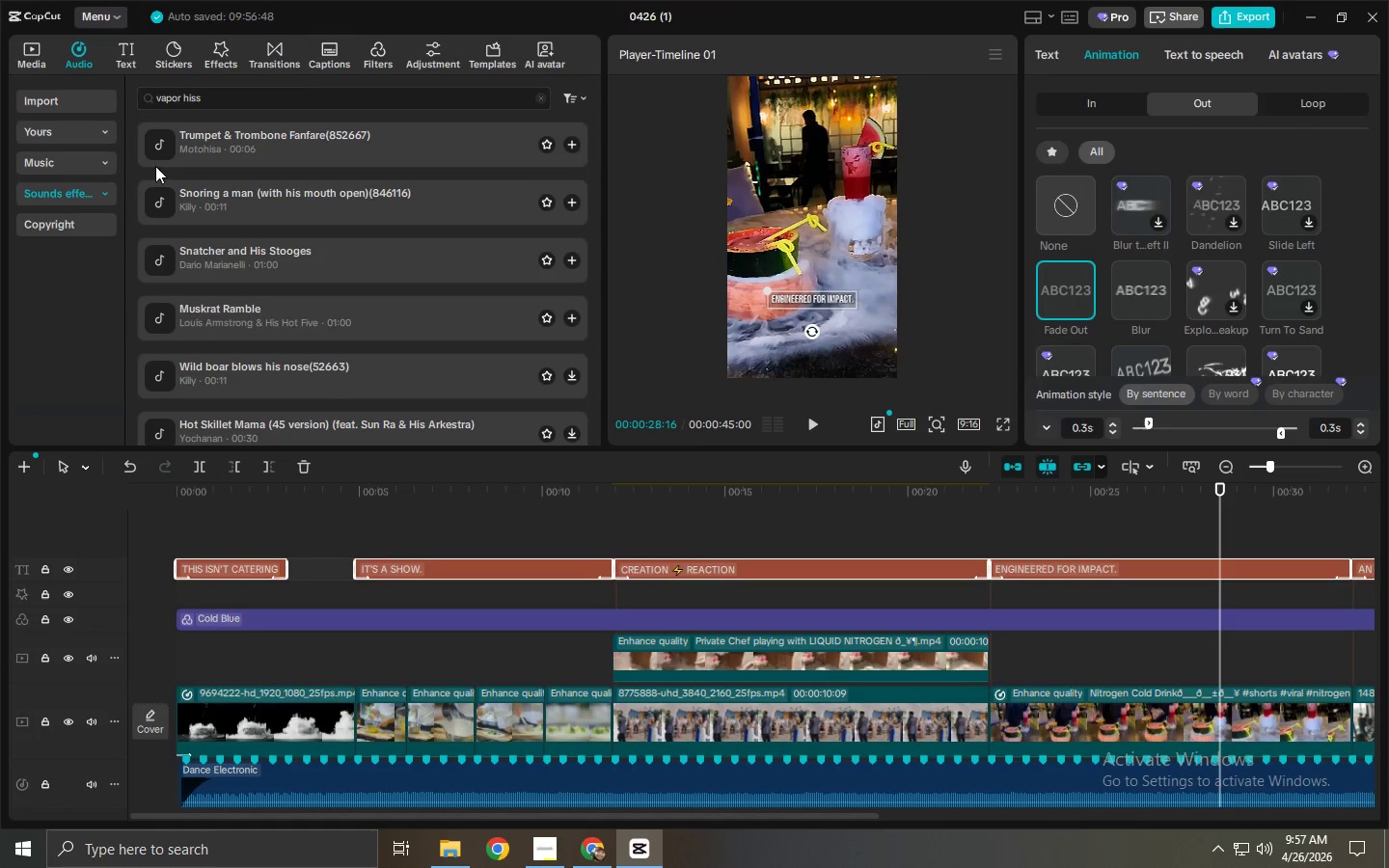 
left_click_drag(start_coordinate=[250, 95], to_coordinate=[60, 110])
 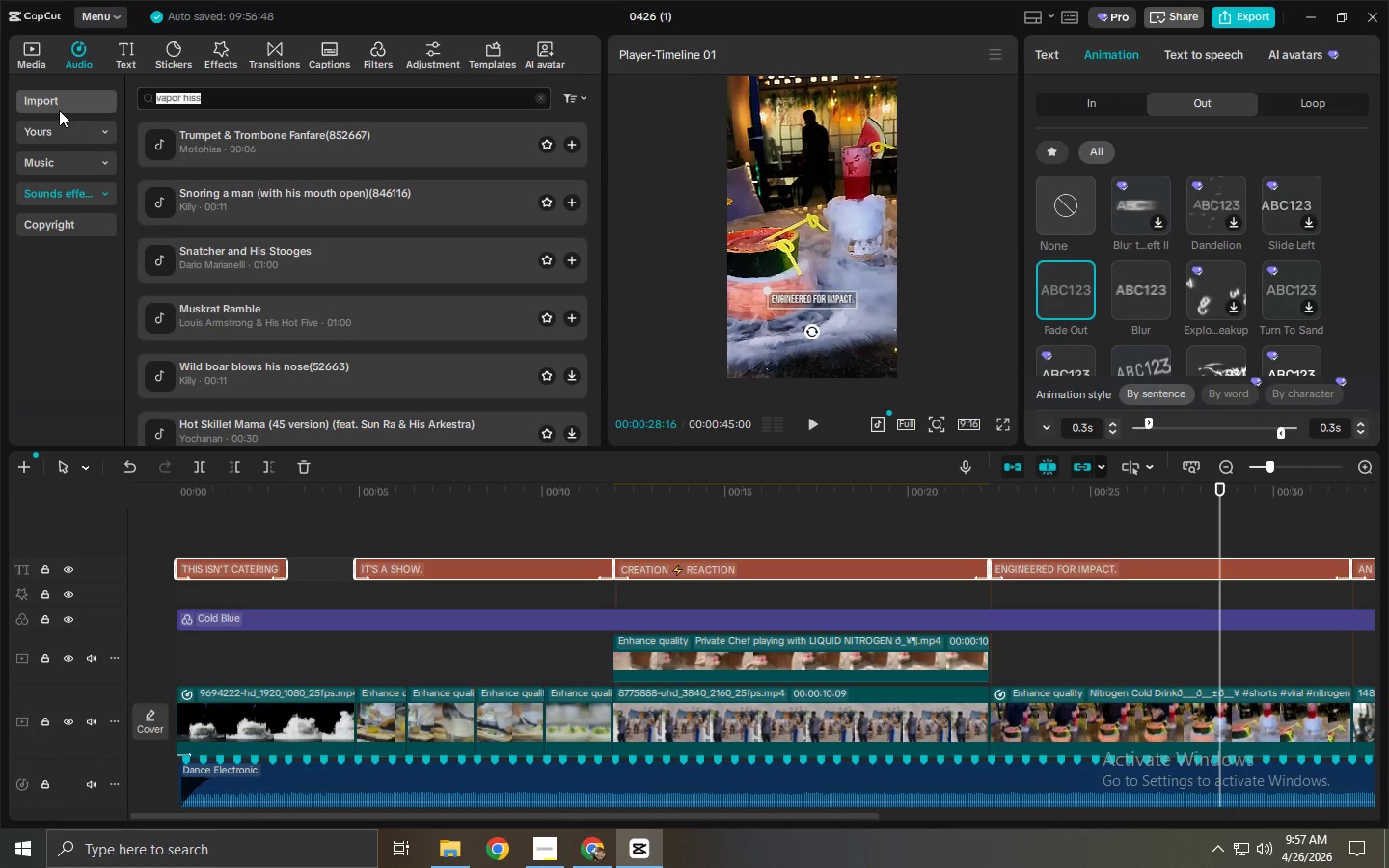 
type(SIZZLE)
 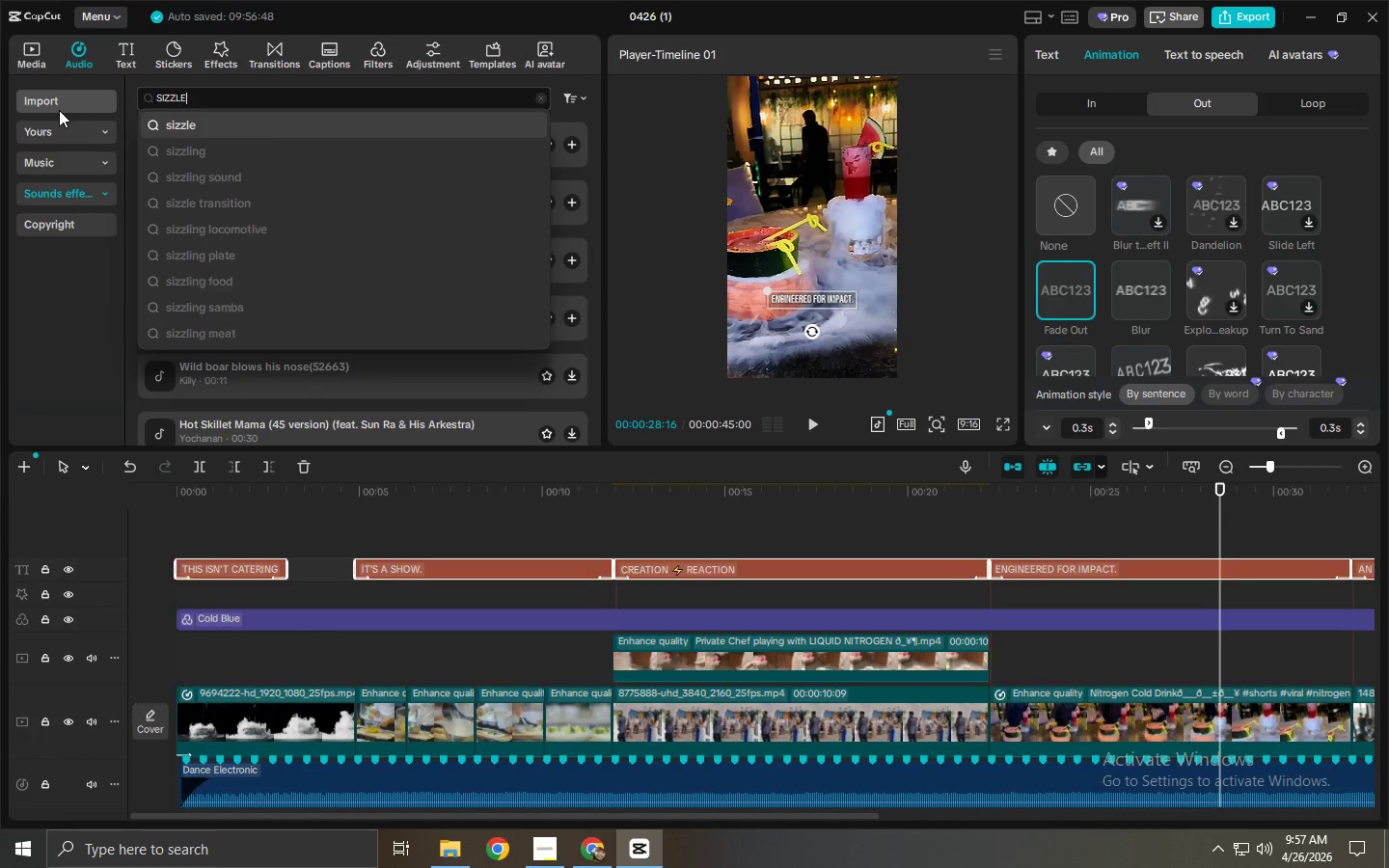 
key(Enter)
 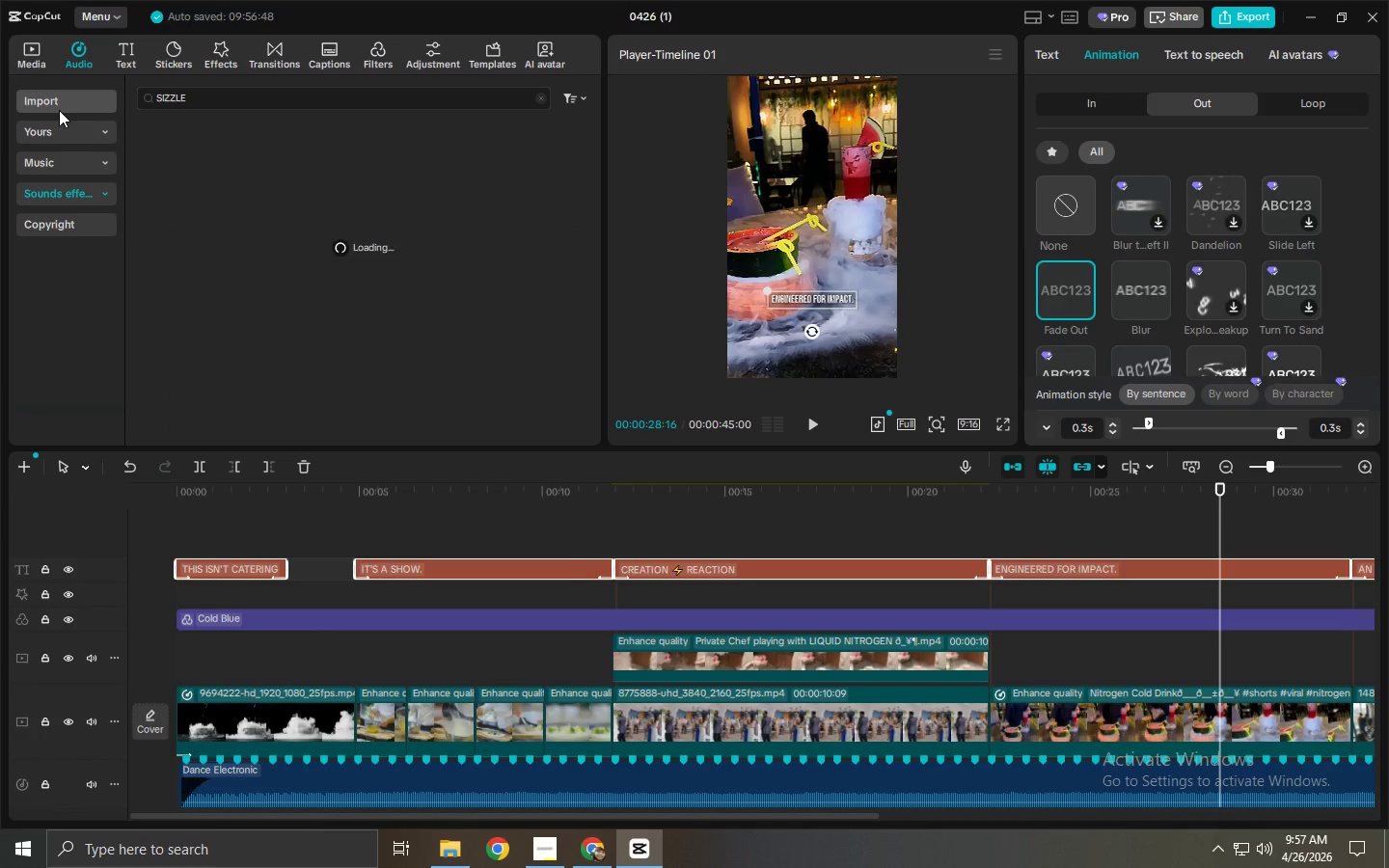 
key(CapsLock)
 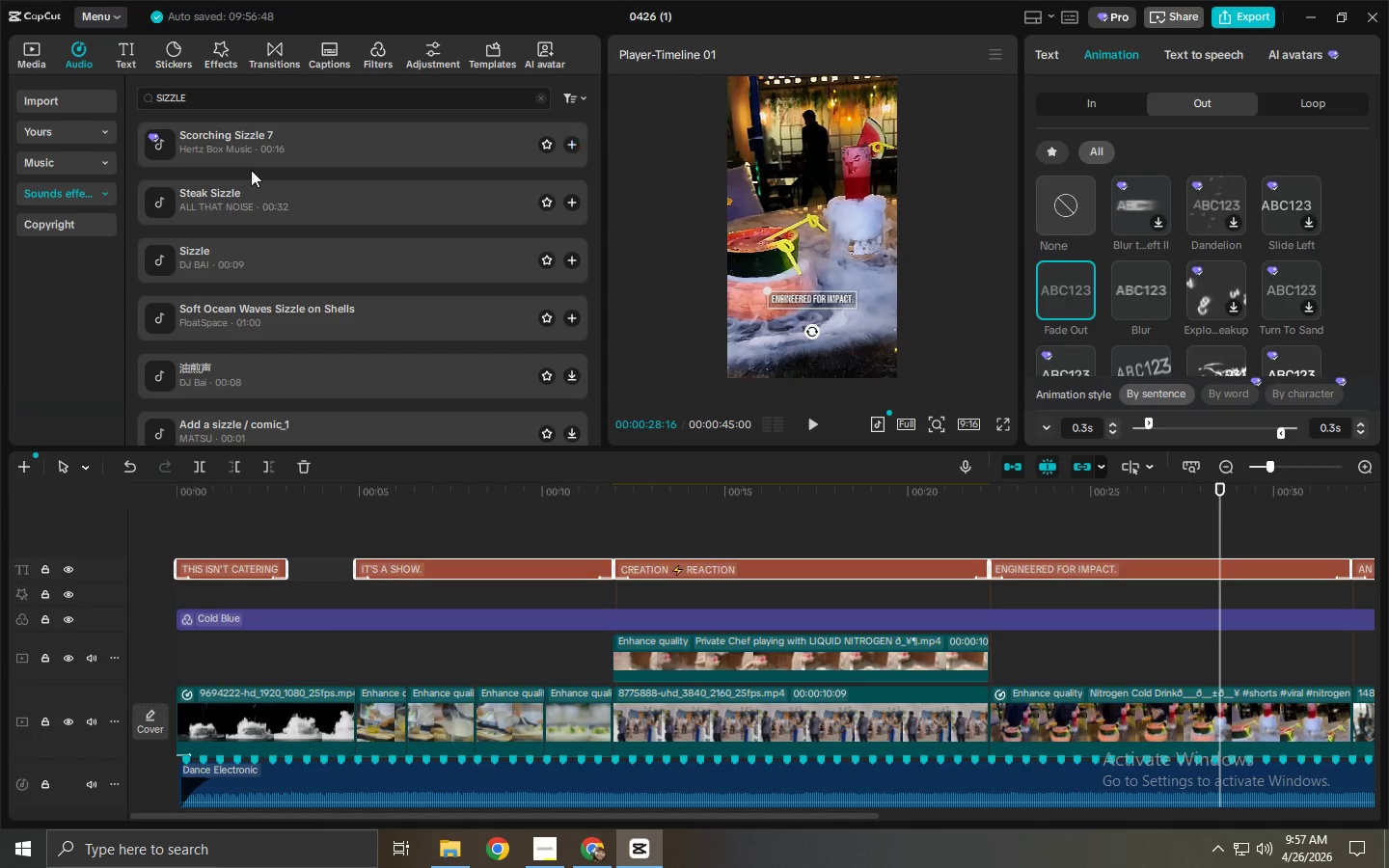 
left_click([251, 155])
 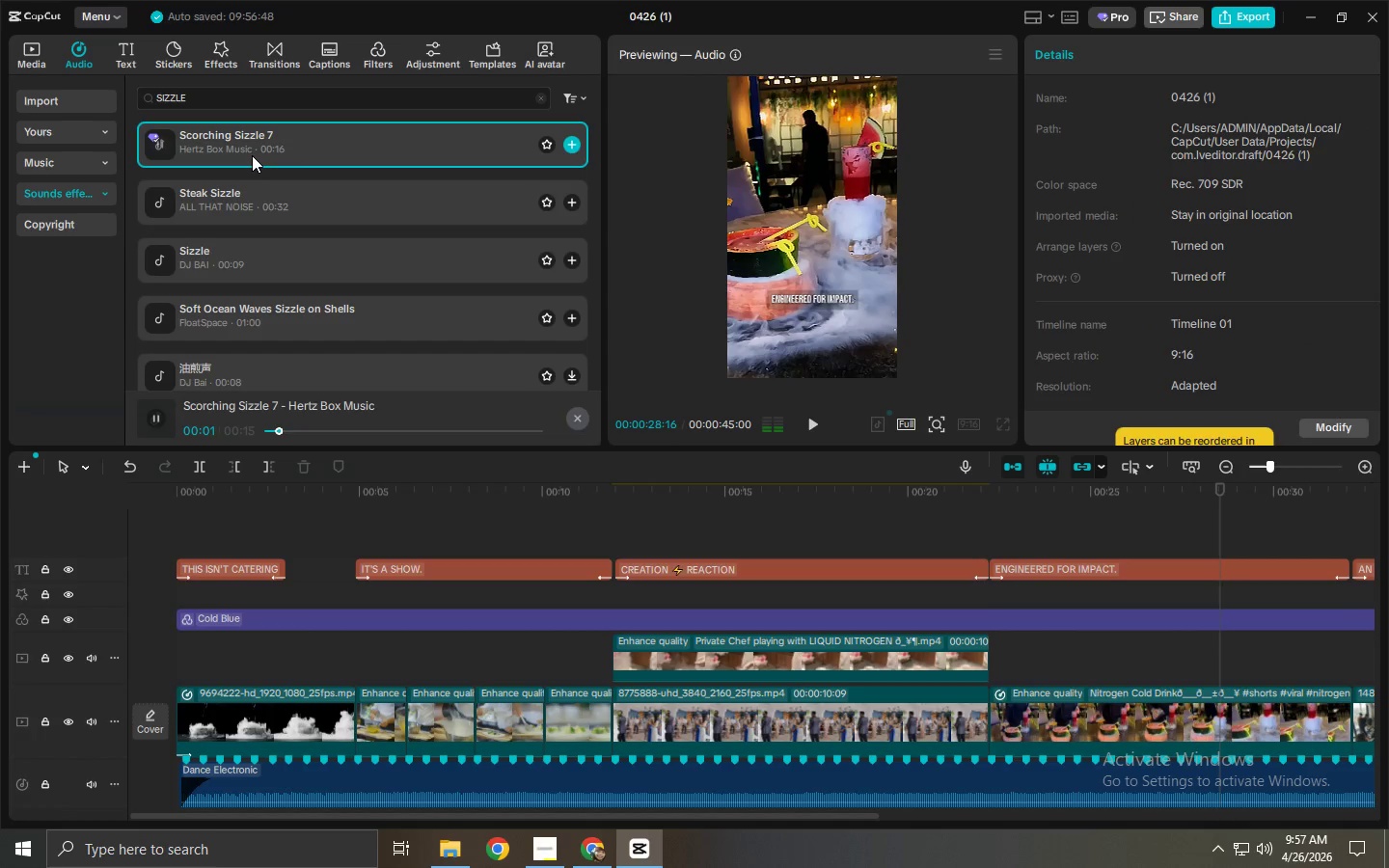 
left_click([259, 206])
 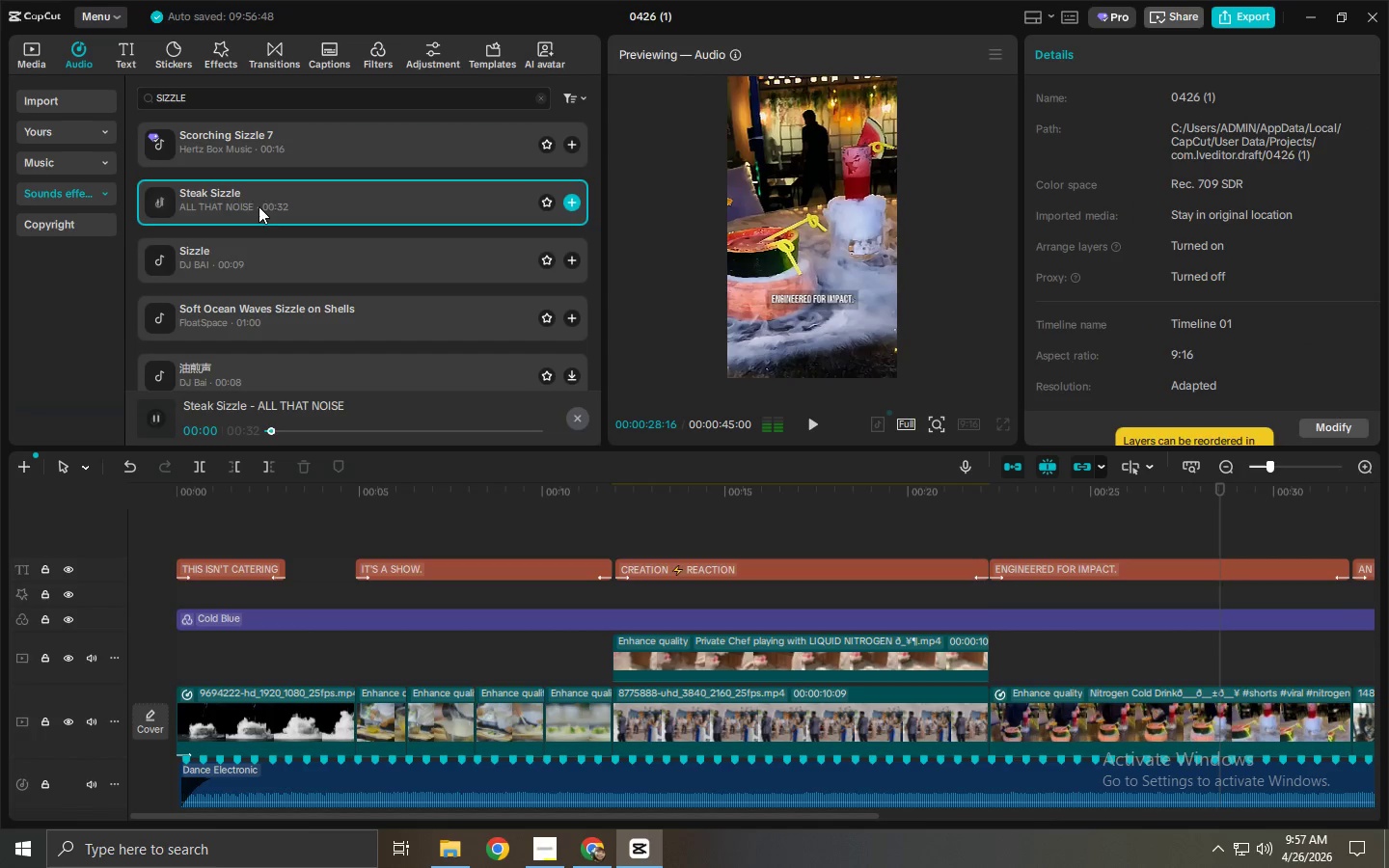 
left_click([259, 254])
 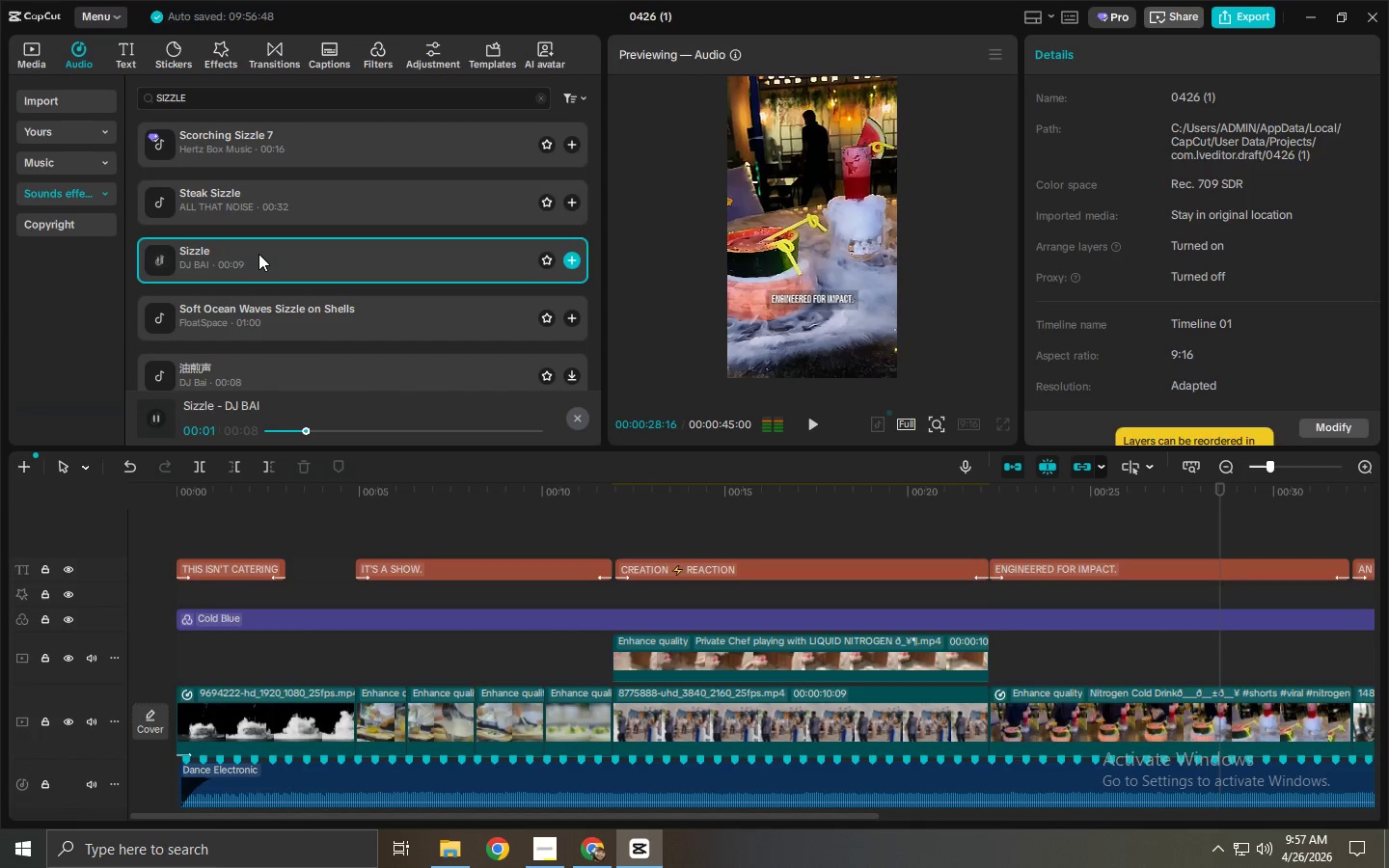 
key(Alt+AltLeft)
 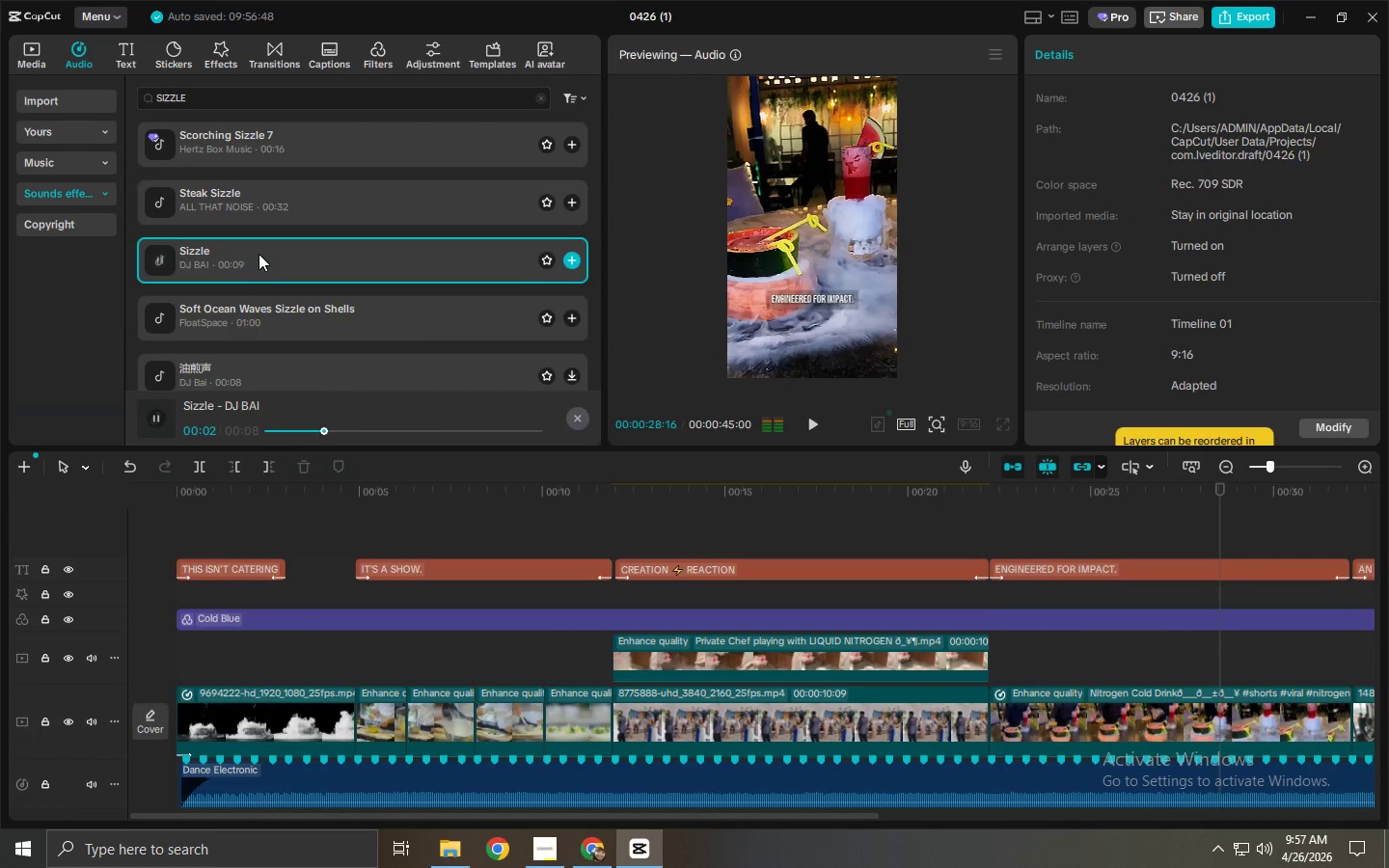 
key(Alt+Tab)
 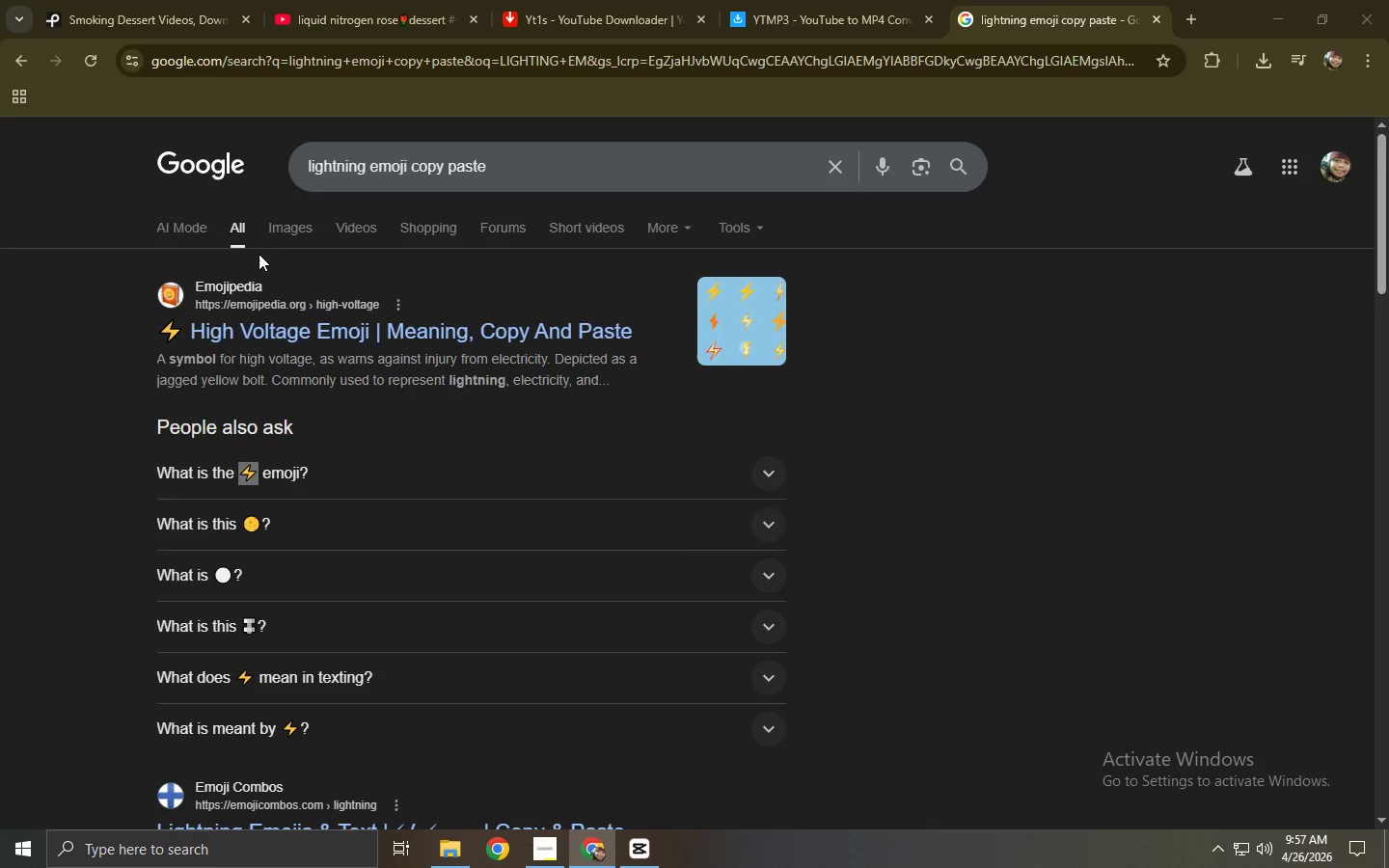 
key(Alt+Tab)
 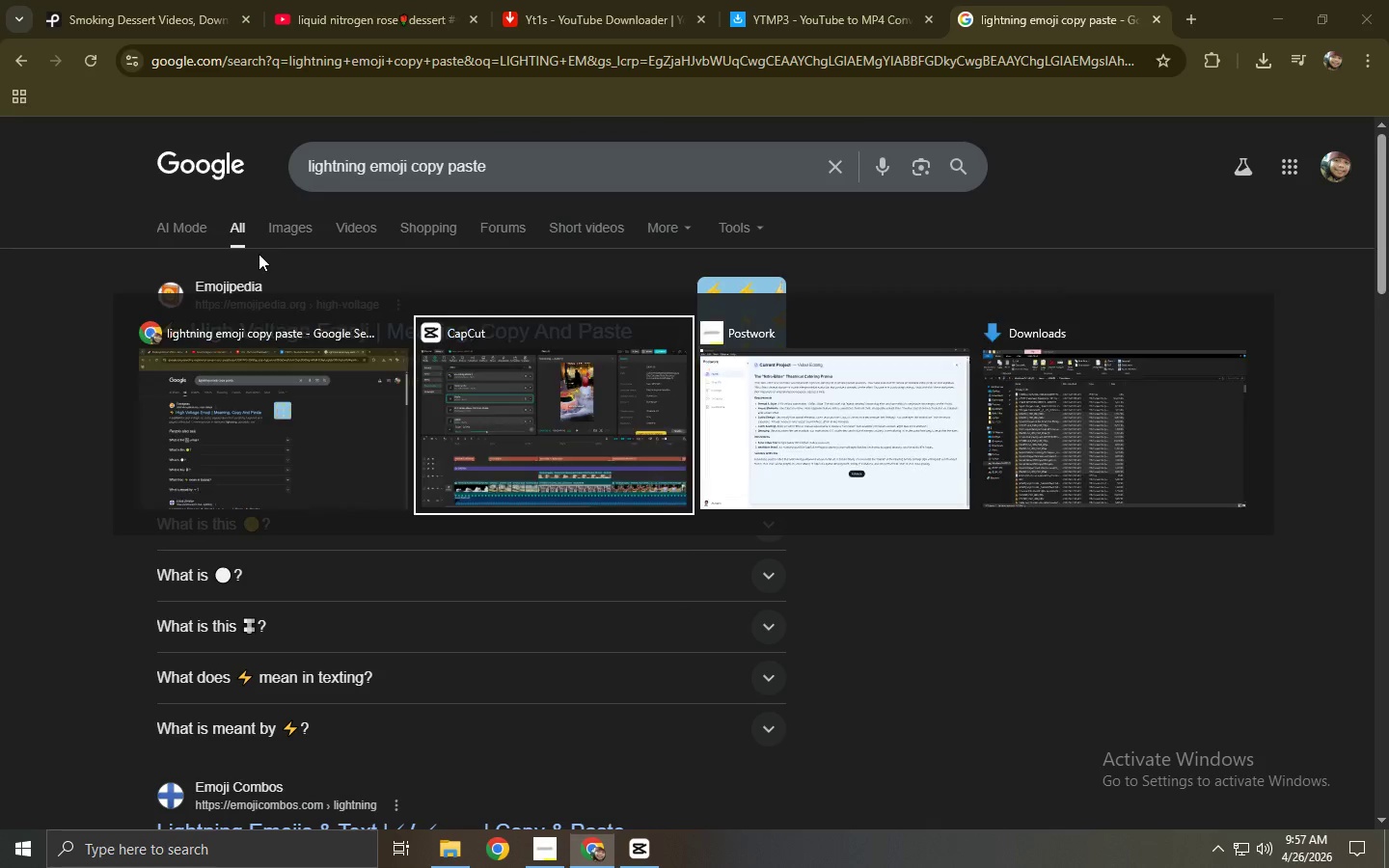 
key(Alt+Tab)